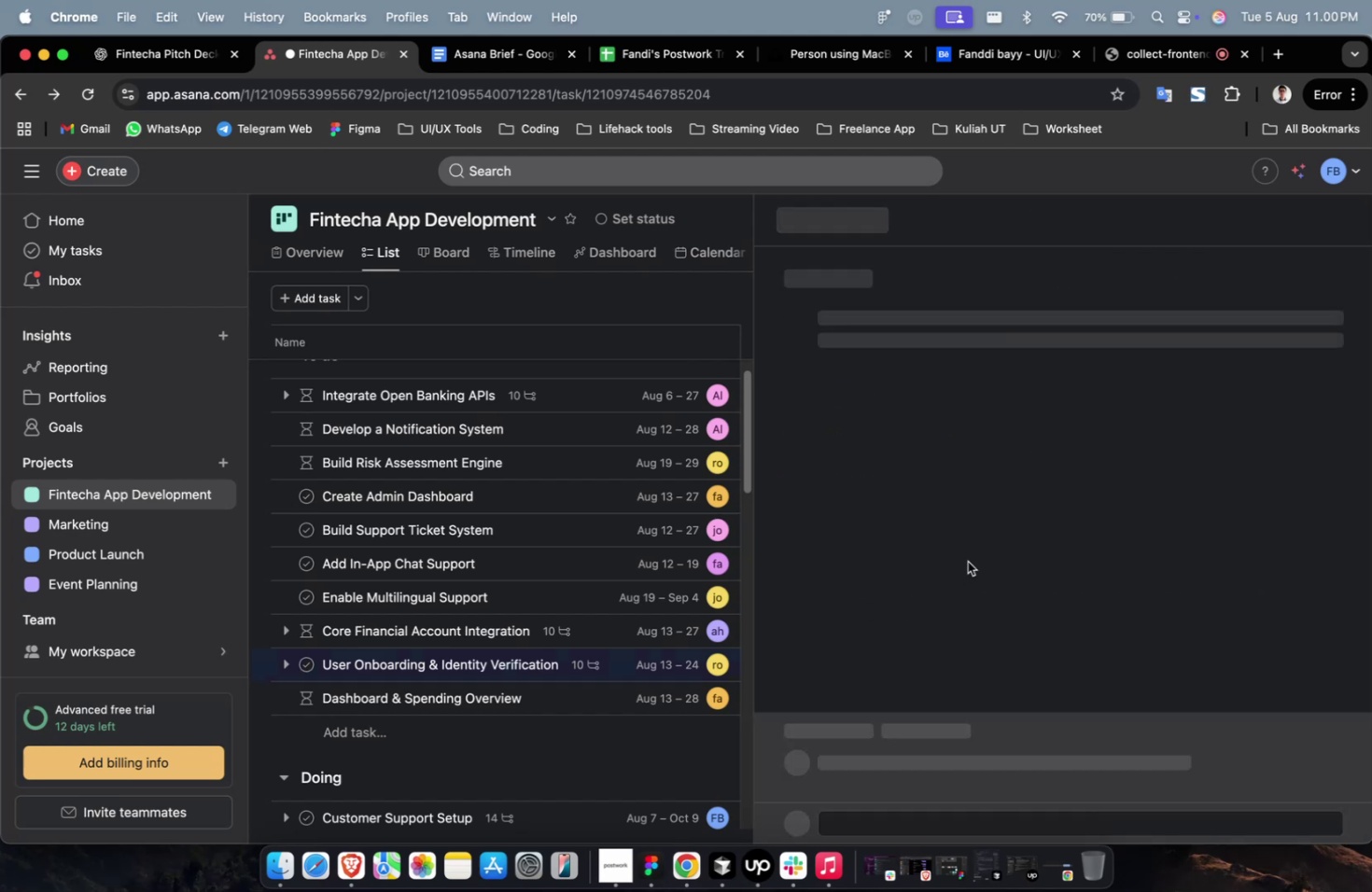 
scroll: coordinate [972, 537], scroll_direction: down, amount: 22.0
 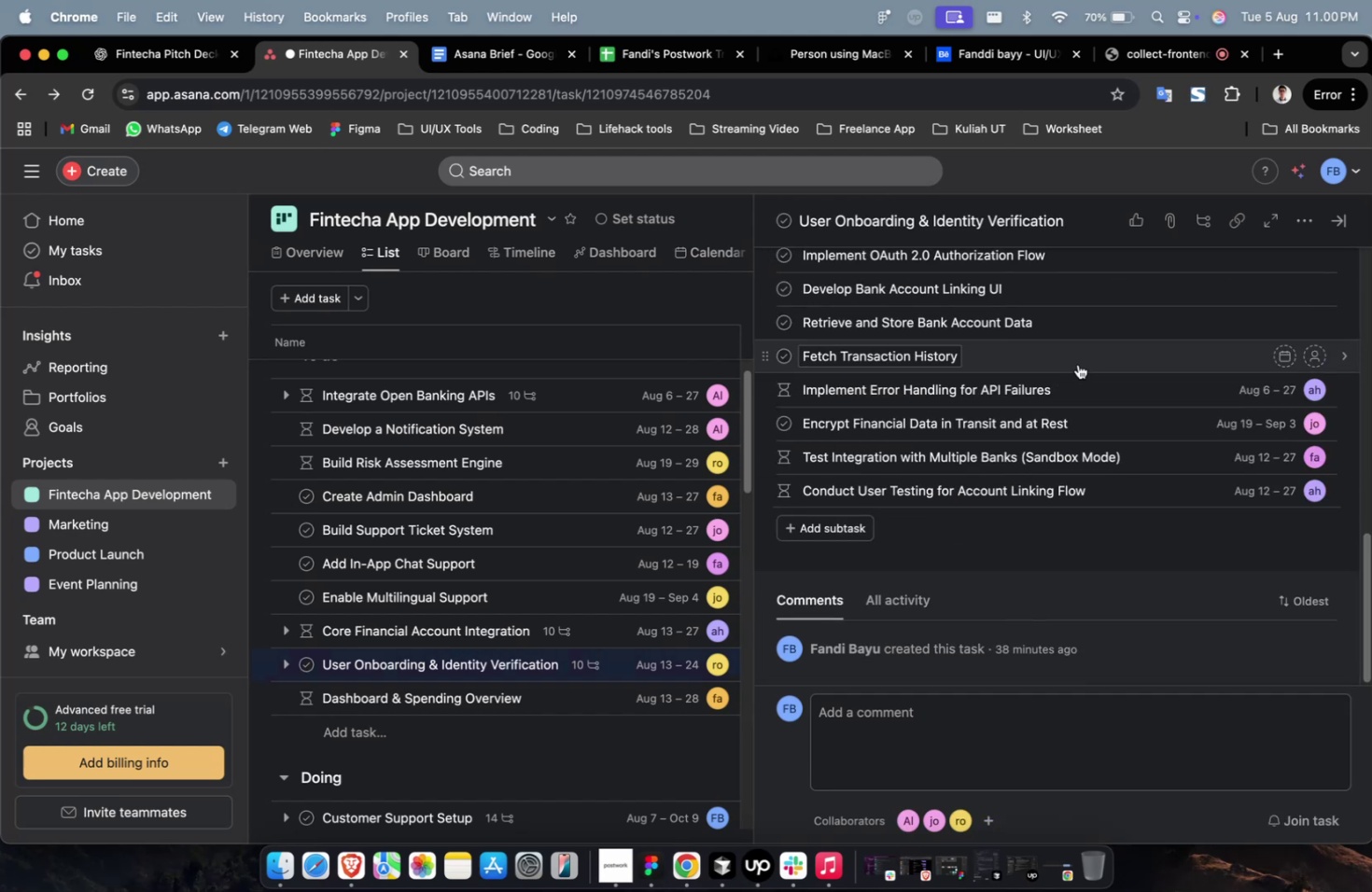 
left_click([1079, 364])
 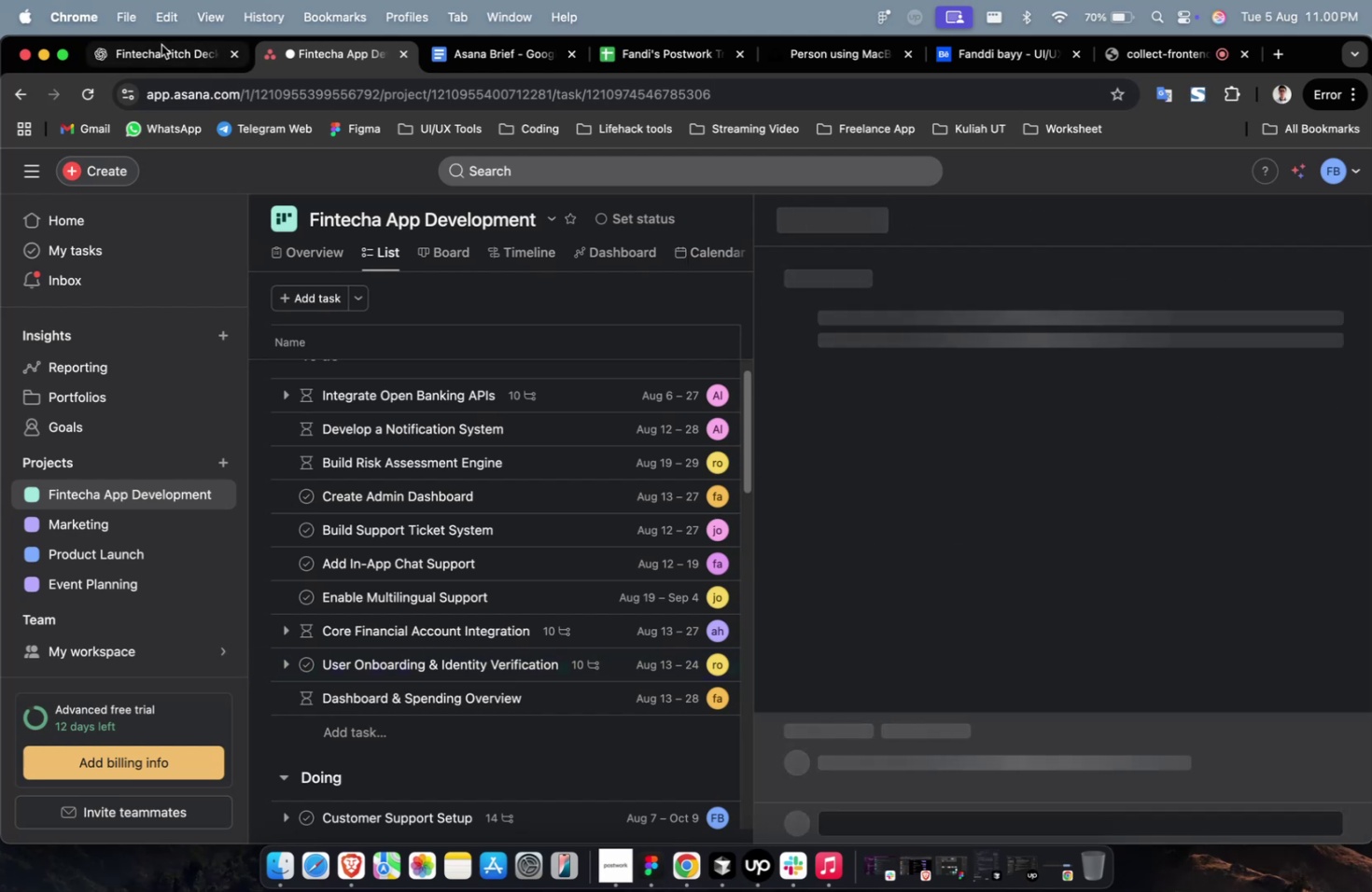 
double_click([161, 44])
 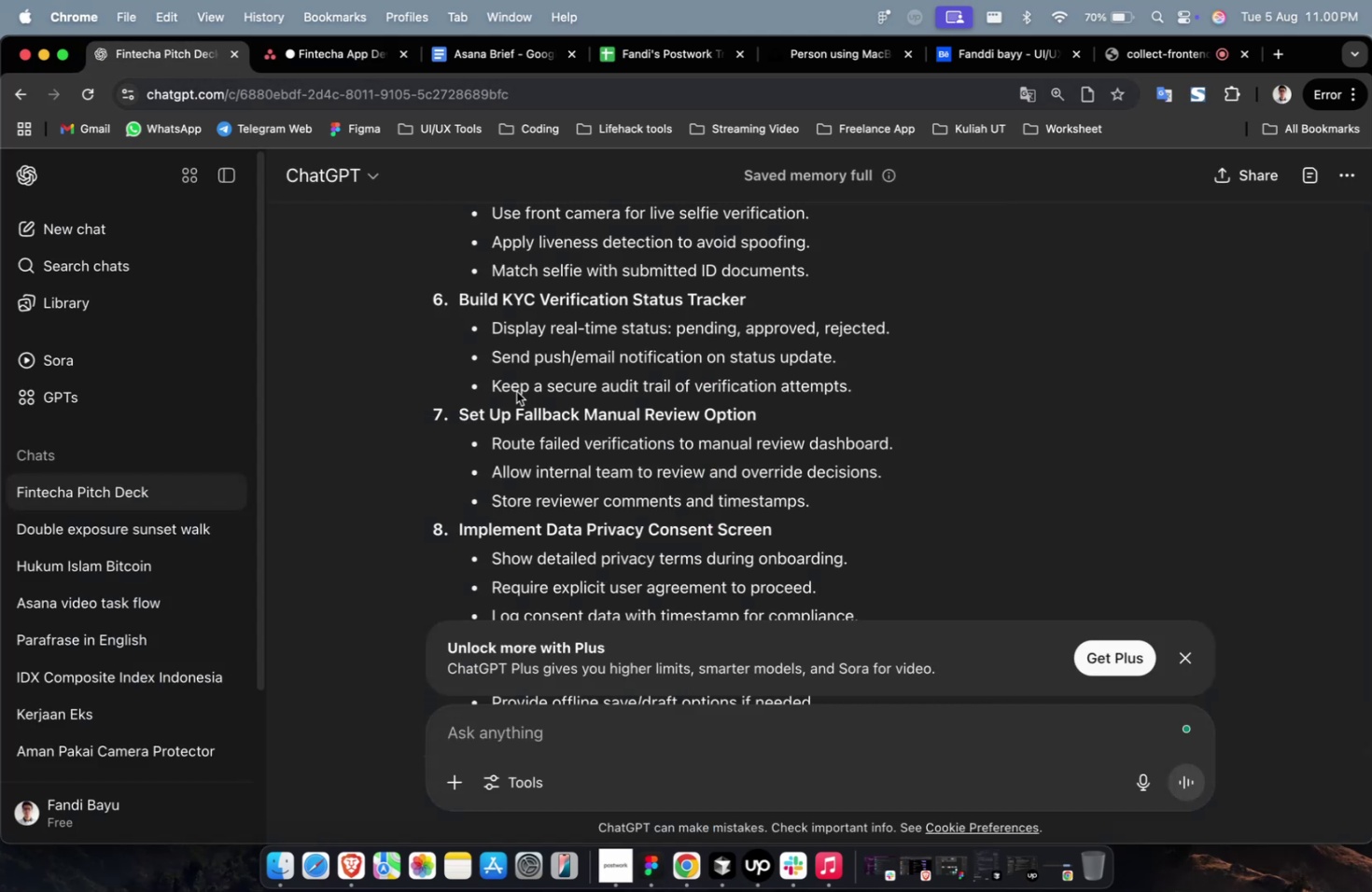 
scroll: coordinate [518, 391], scroll_direction: up, amount: 52.0
 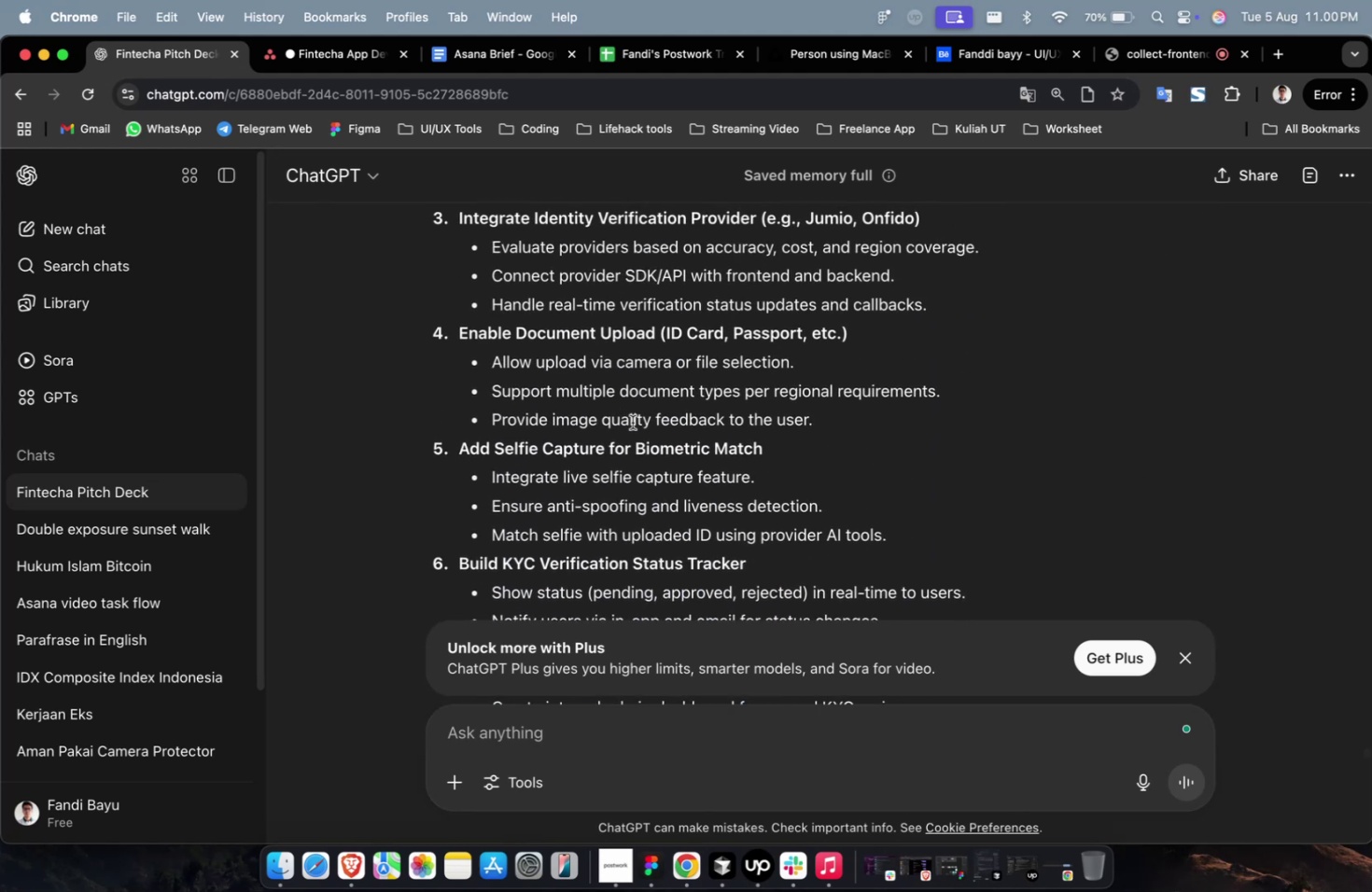 
scroll: coordinate [664, 421], scroll_direction: down, amount: 4.0
 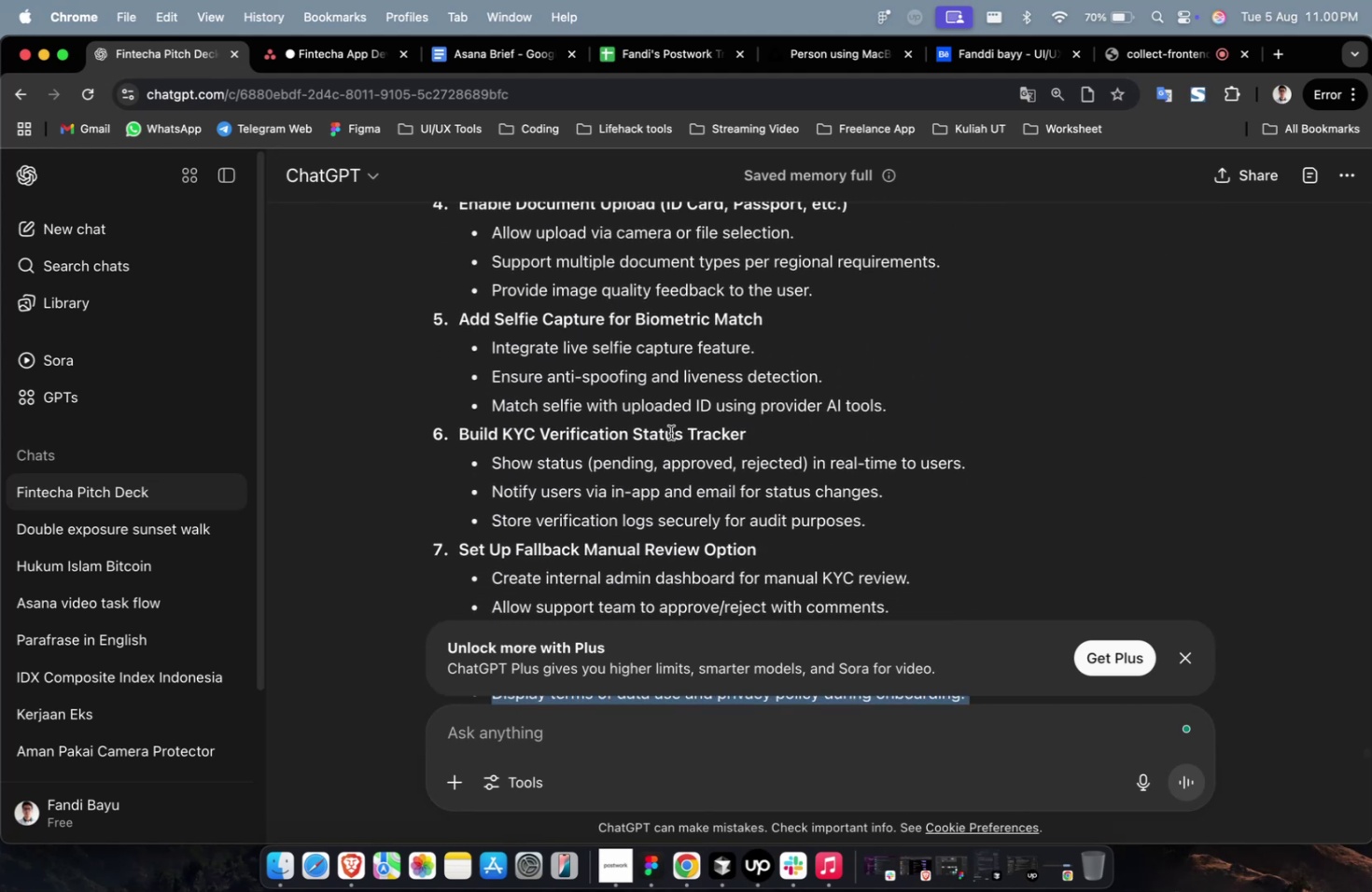 
scroll: coordinate [670, 433], scroll_direction: up, amount: 33.0
 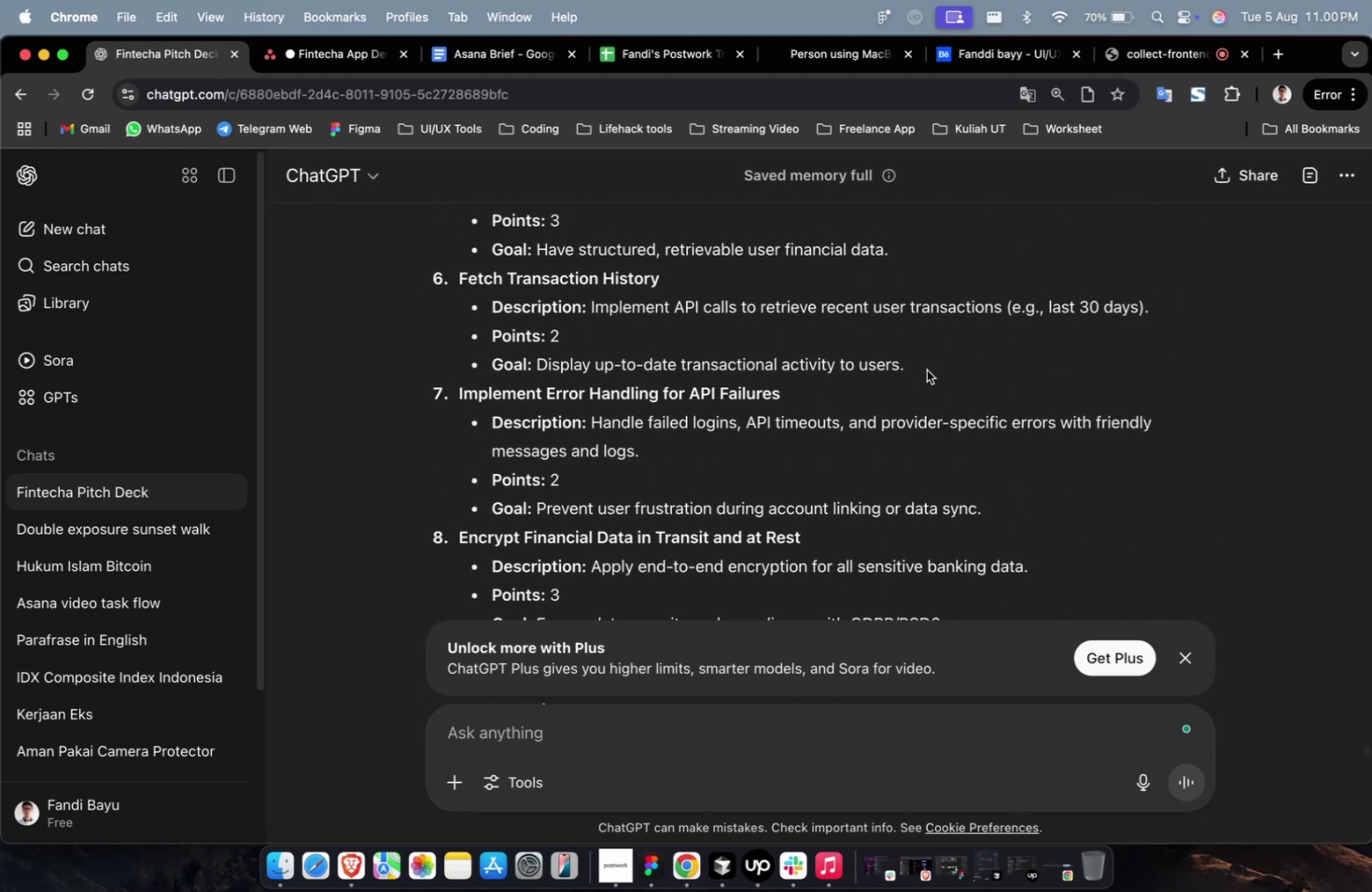 
left_click_drag(start_coordinate=[924, 368], to_coordinate=[591, 306])
 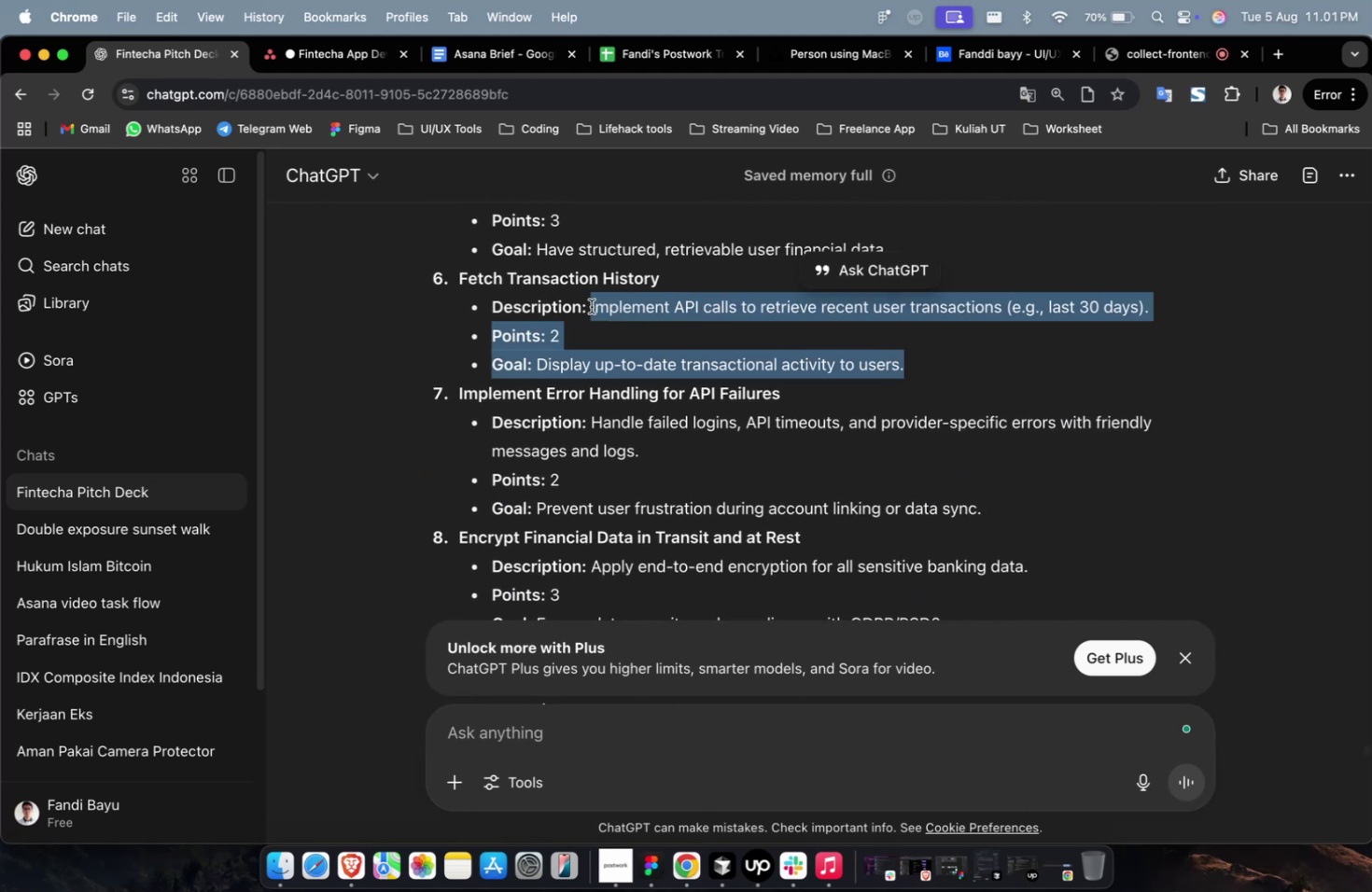 
key(Meta+C)
 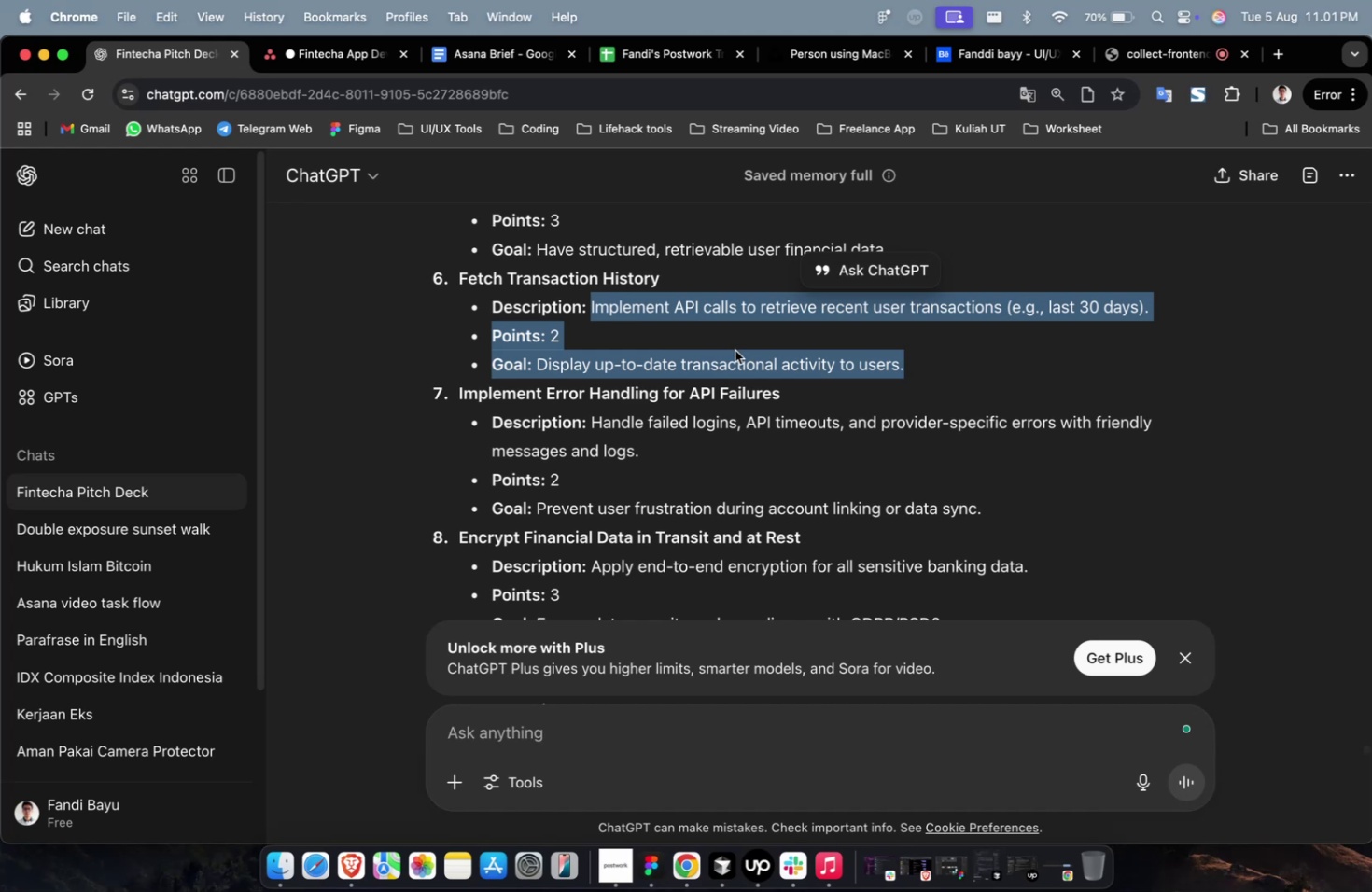 
key(Meta+C)
 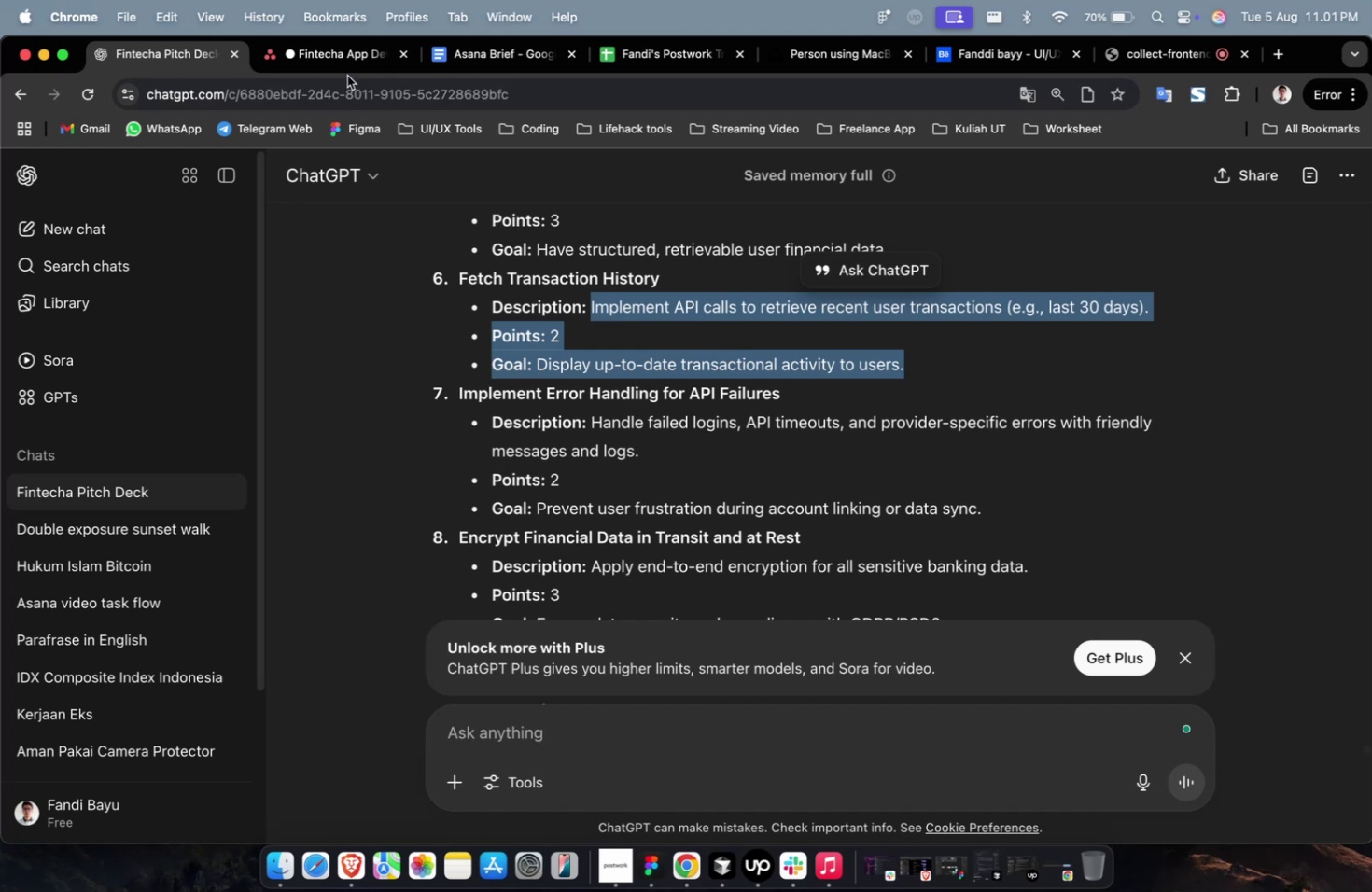 
left_click([347, 76])
 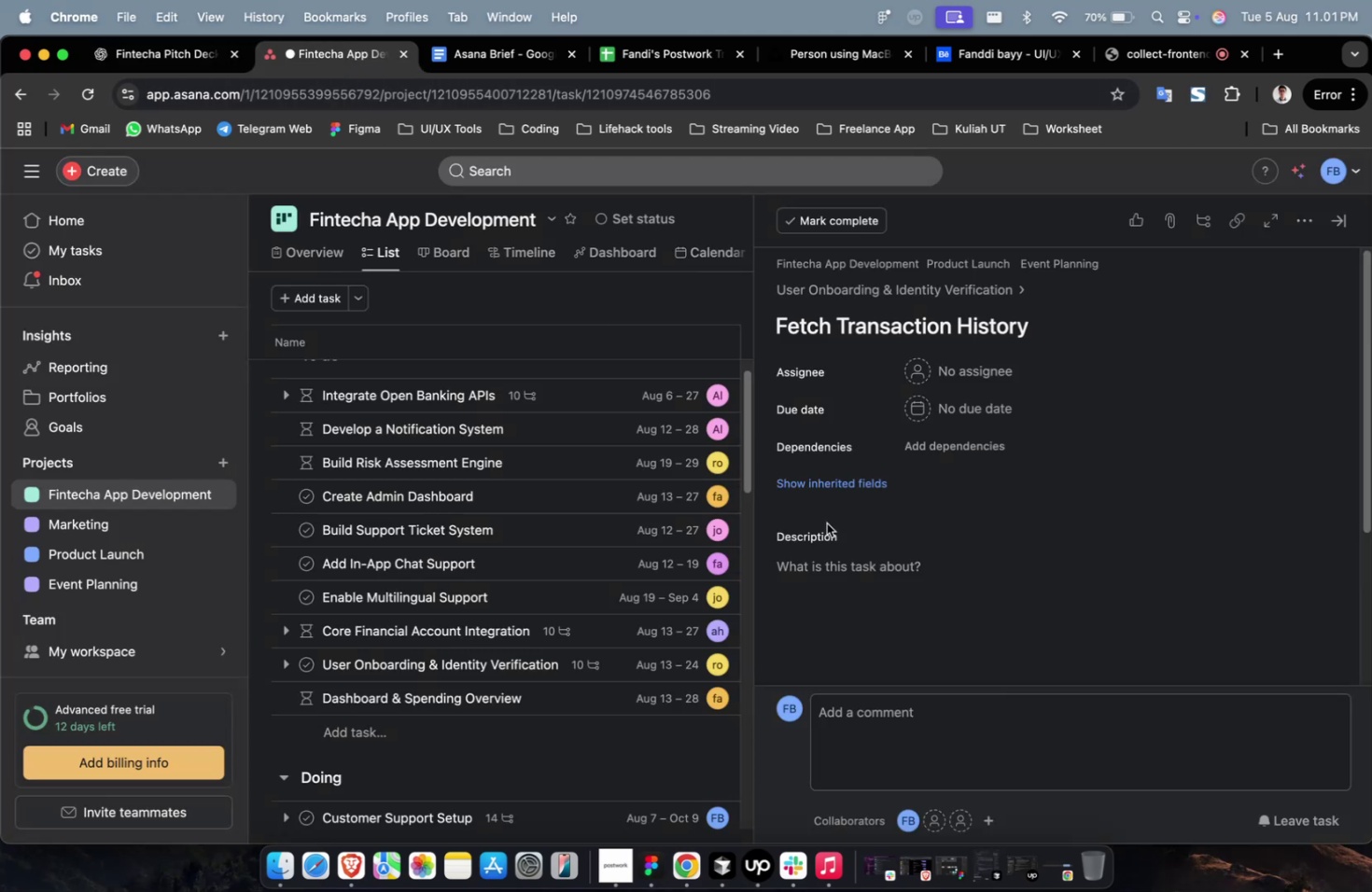 
left_click([875, 580])
 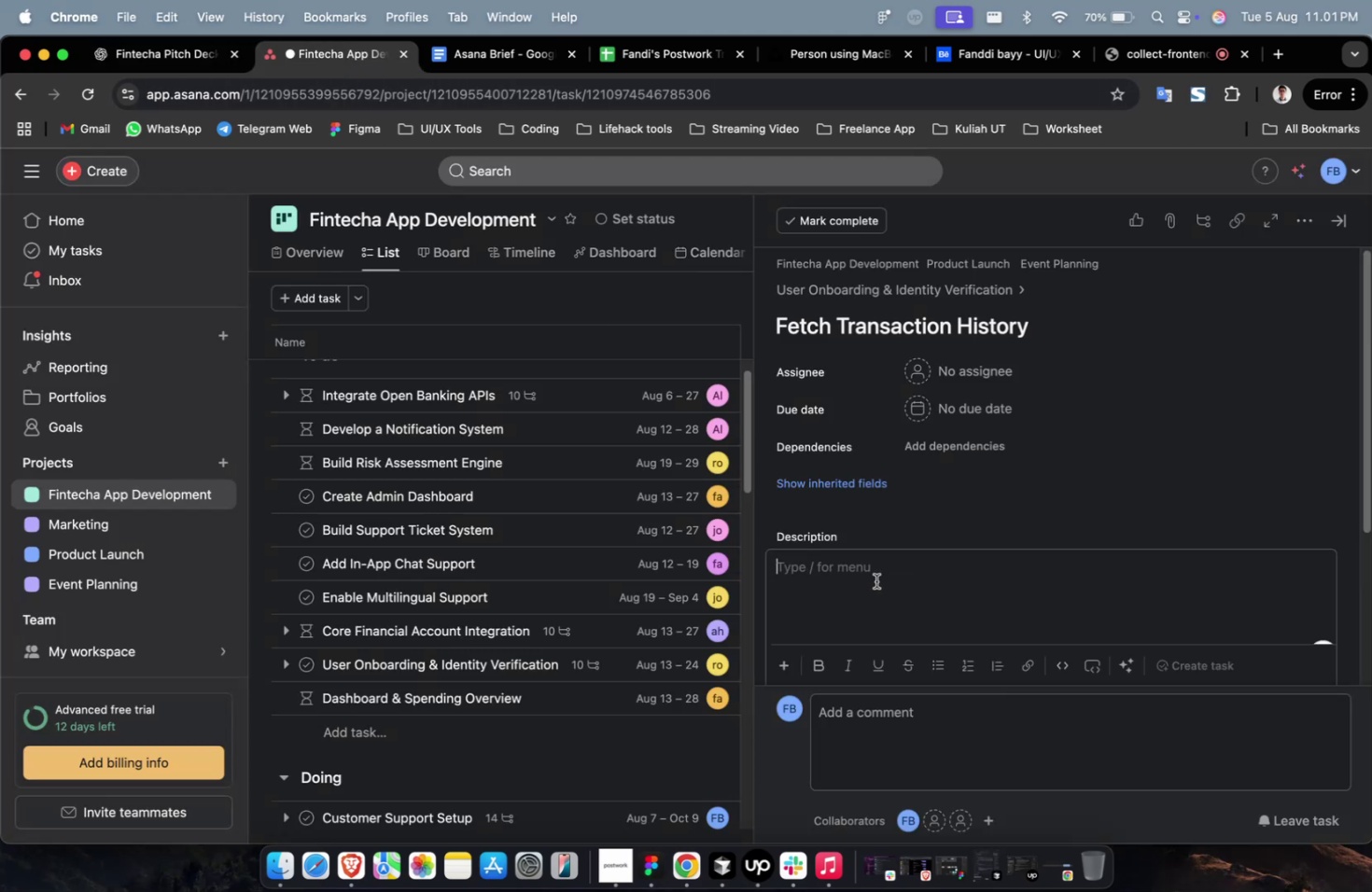 
key(Meta+V)
 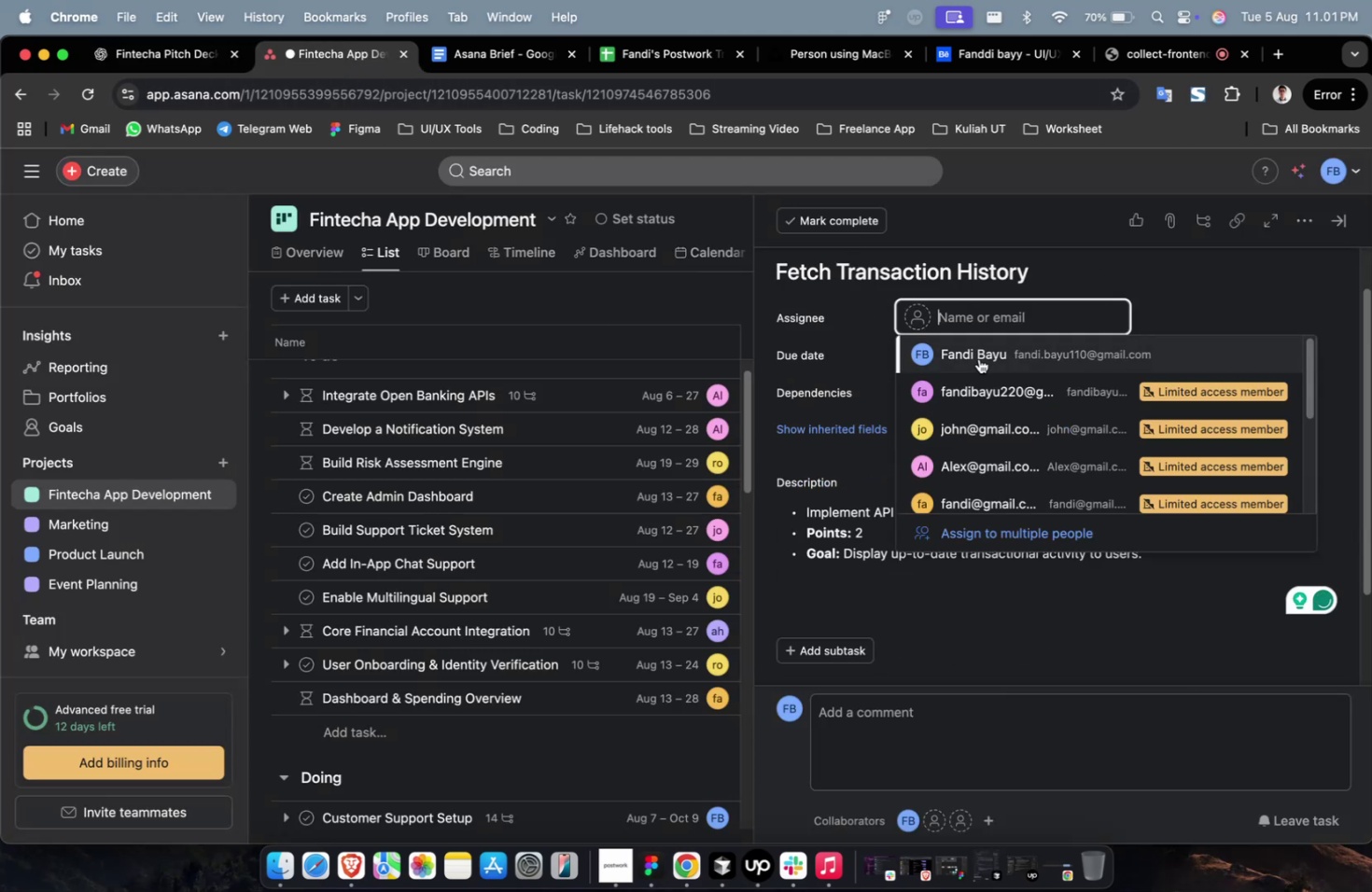 
left_click([988, 349])
 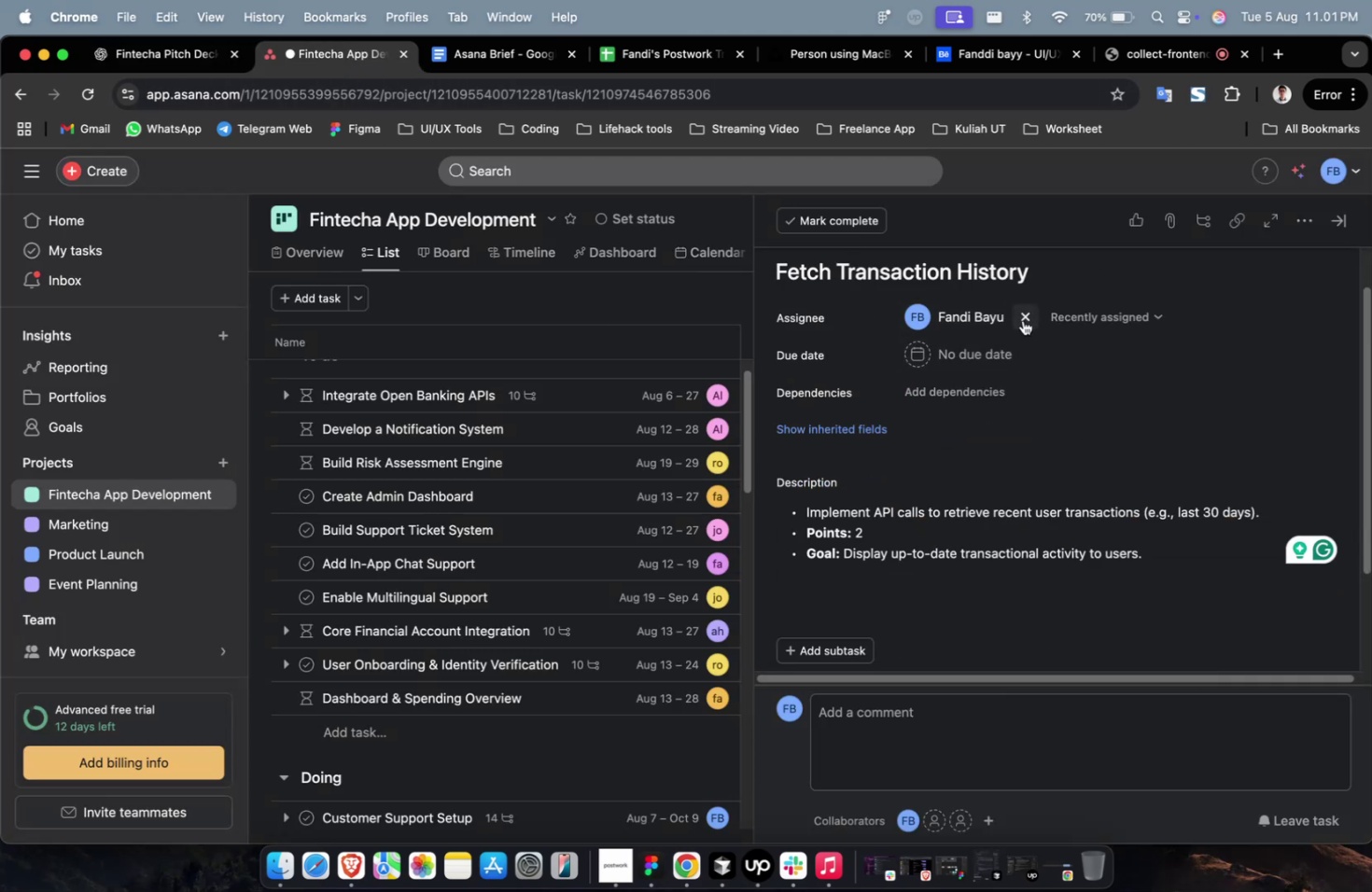 
left_click([1022, 319])
 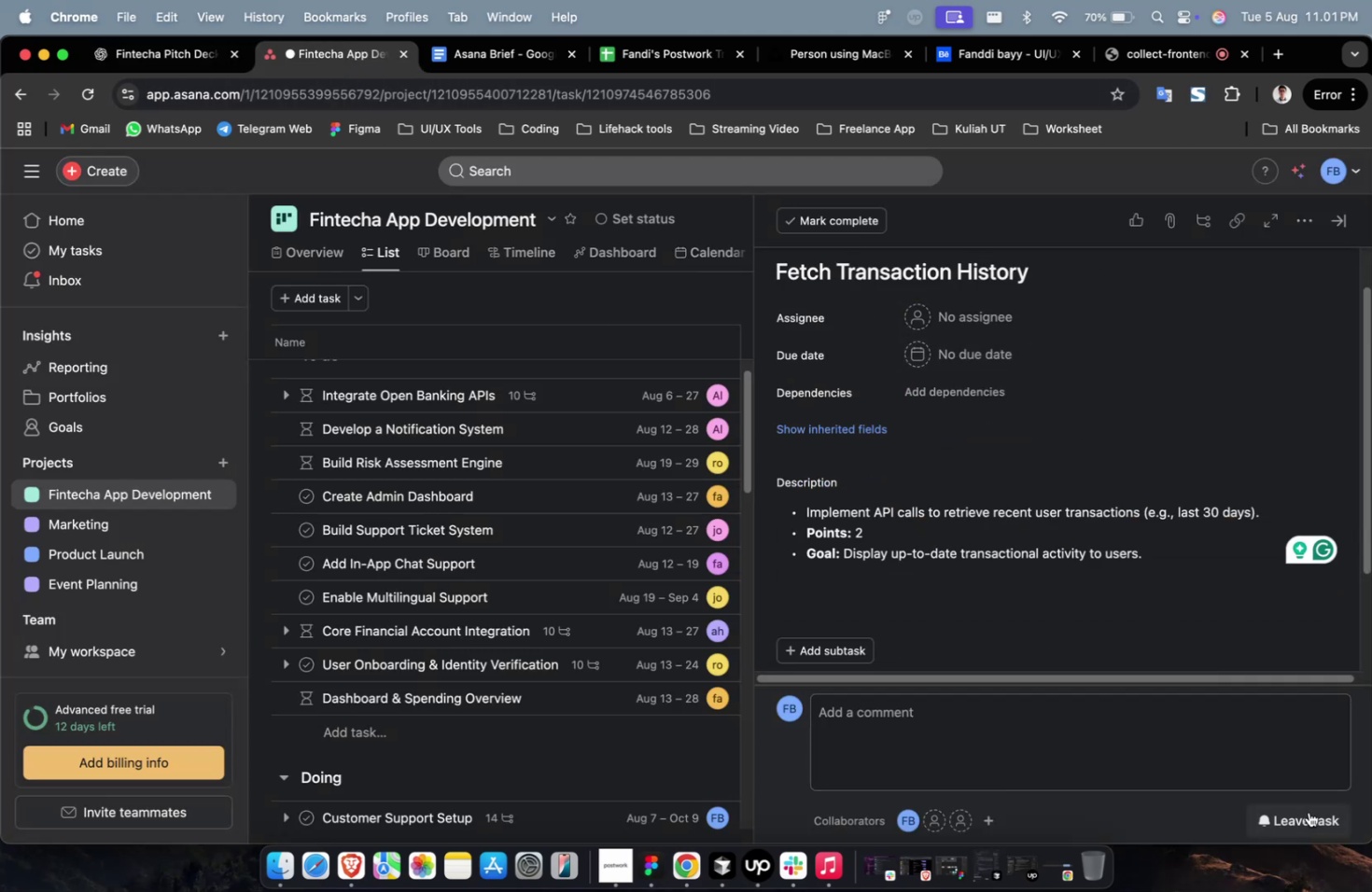 
double_click([1308, 812])
 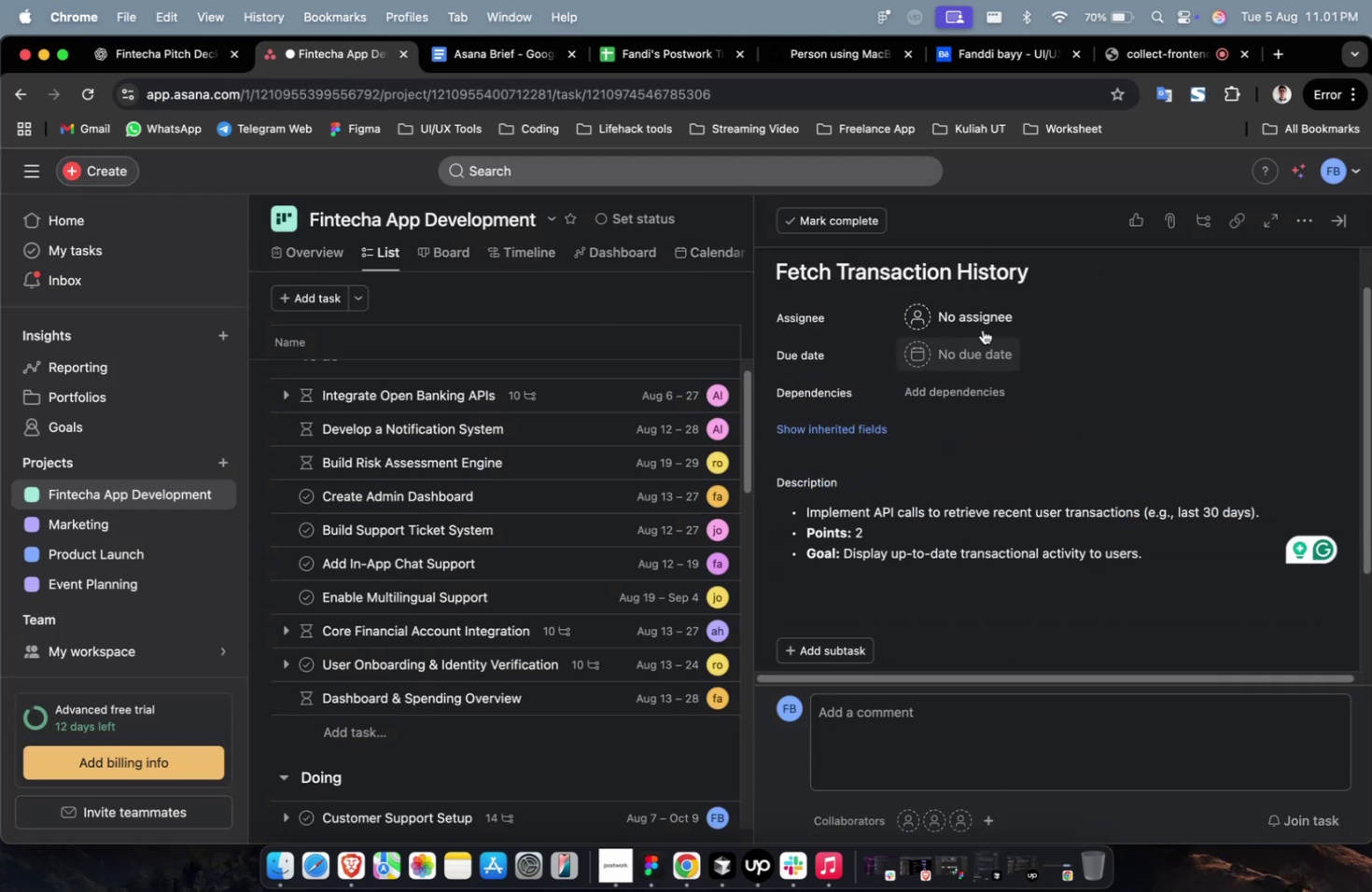 
left_click([981, 326])
 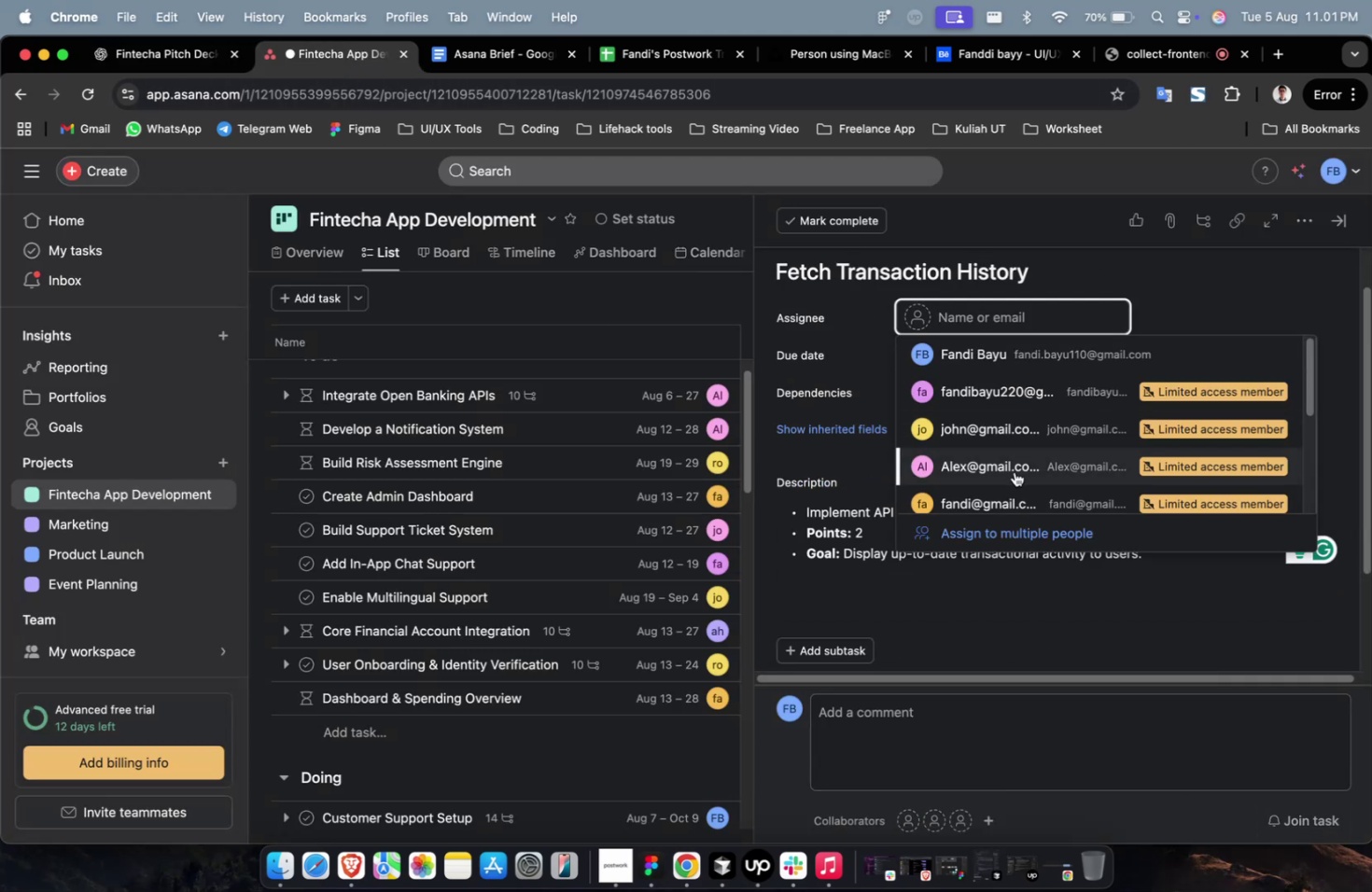 
double_click([1014, 471])
 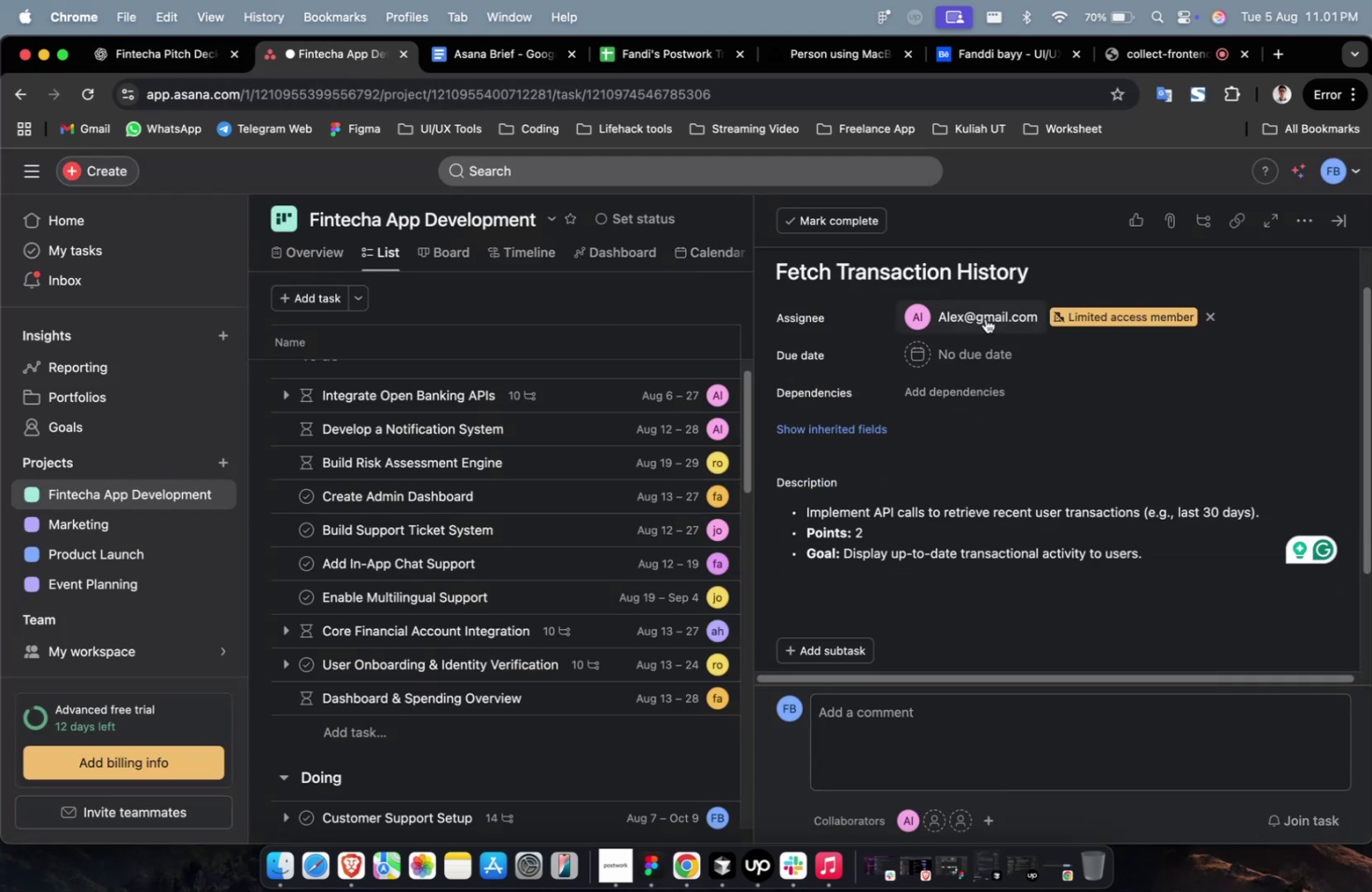 
triple_click([985, 318])
 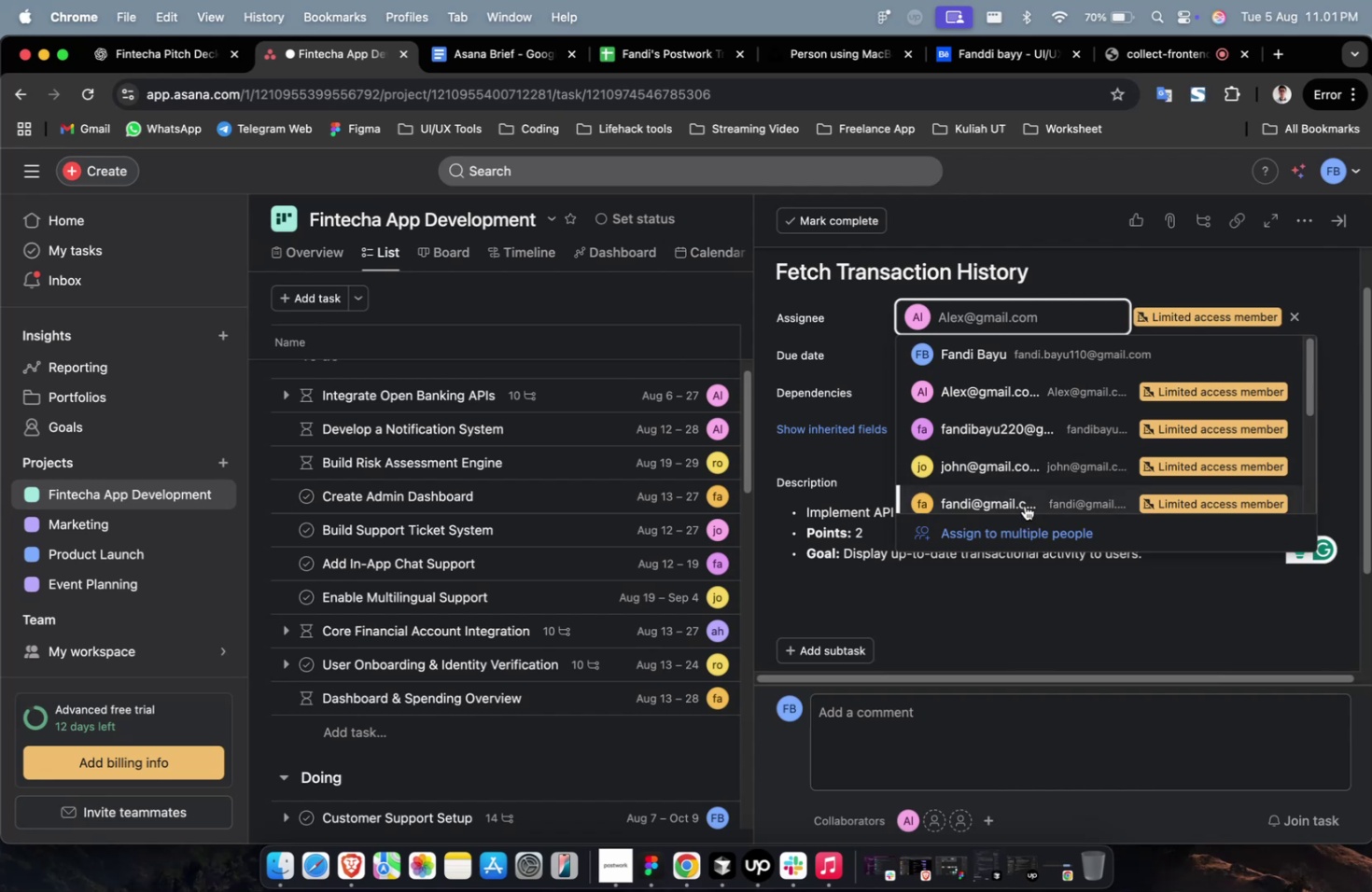 
left_click([1024, 505])
 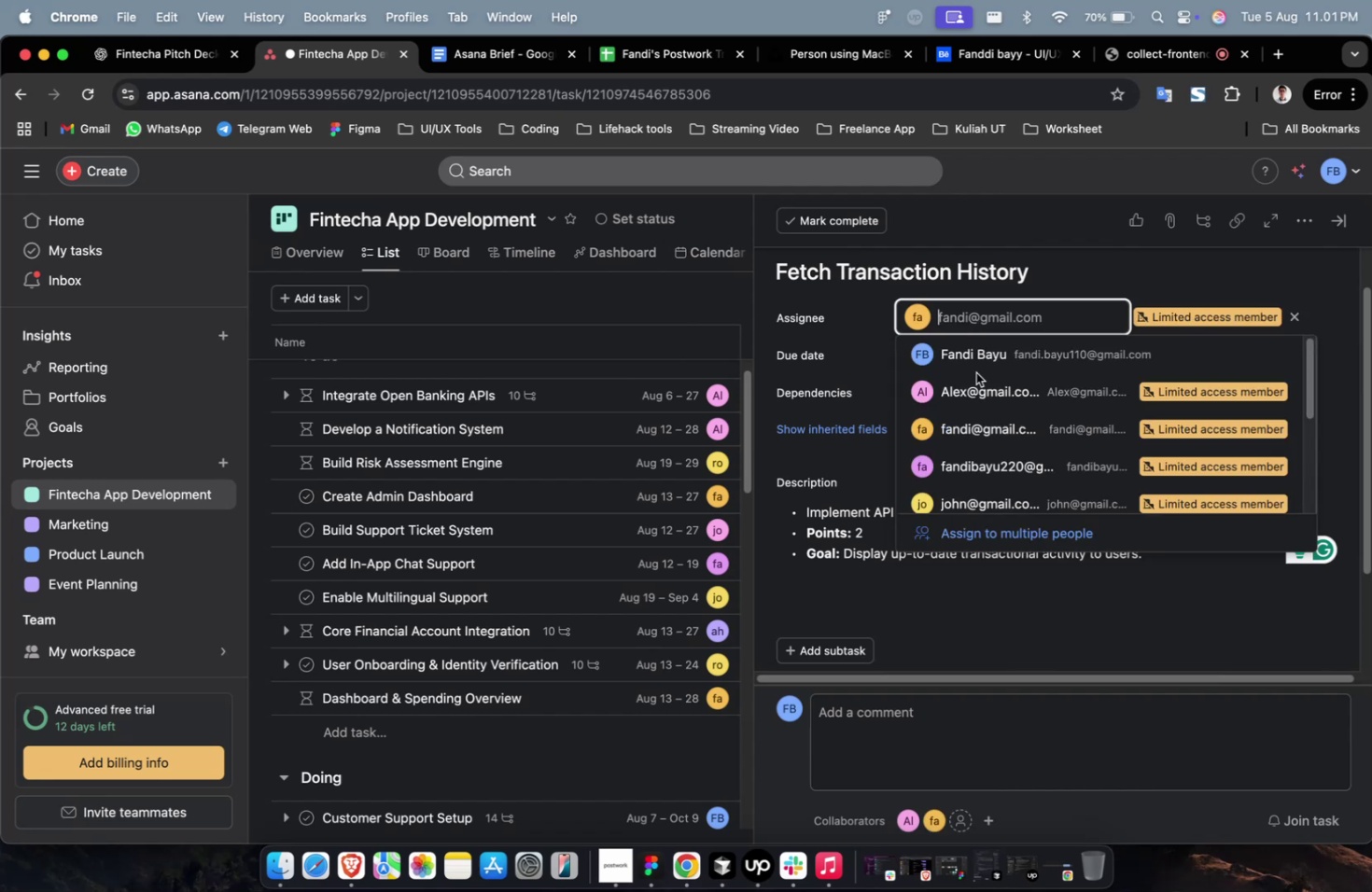 
scroll: coordinate [983, 449], scroll_direction: down, amount: 3.0
 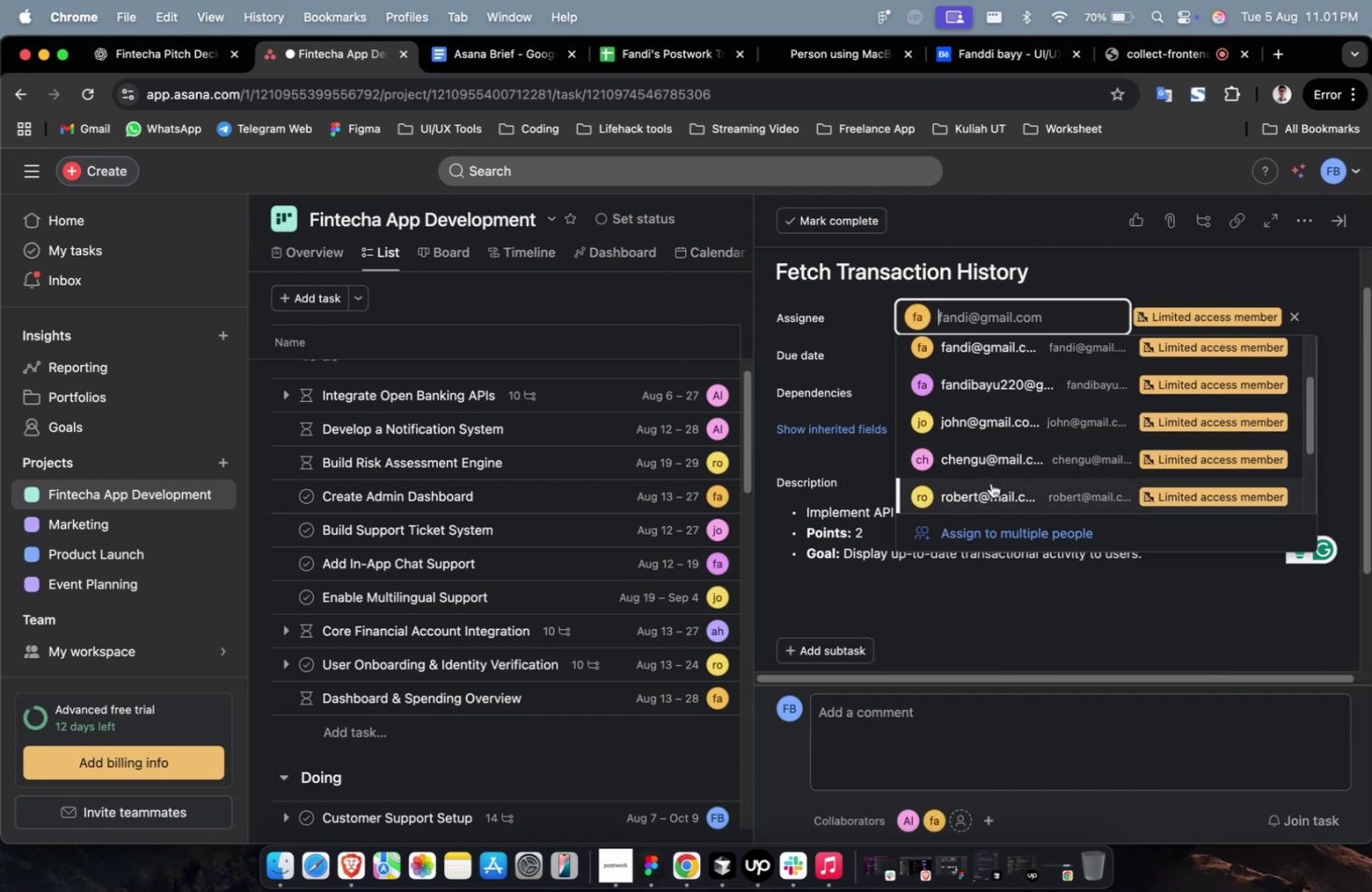 
left_click([990, 482])
 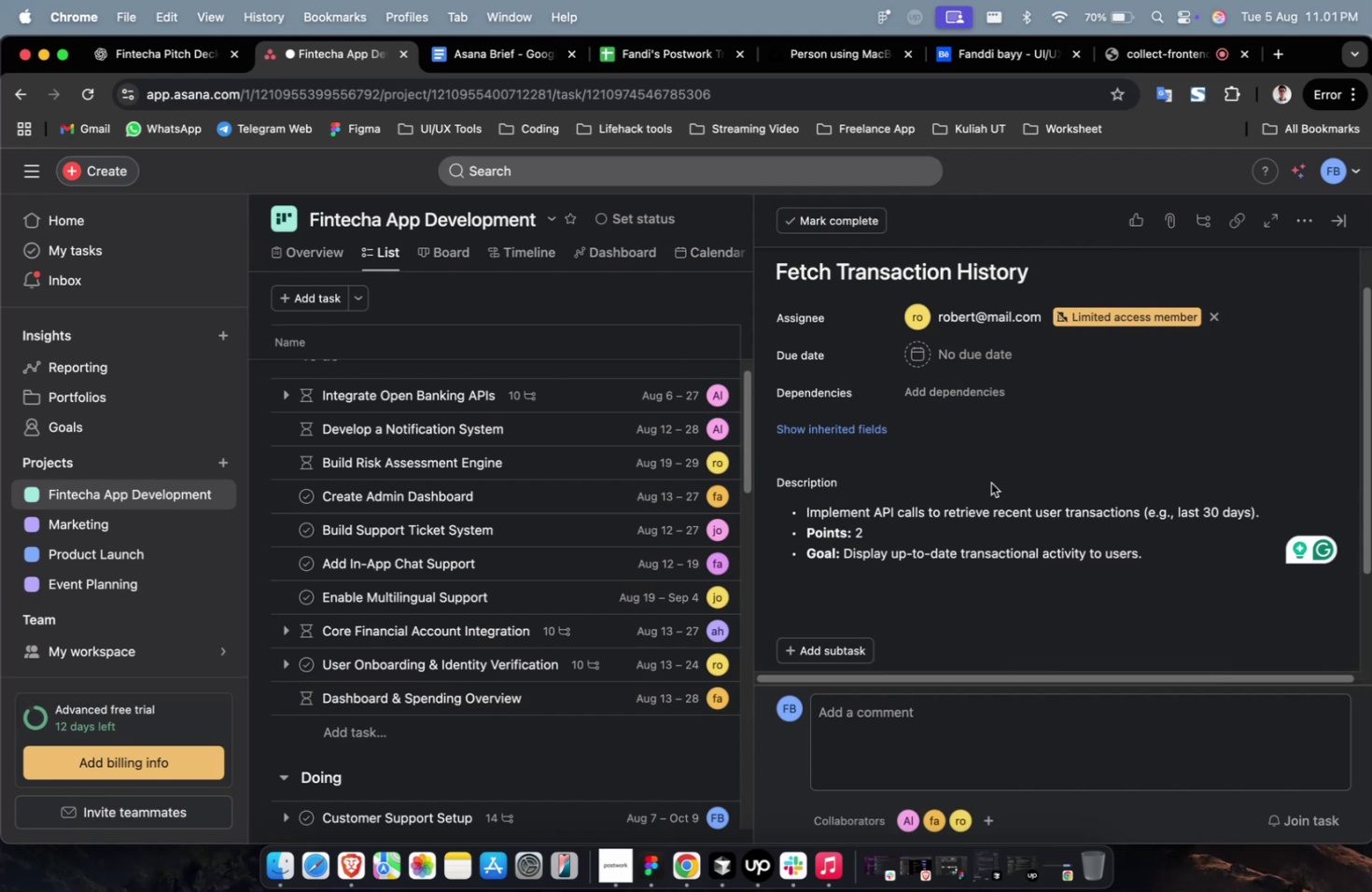 
wait(34.74)
 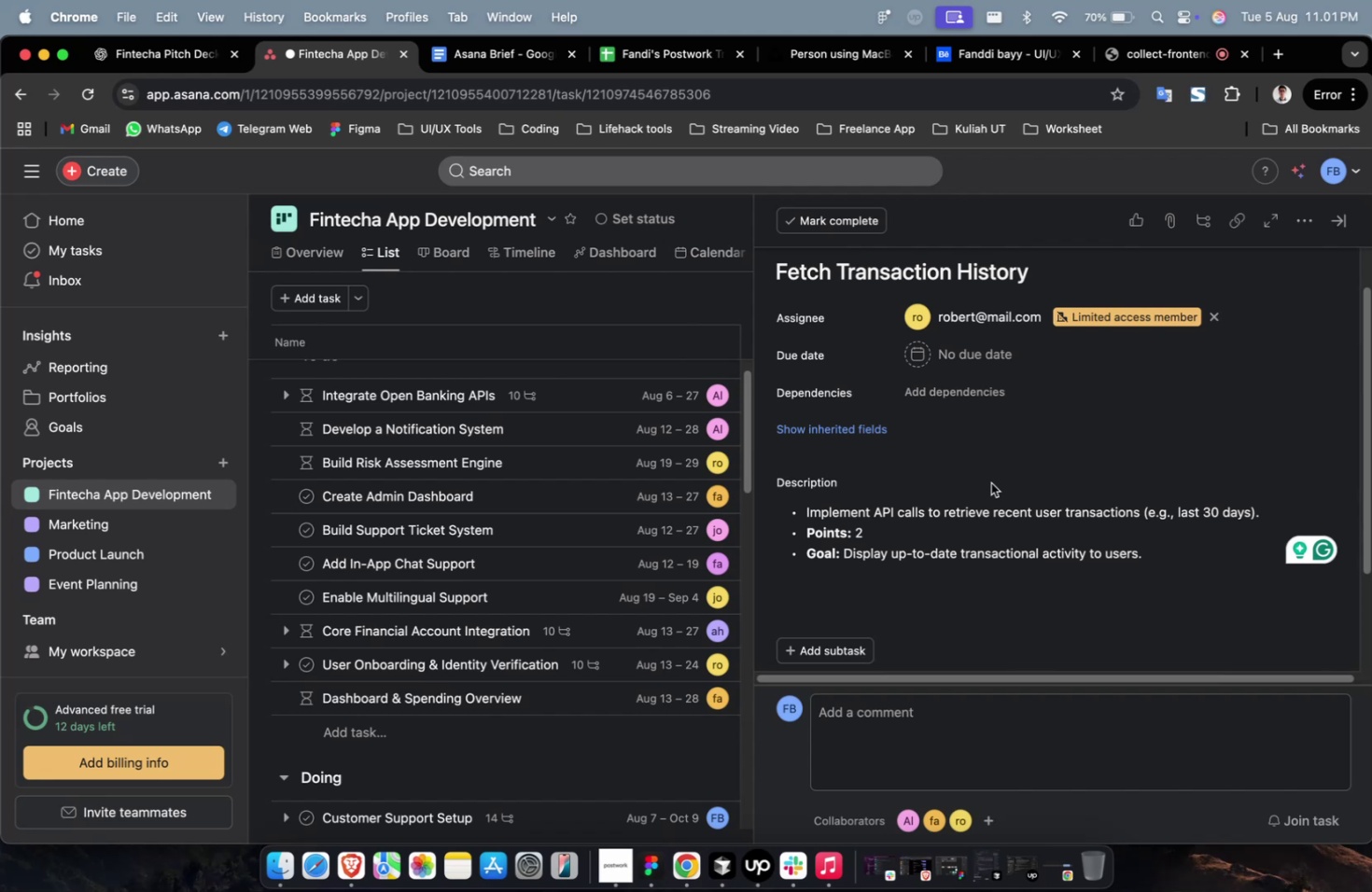 
left_click([960, 360])
 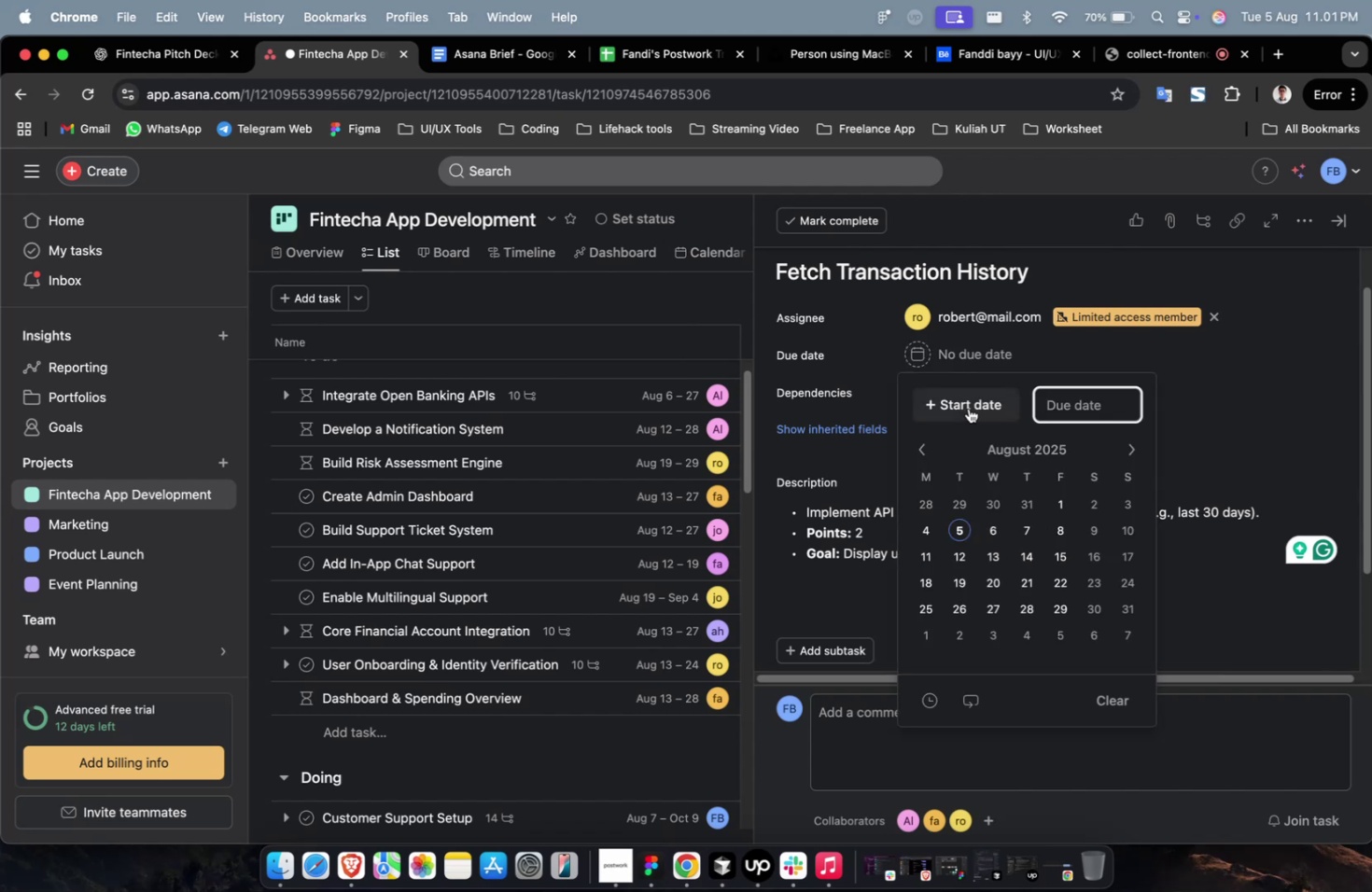 
left_click([968, 408])
 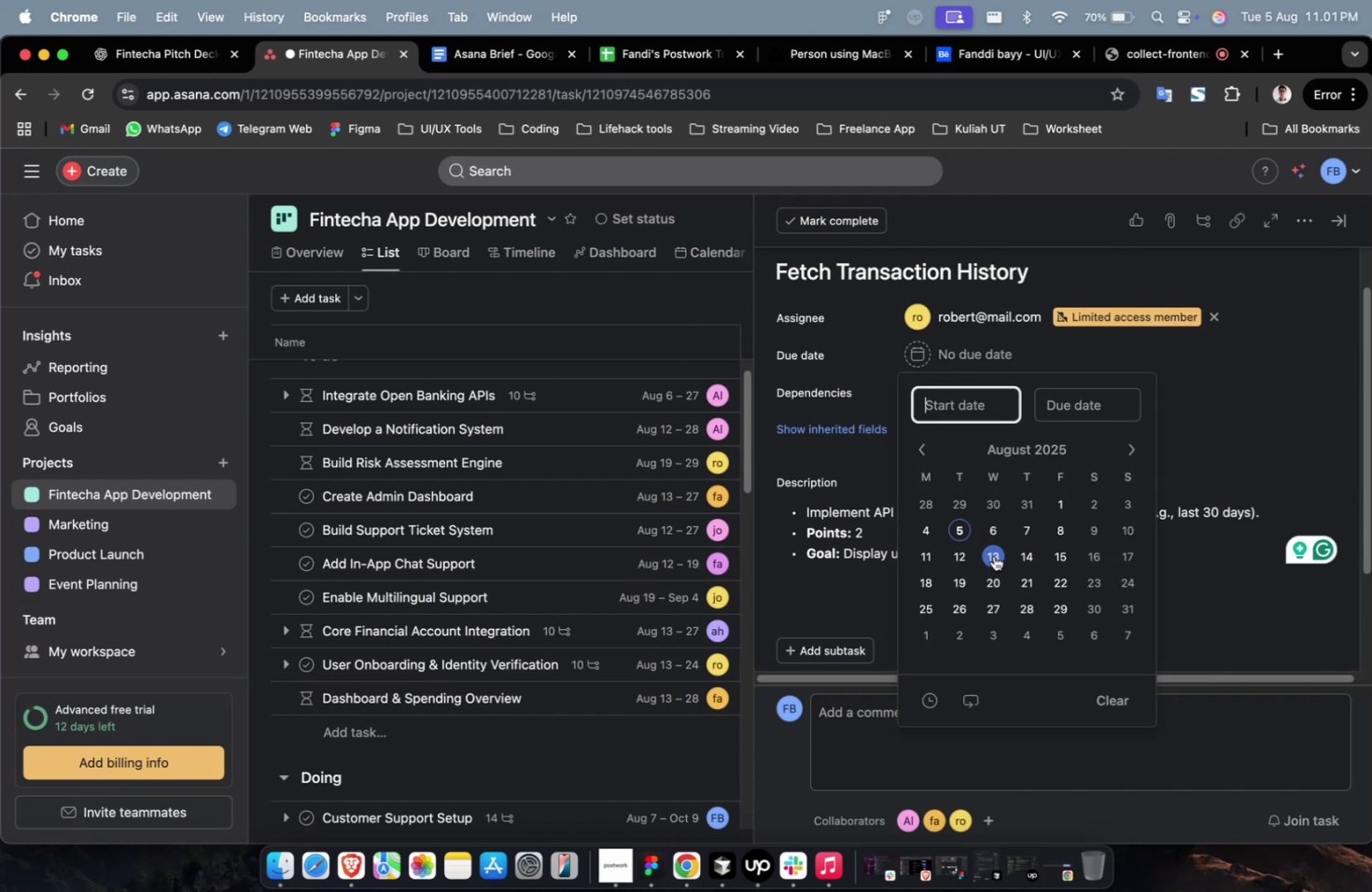 
double_click([993, 555])
 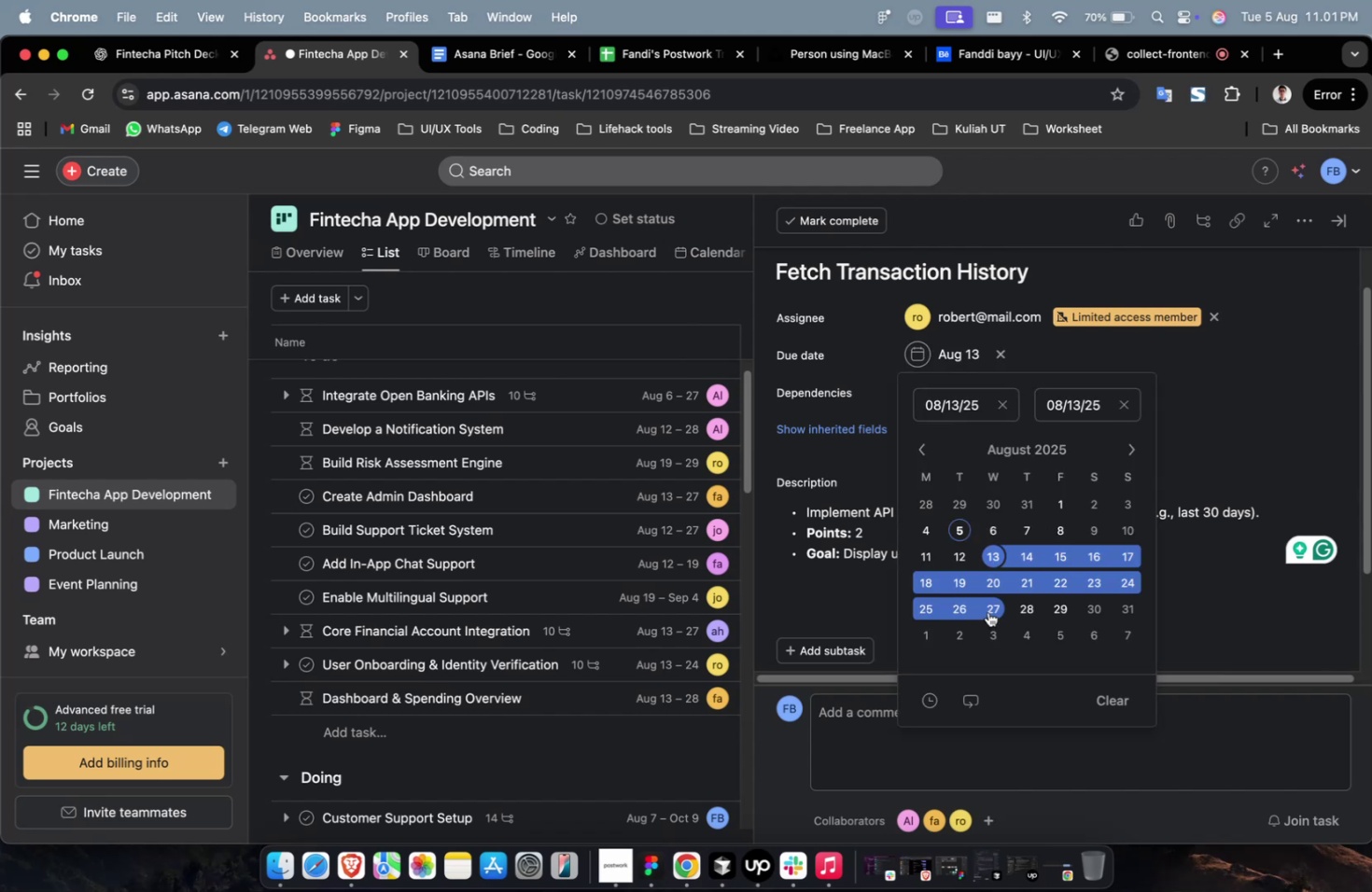 
triple_click([987, 611])
 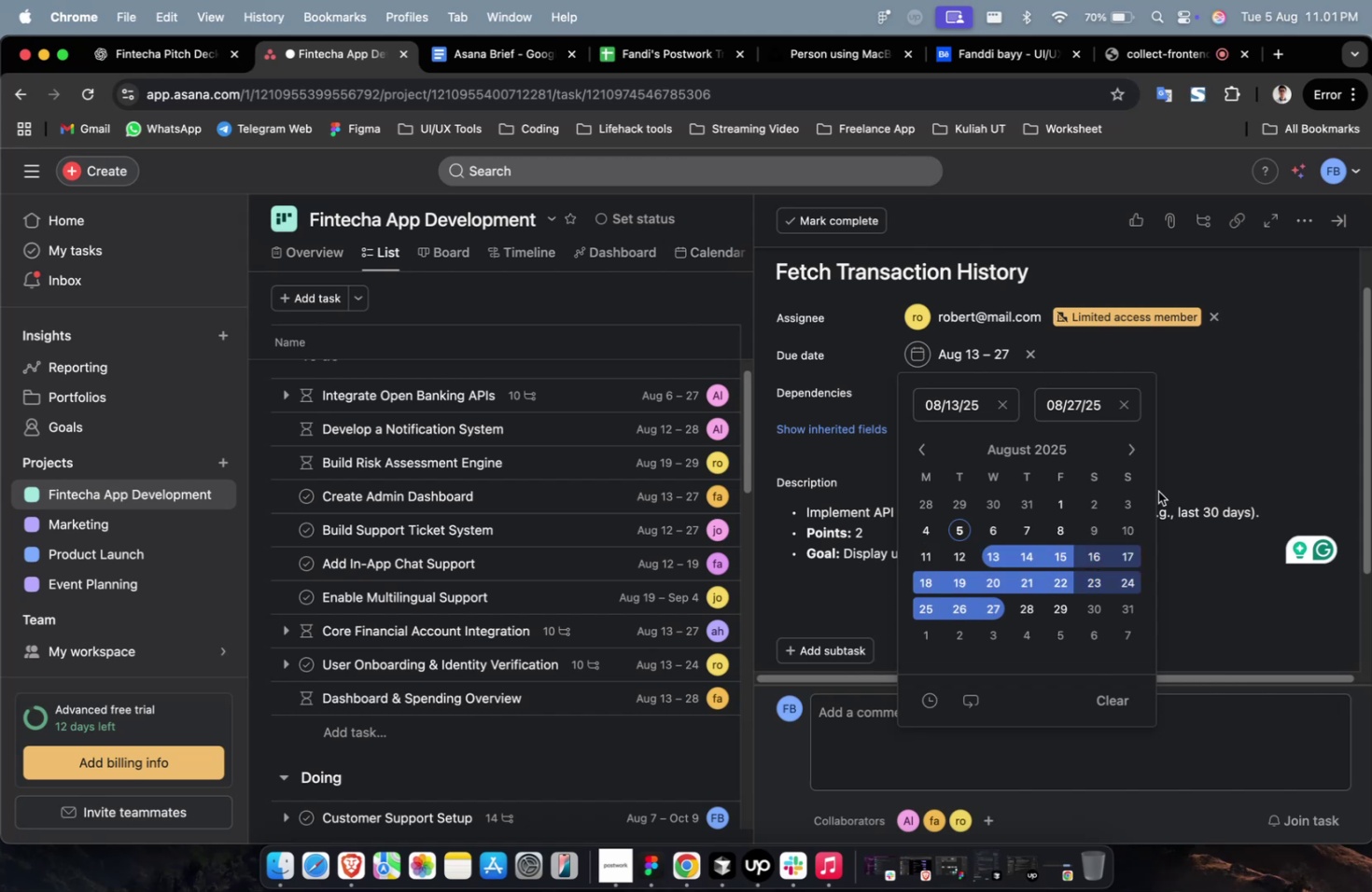 
left_click([1222, 415])
 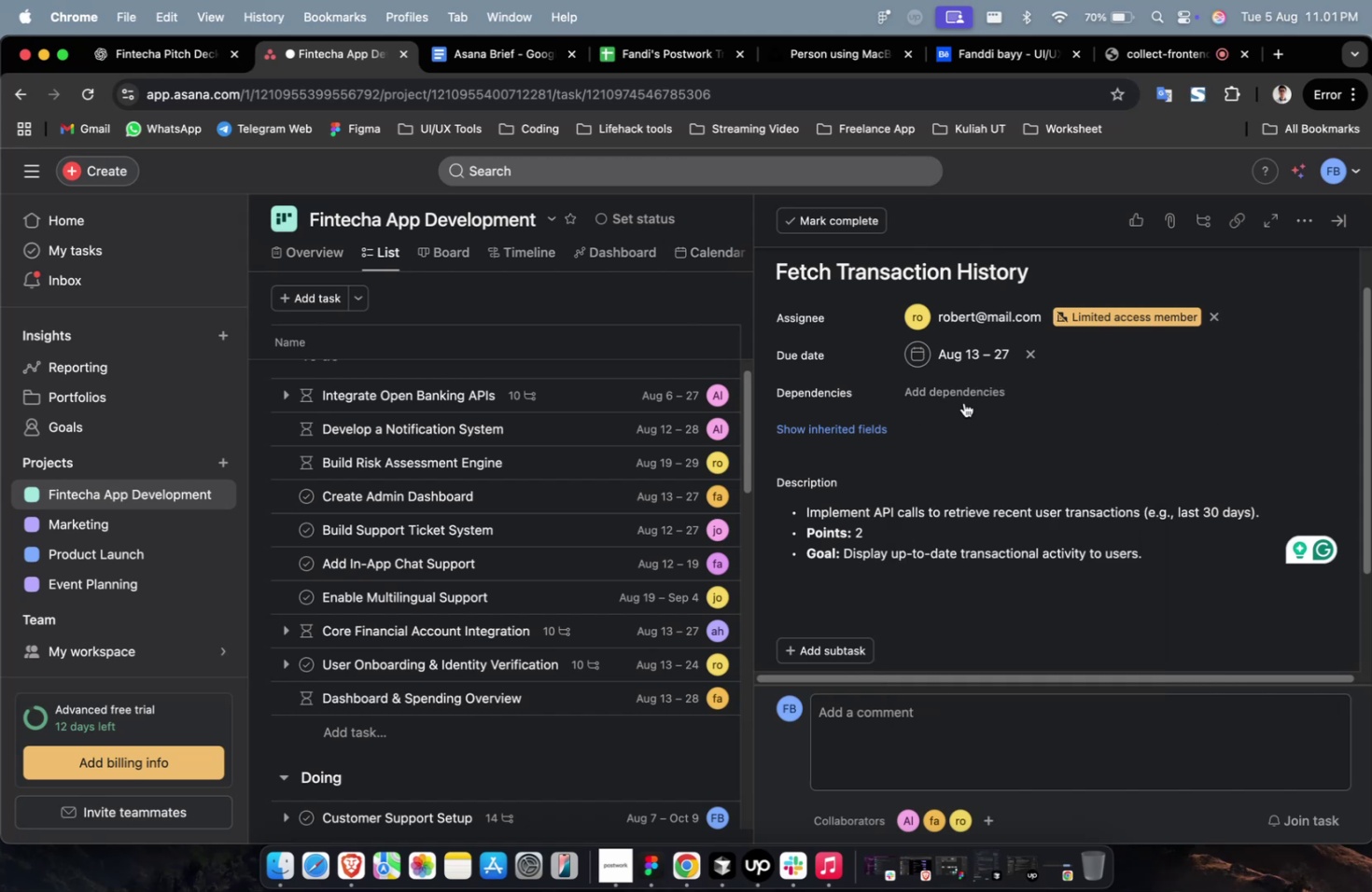 
left_click([963, 399])
 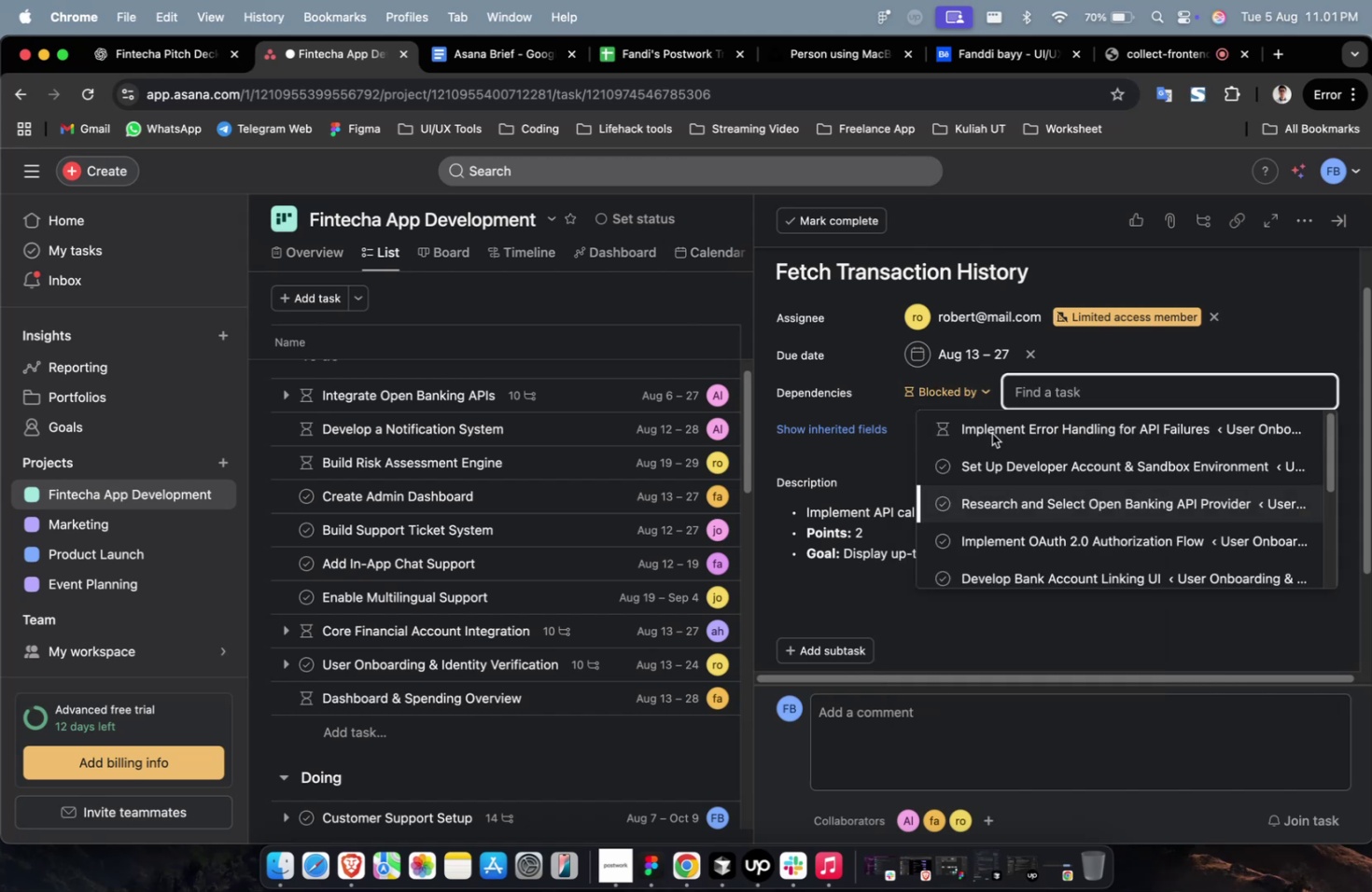 
double_click([991, 433])
 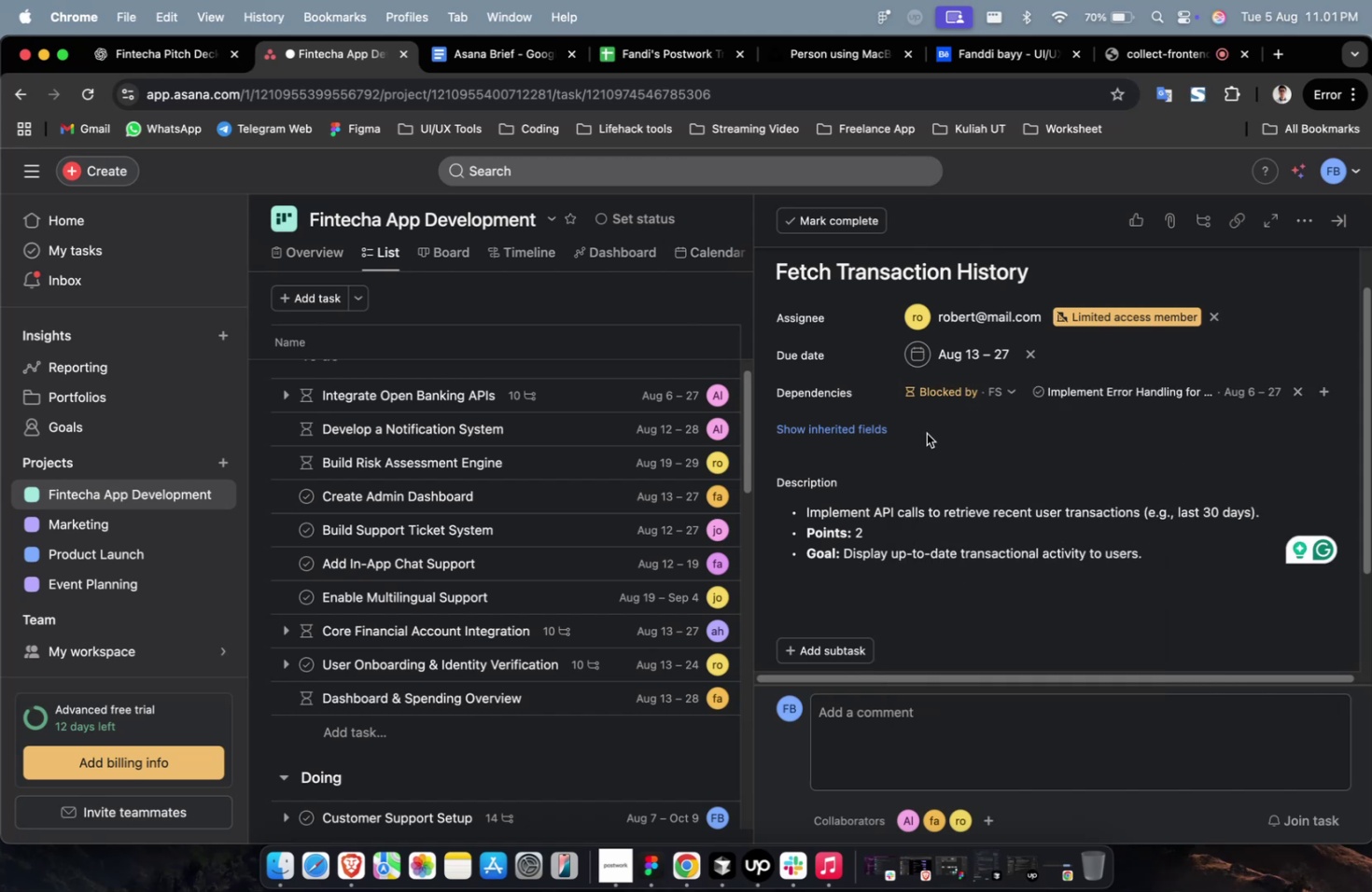 
left_click([857, 430])
 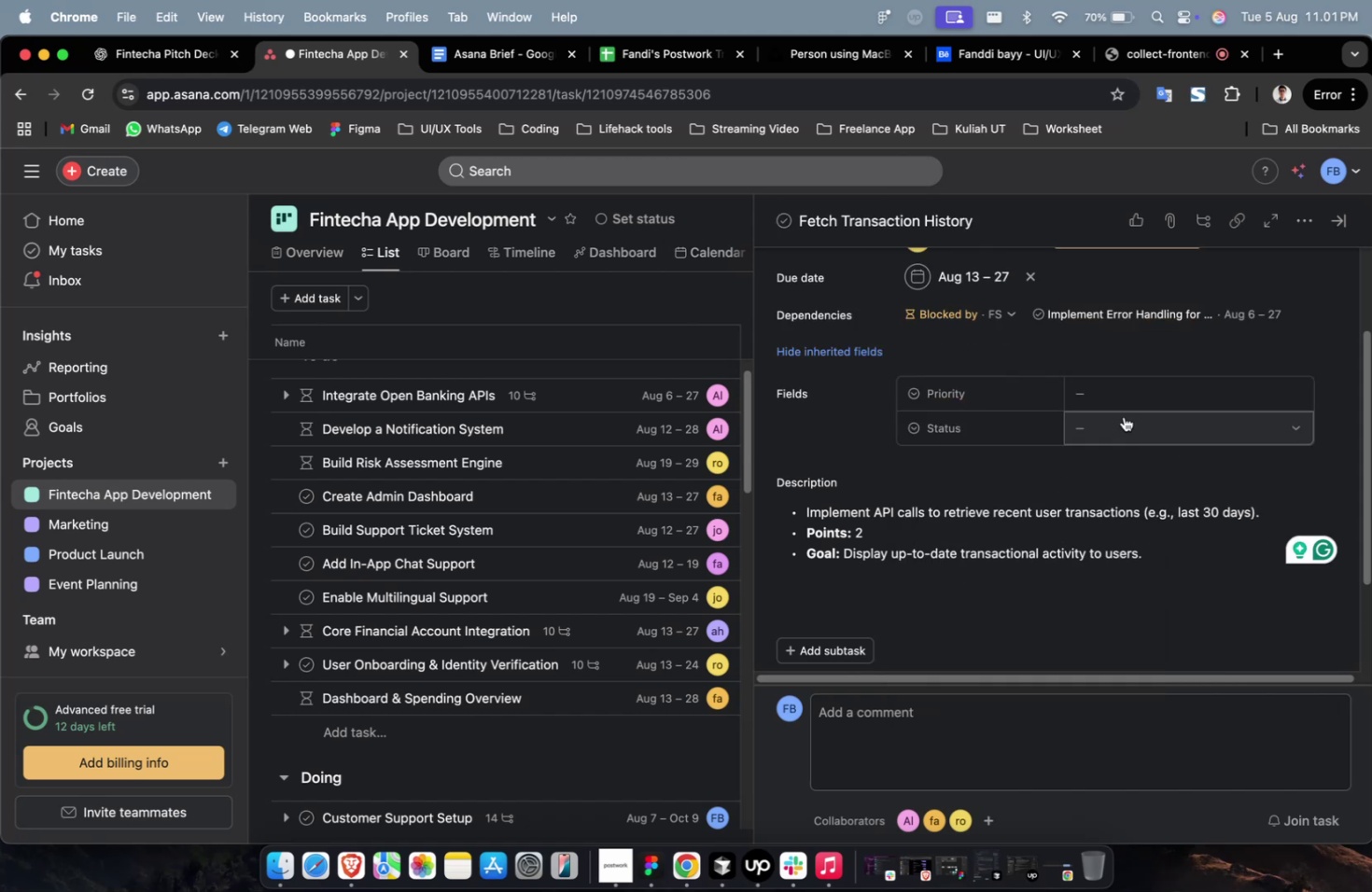 
left_click([1125, 406])
 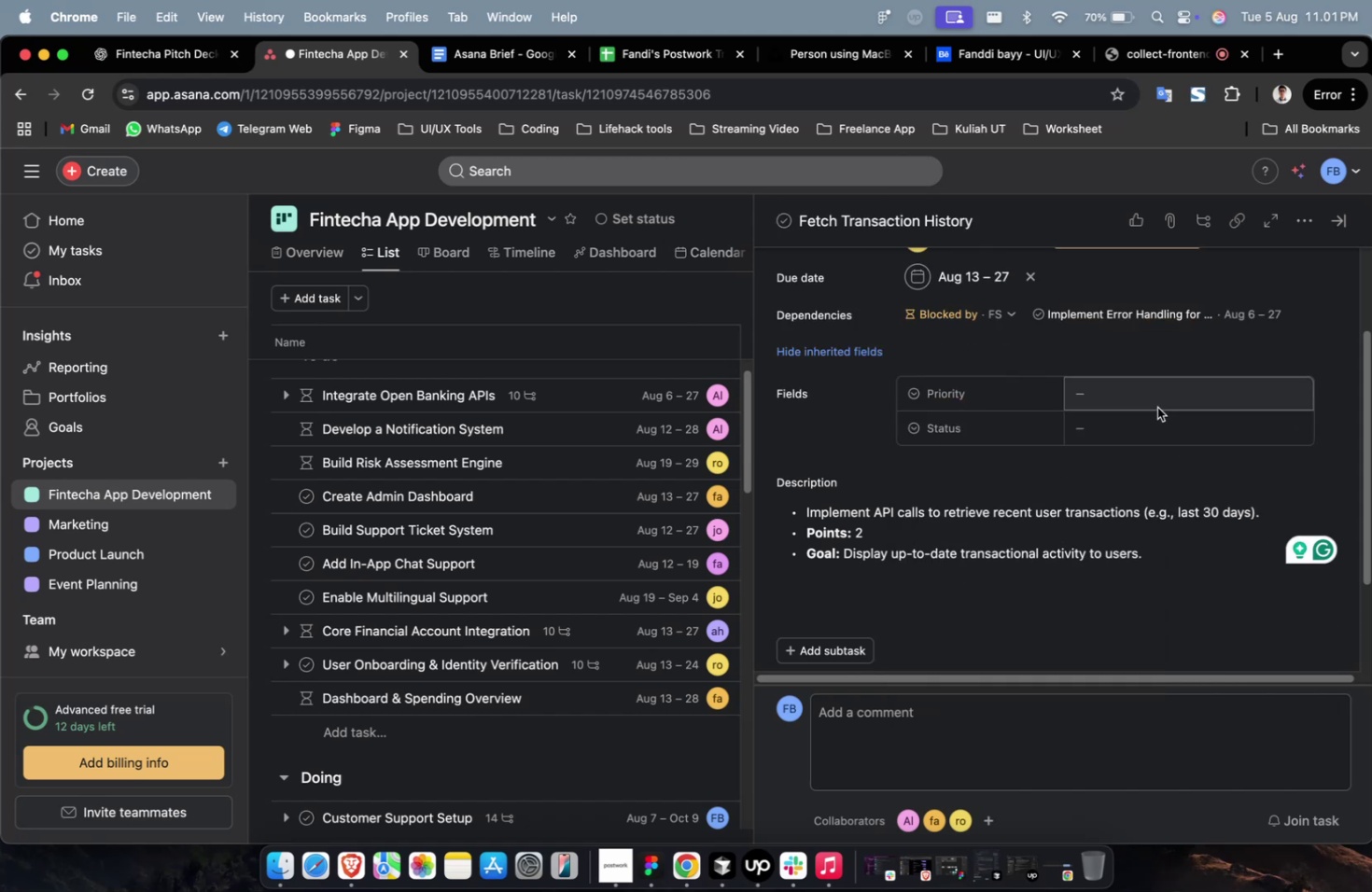 
left_click([1156, 407])
 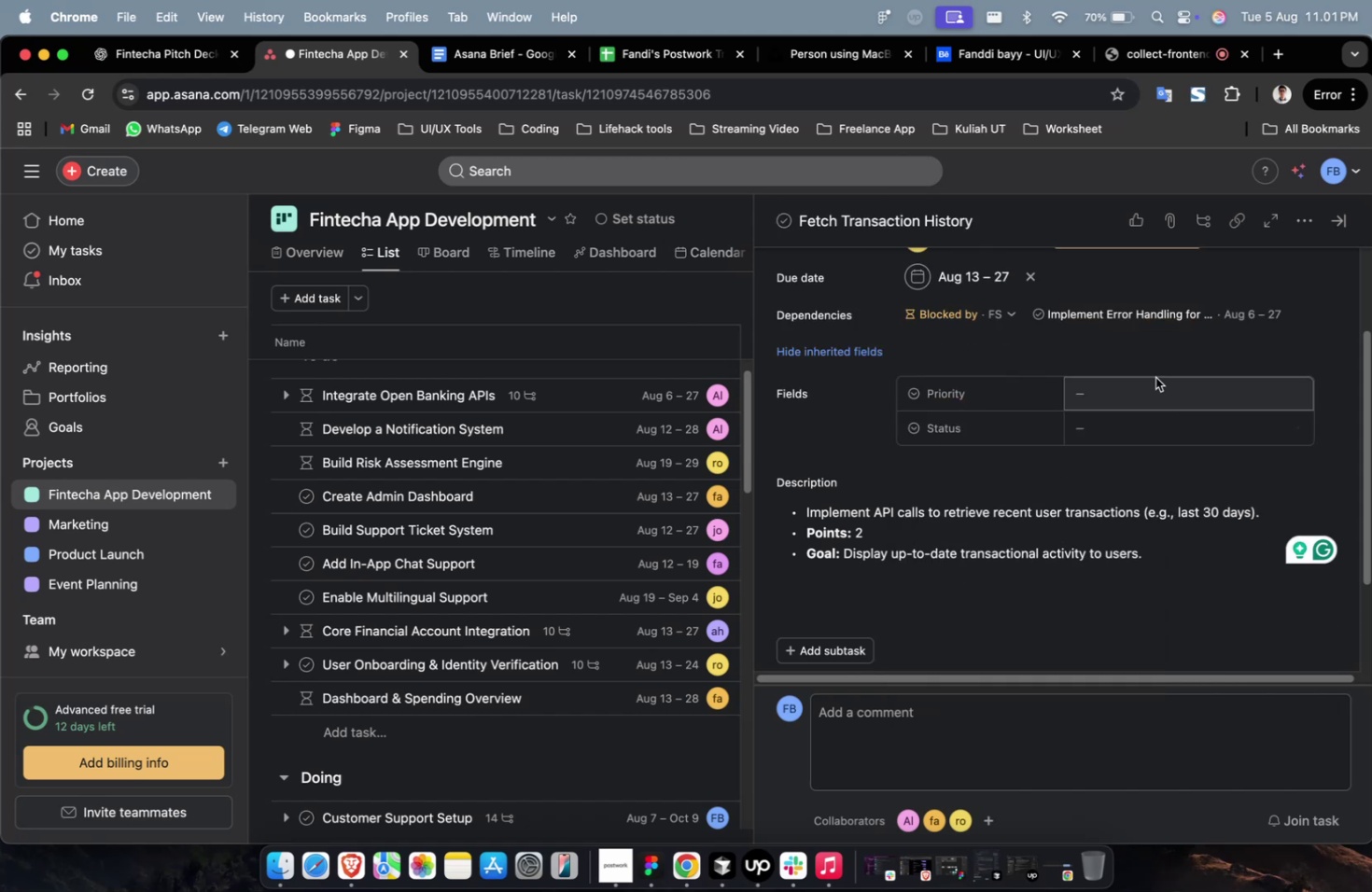 
double_click([1155, 377])
 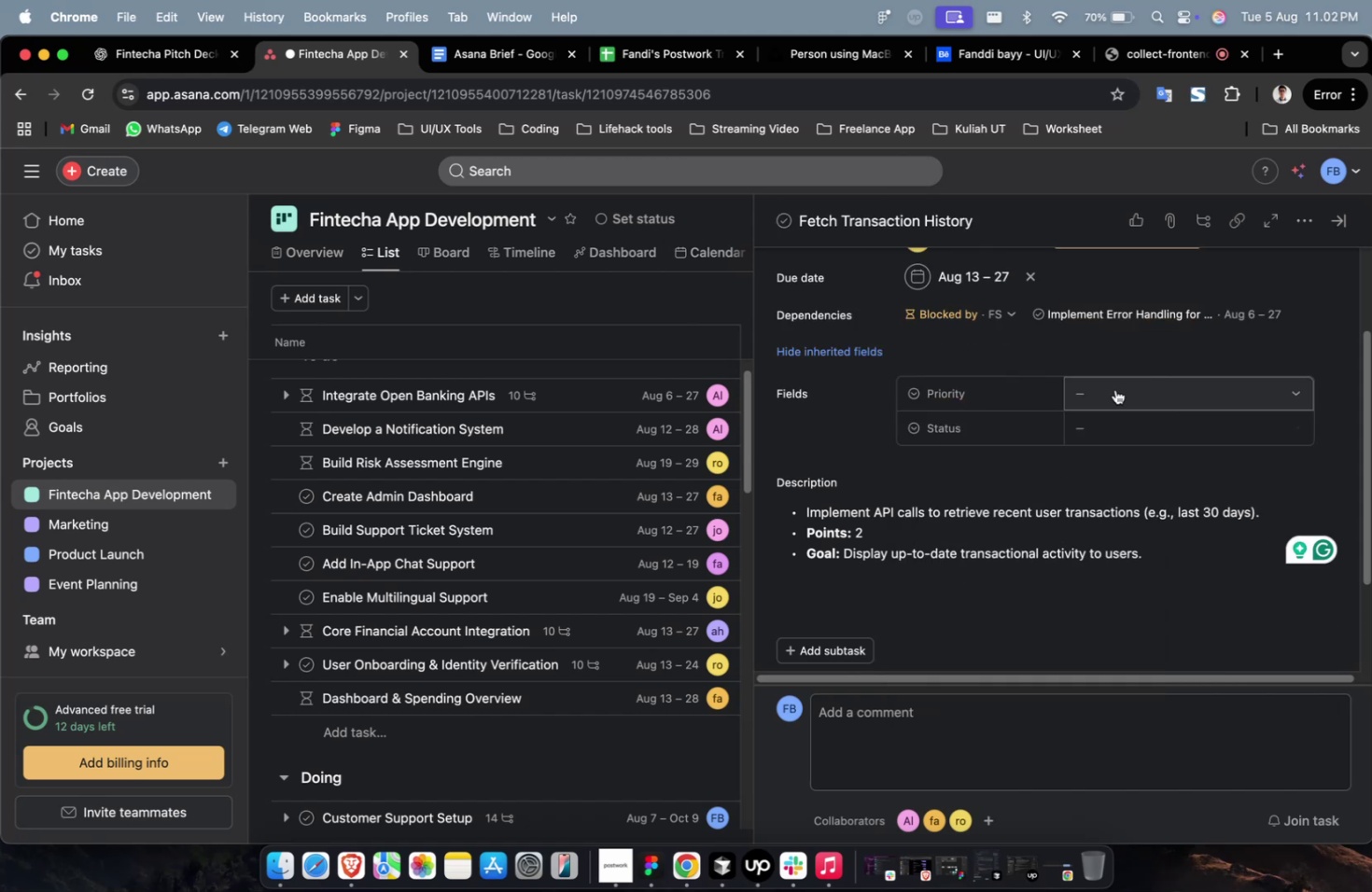 
triple_click([1114, 389])
 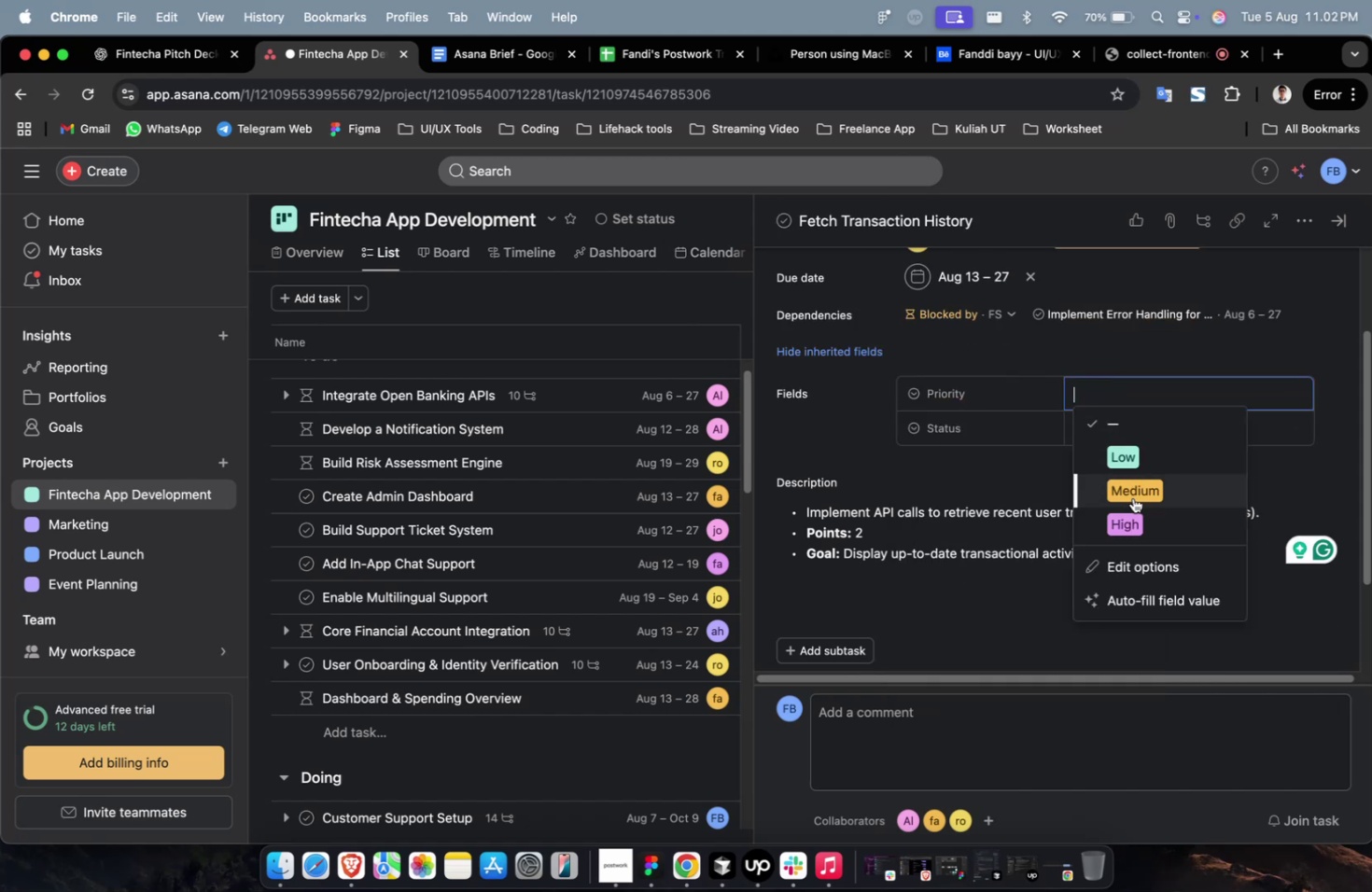 
left_click([1133, 508])
 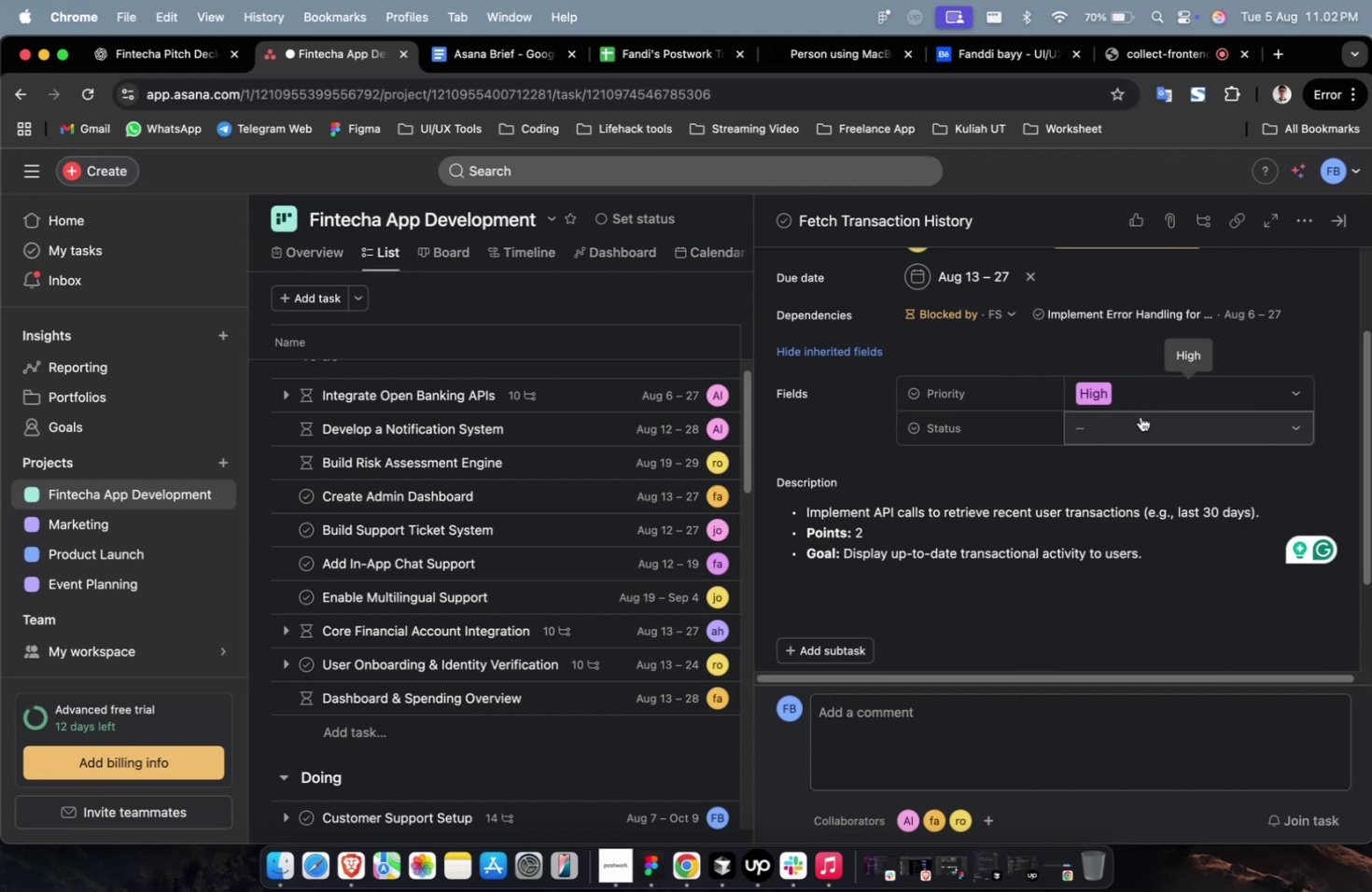 
double_click([1140, 416])
 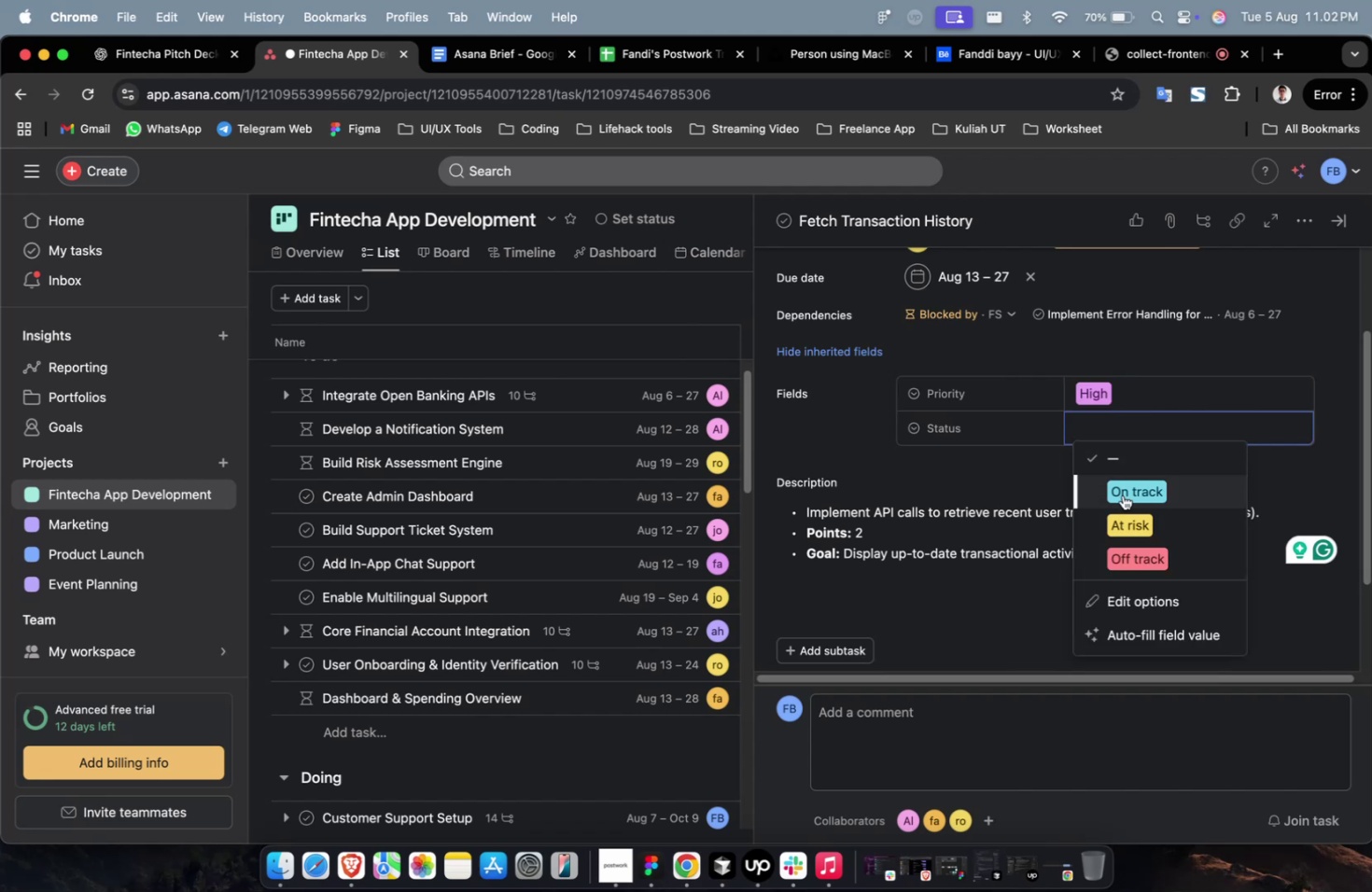 
left_click([1122, 495])
 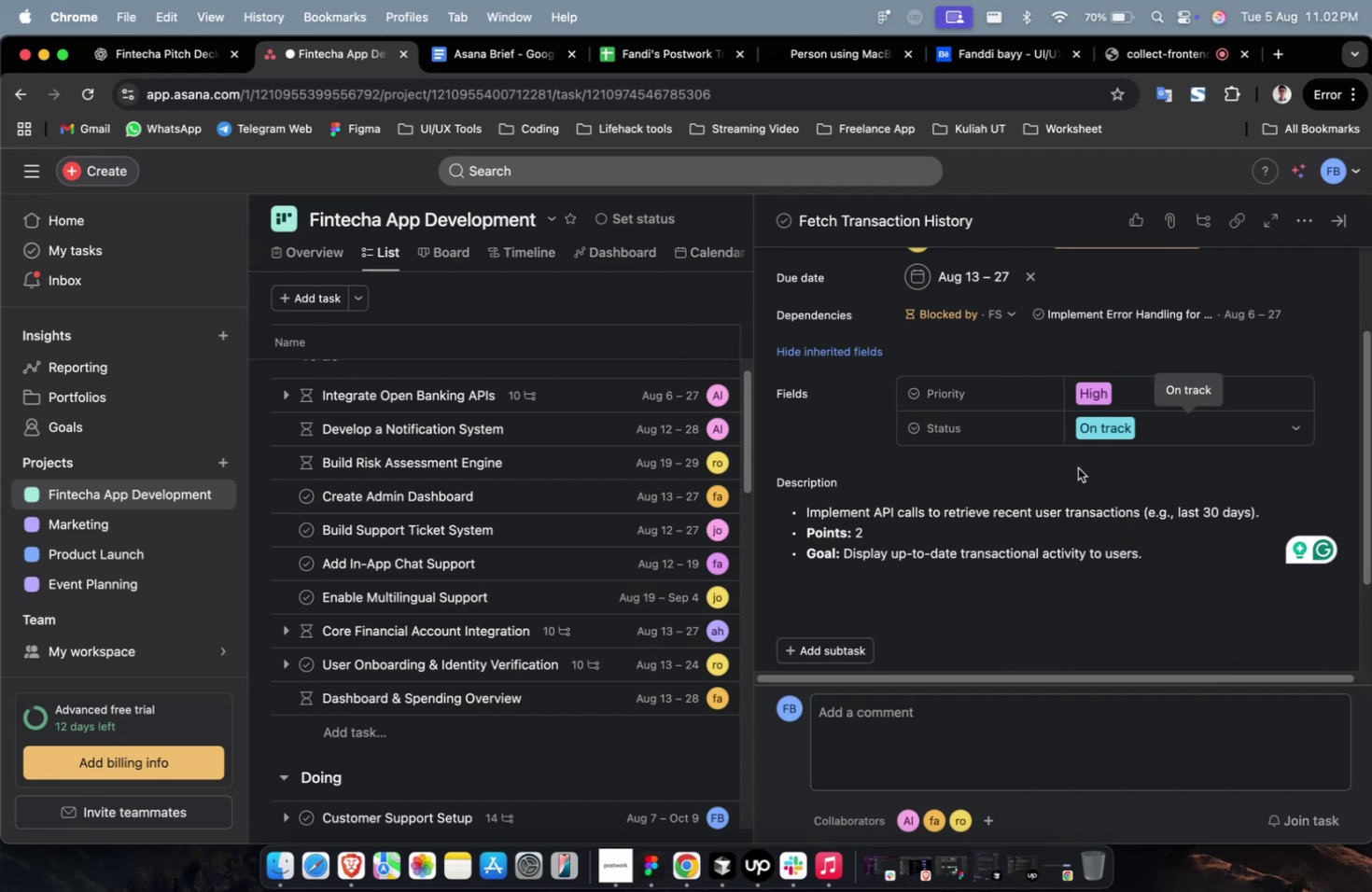 
scroll: coordinate [1077, 467], scroll_direction: up, amount: 13.0
 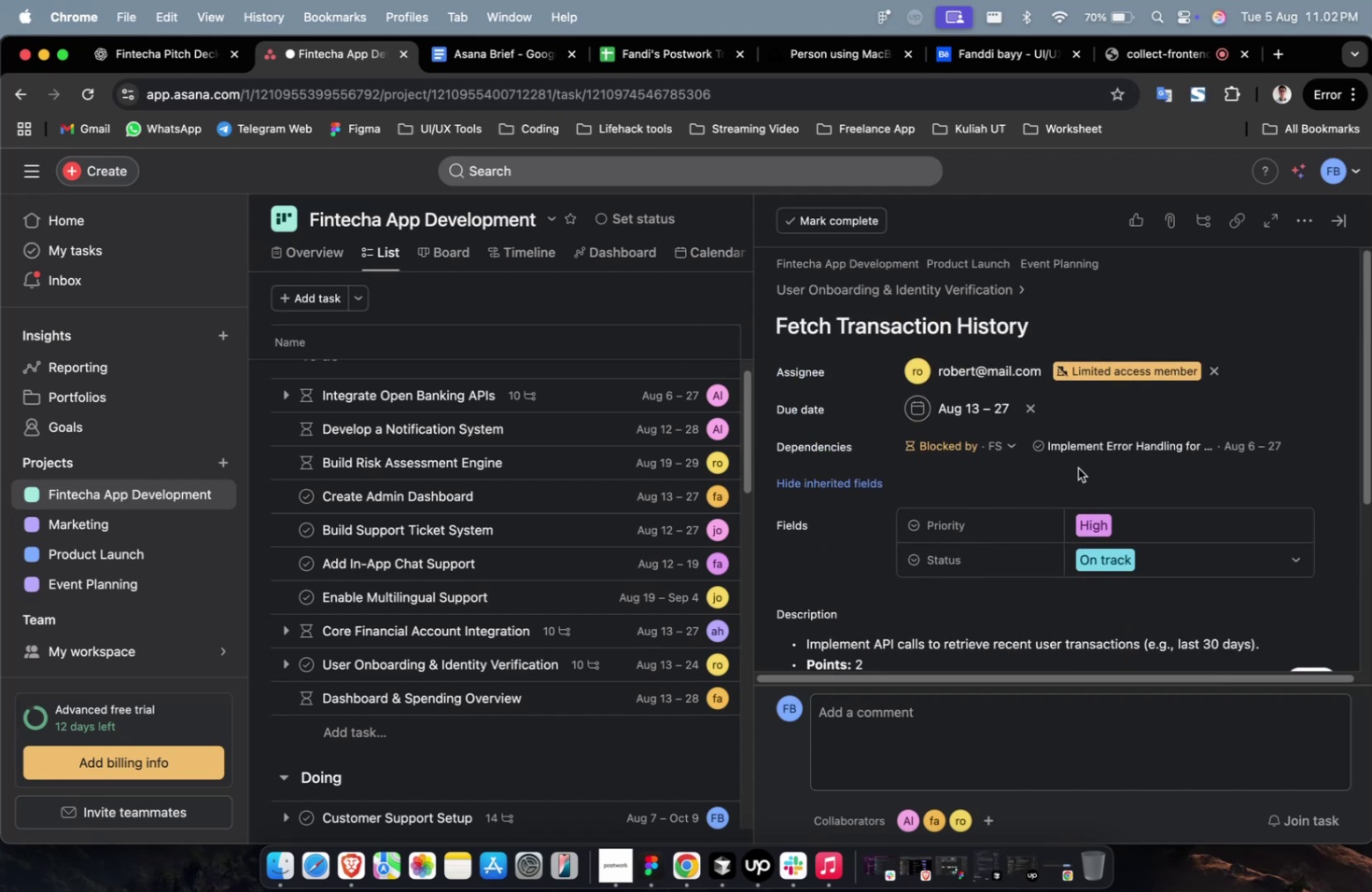 
scroll: coordinate [1077, 467], scroll_direction: down, amount: 42.0
 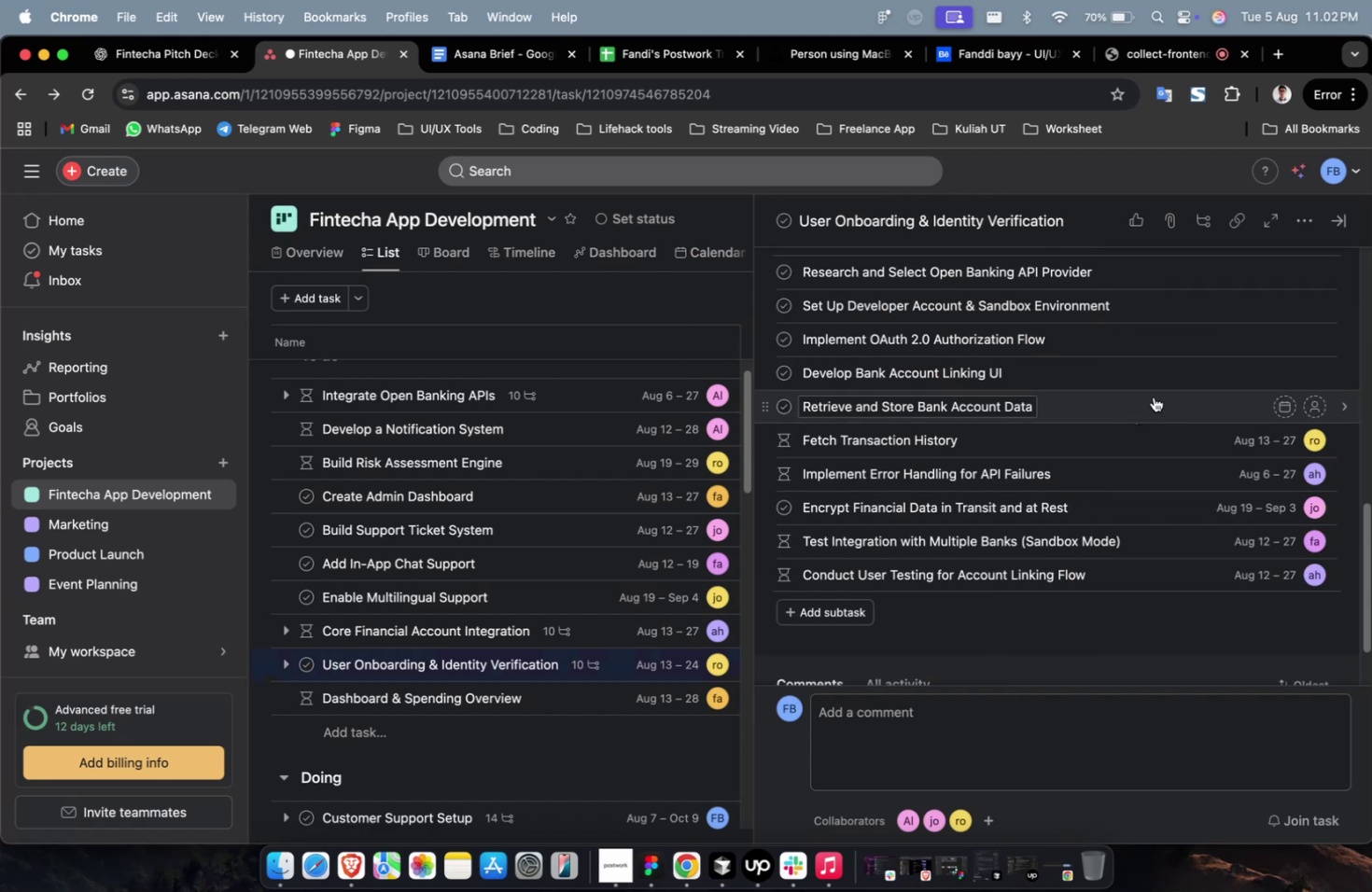 
left_click([1153, 397])
 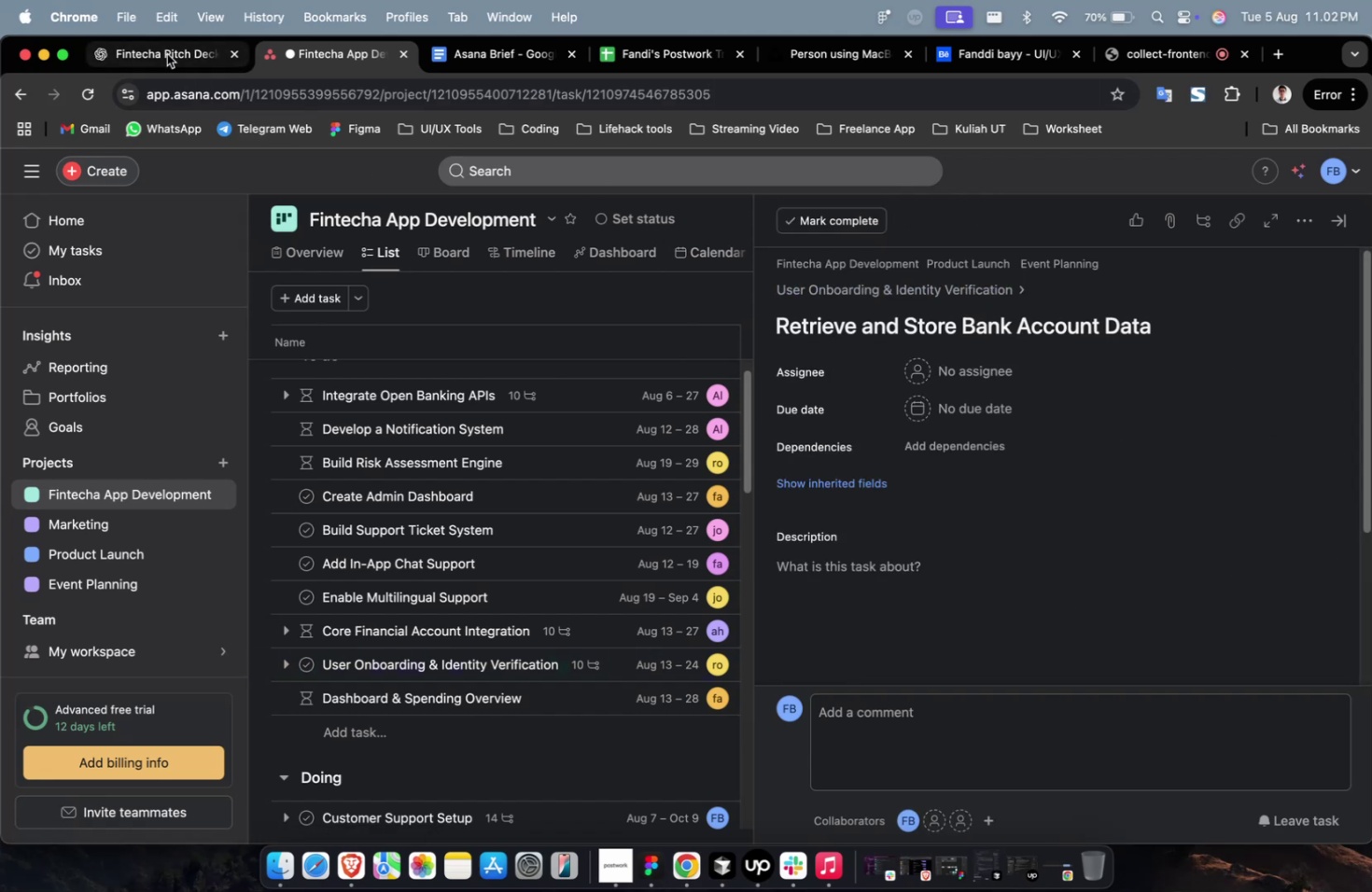 
left_click([167, 50])
 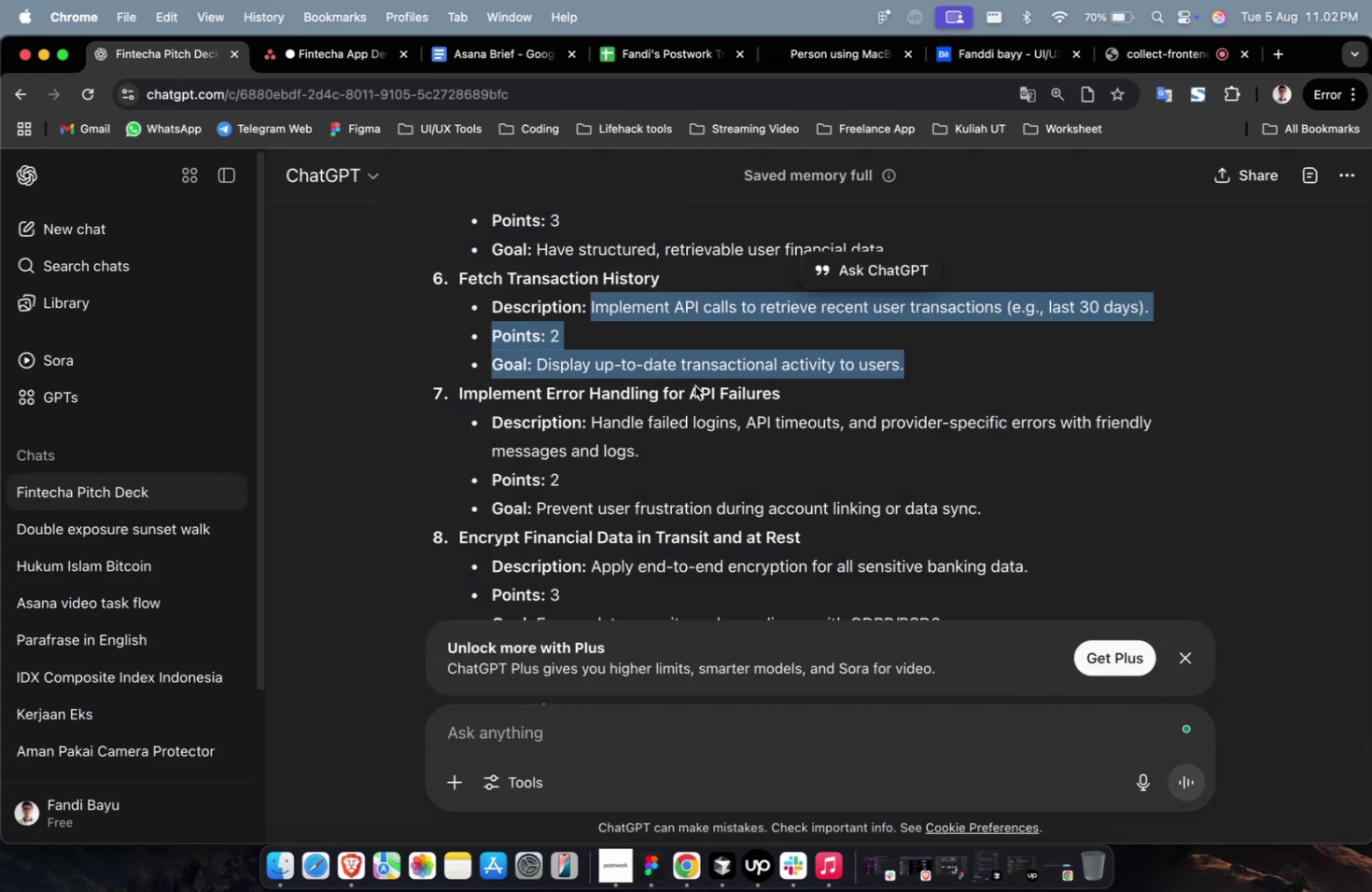 
scroll: coordinate [696, 387], scroll_direction: up, amount: 5.0
 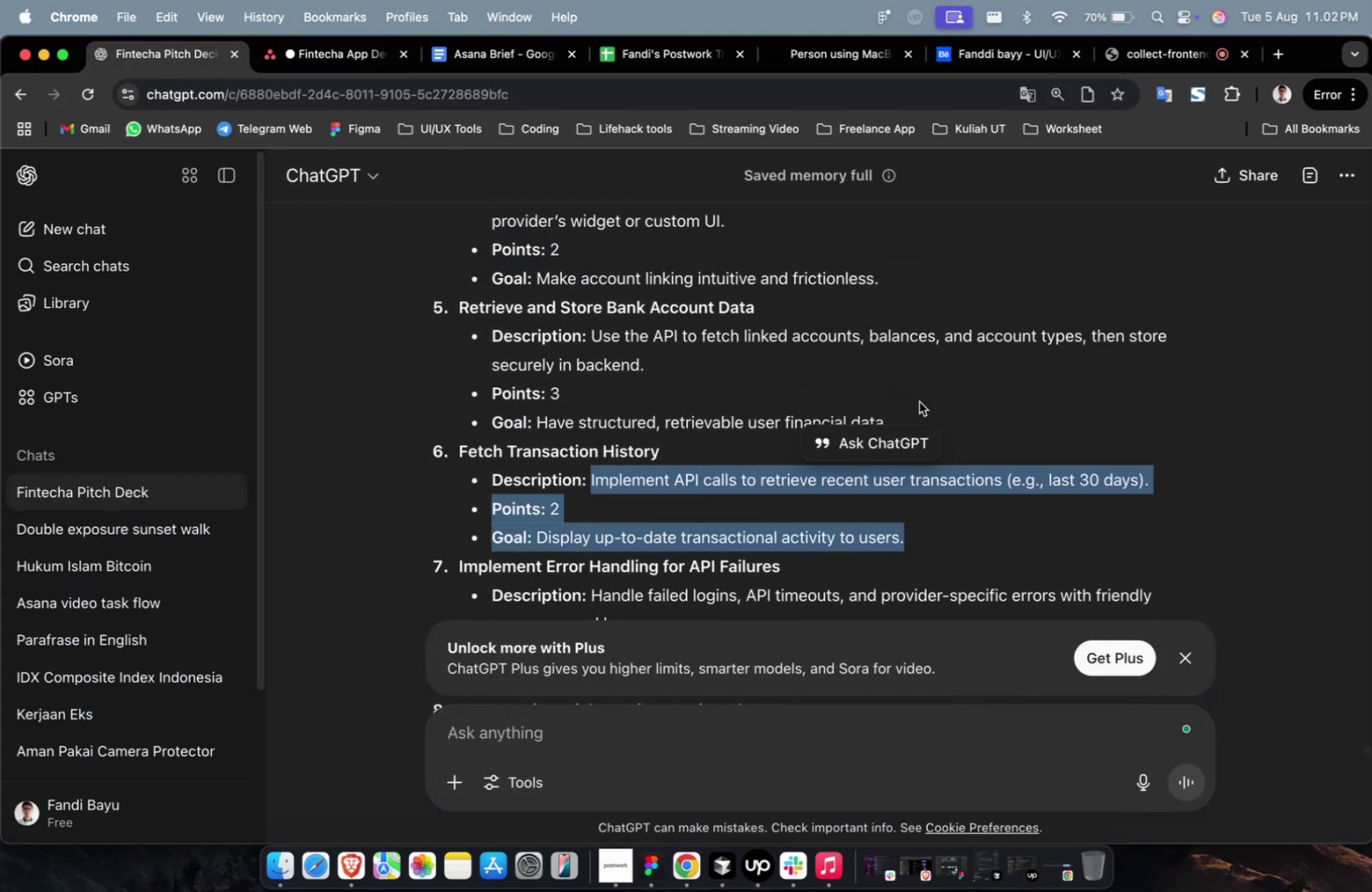 
left_click([918, 401])
 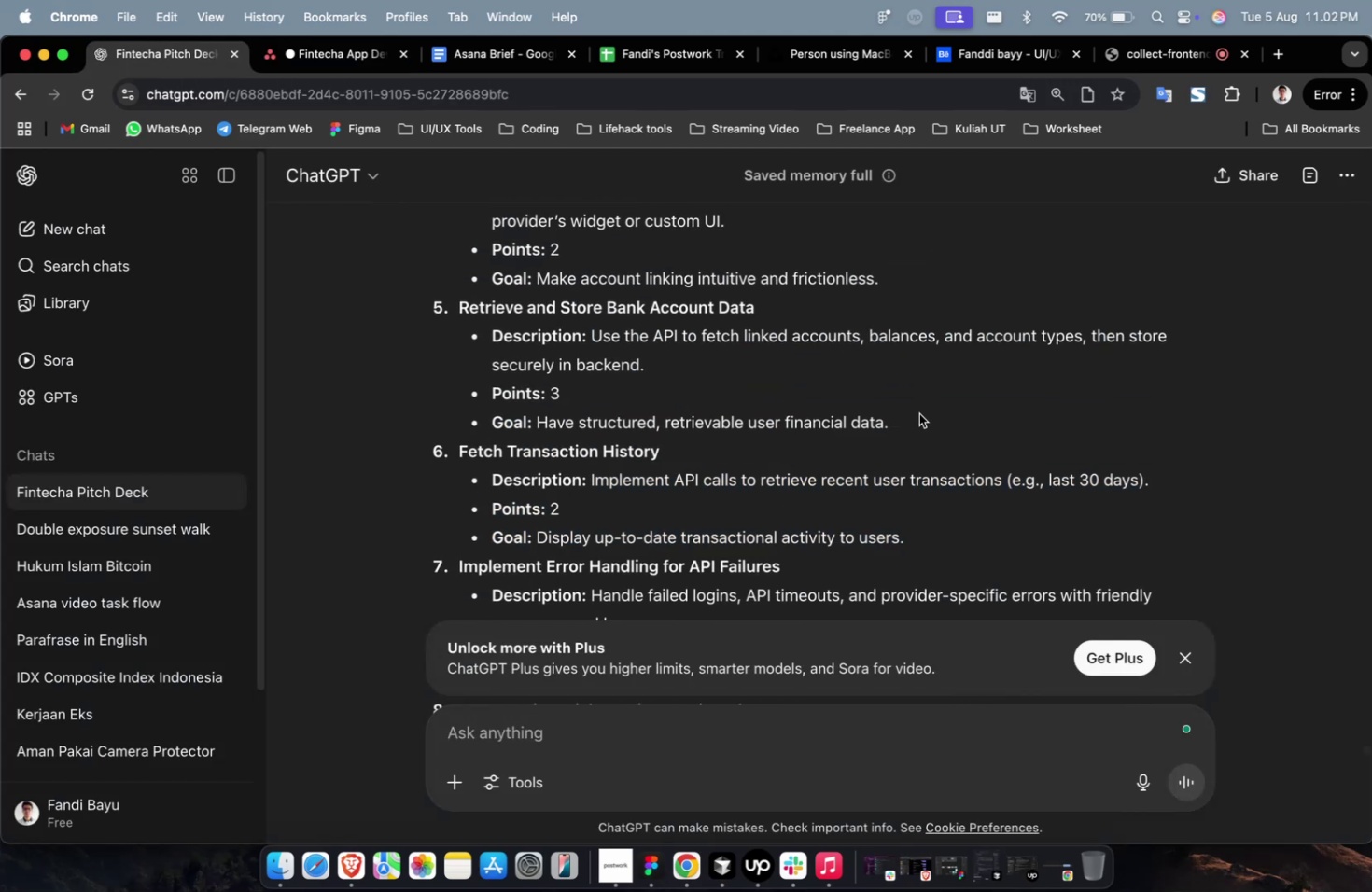 
left_click_drag(start_coordinate=[918, 413], to_coordinate=[592, 344])
 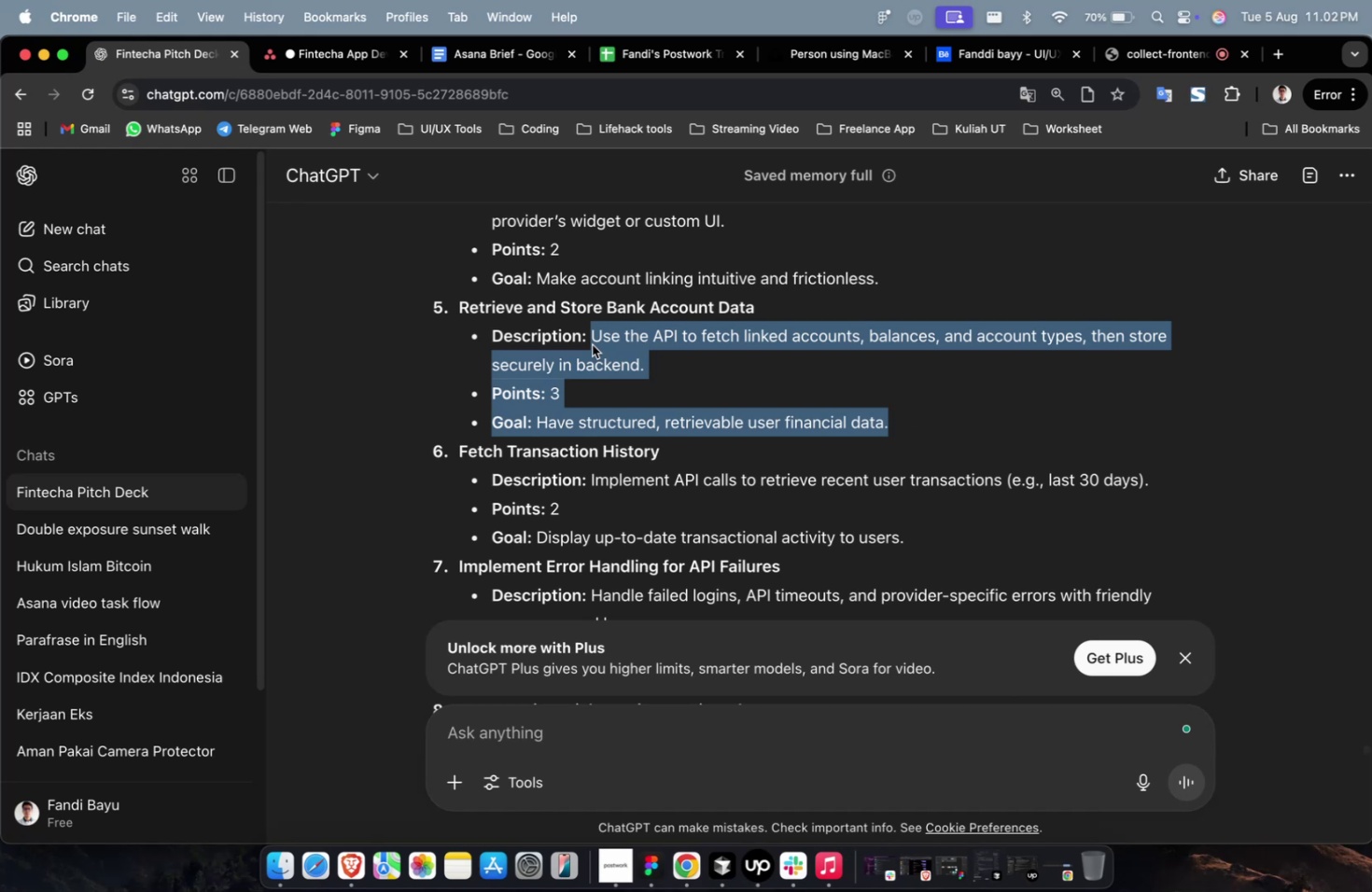 
key(Meta+C)
 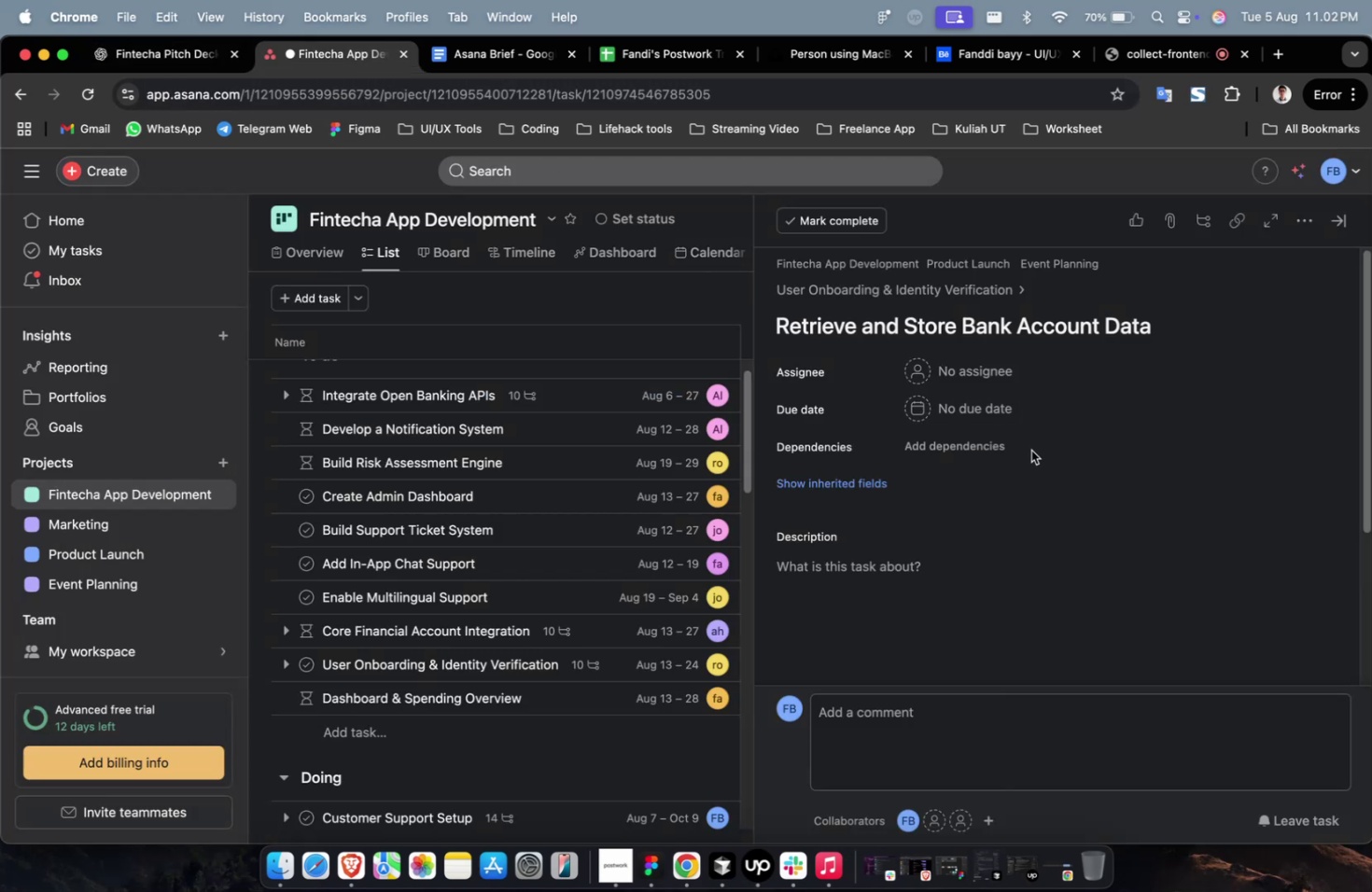 
left_click([990, 546])
 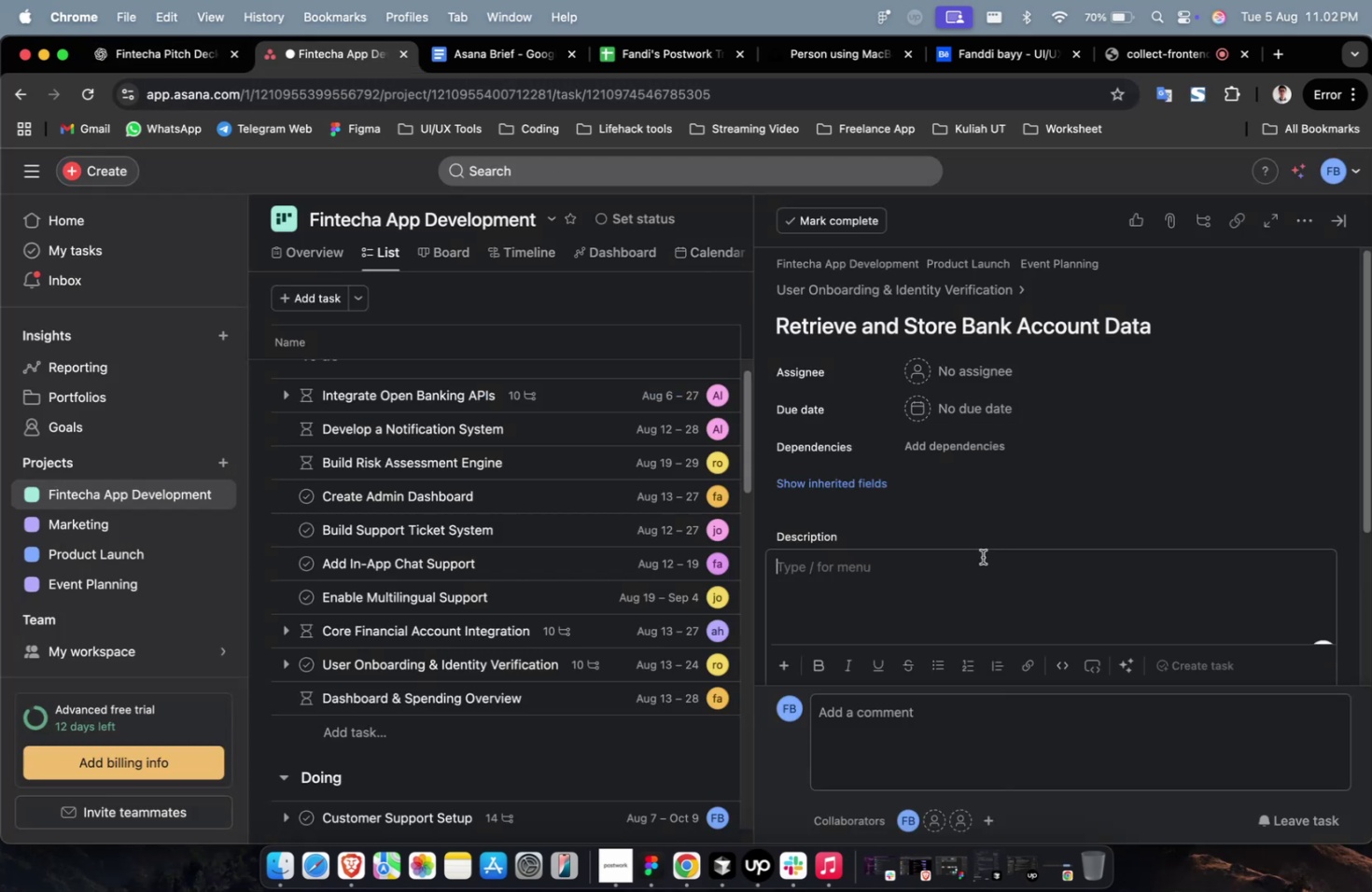 
key(Meta+V)
 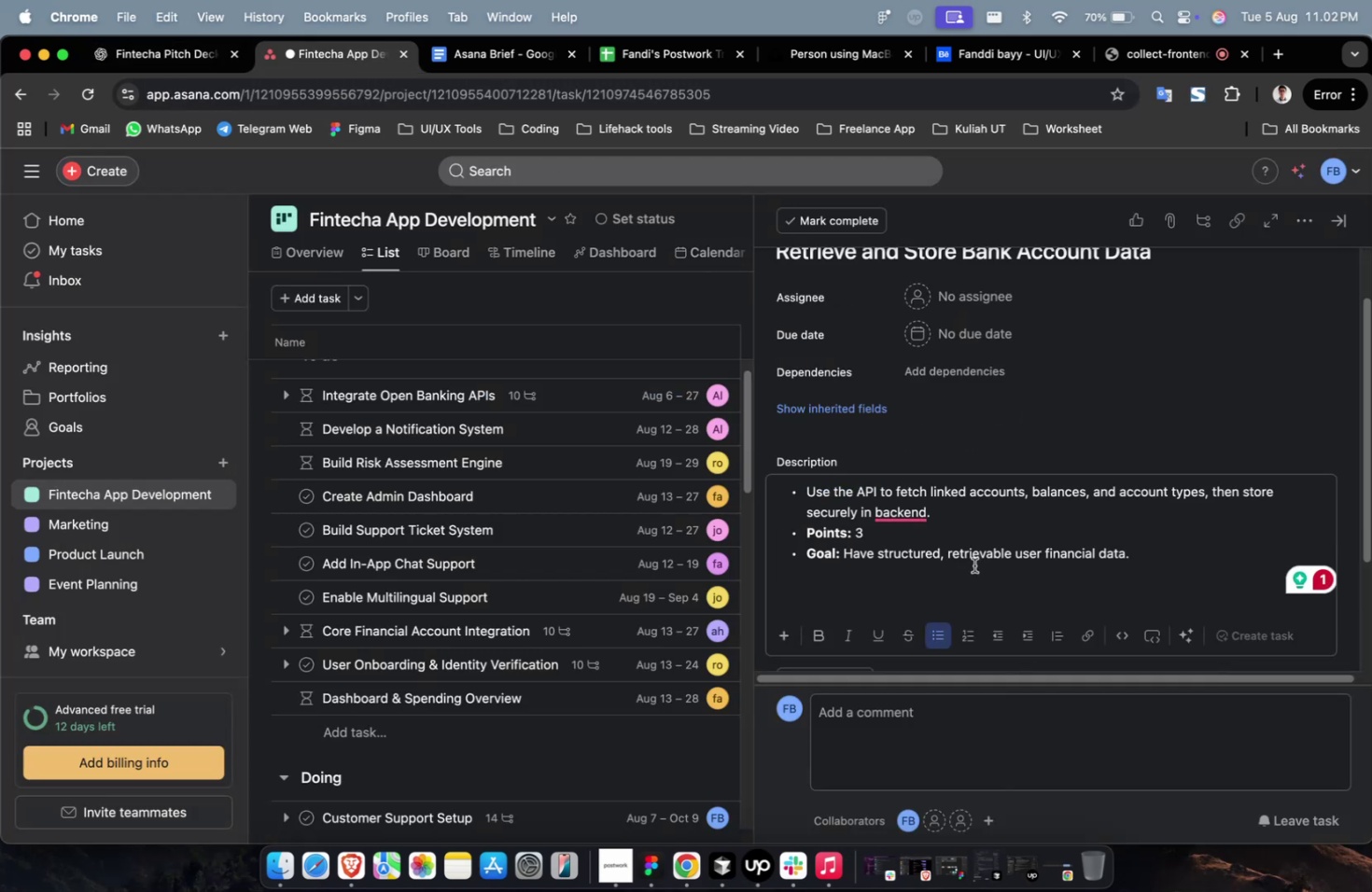 
wait(6.31)
 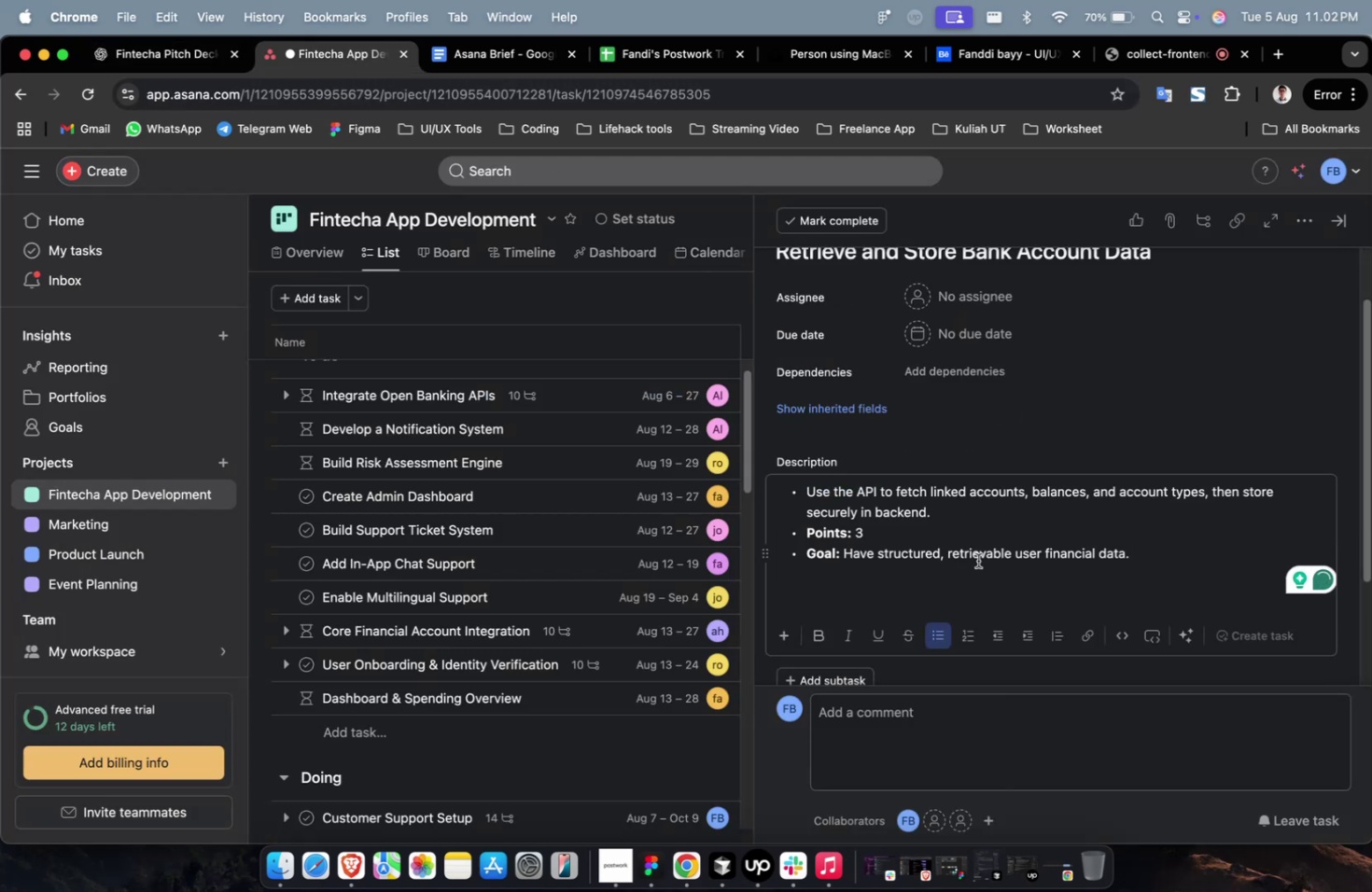 
left_click([983, 282])
 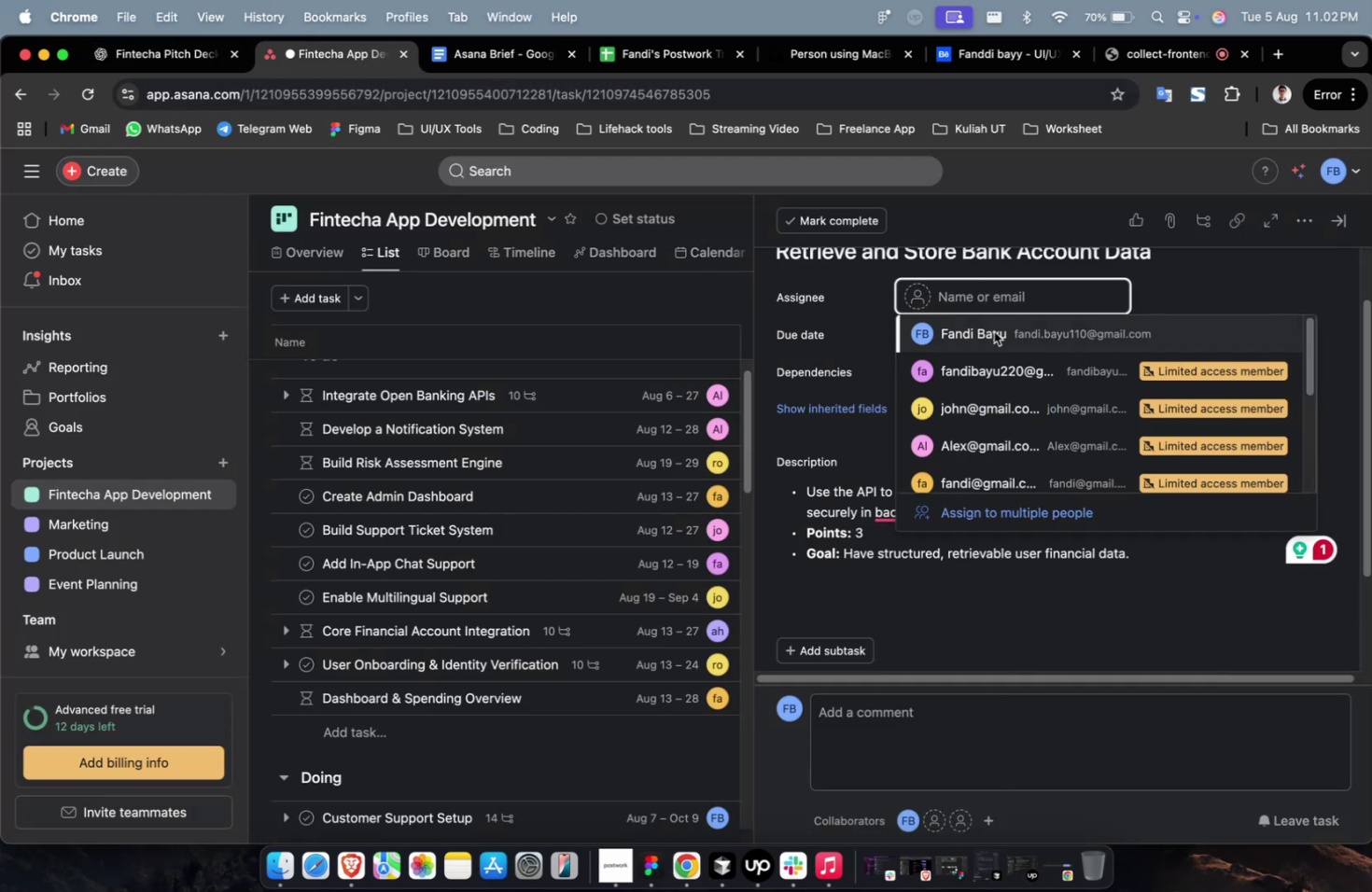 
left_click([993, 331])
 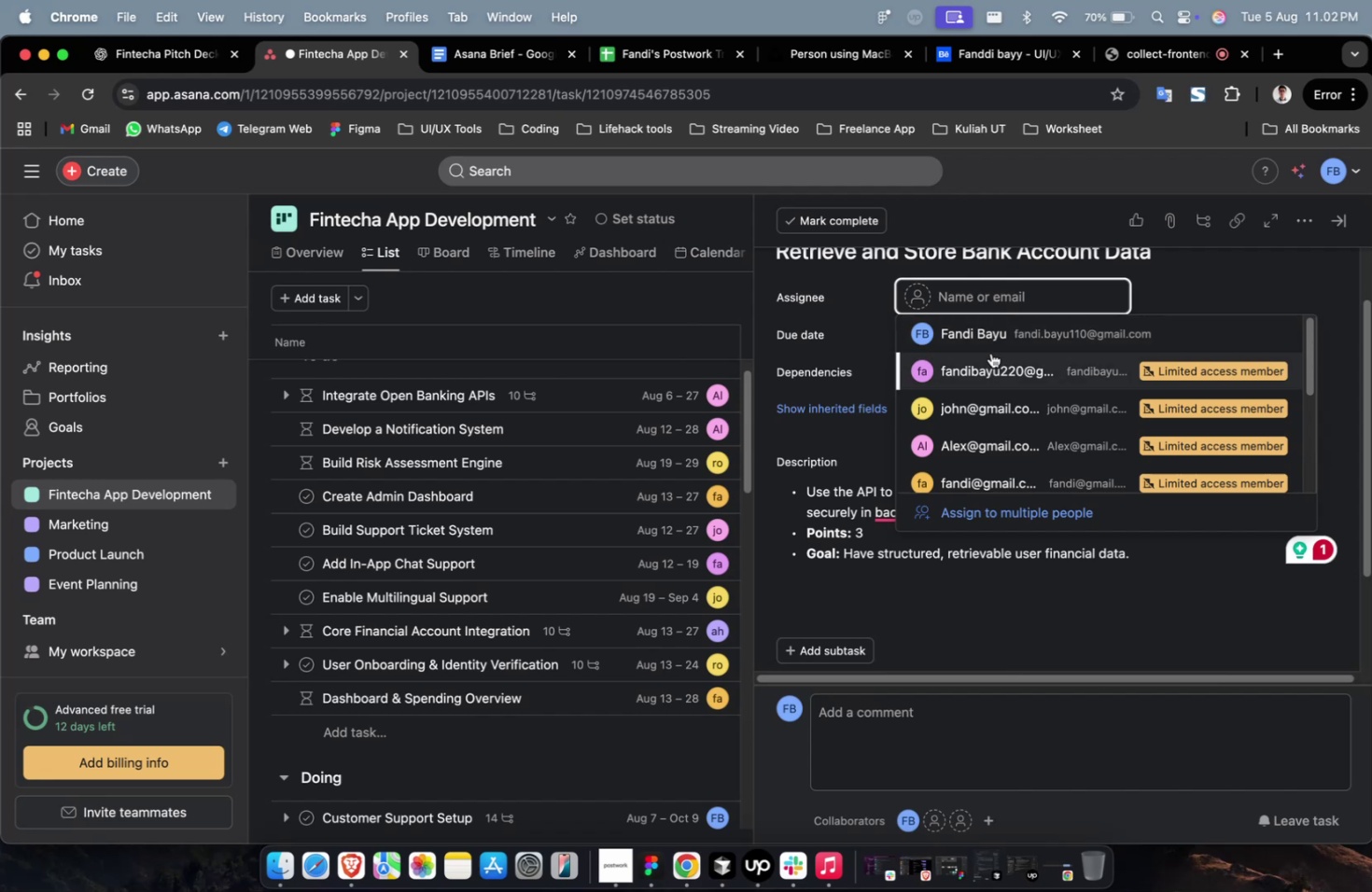 
left_click([989, 351])
 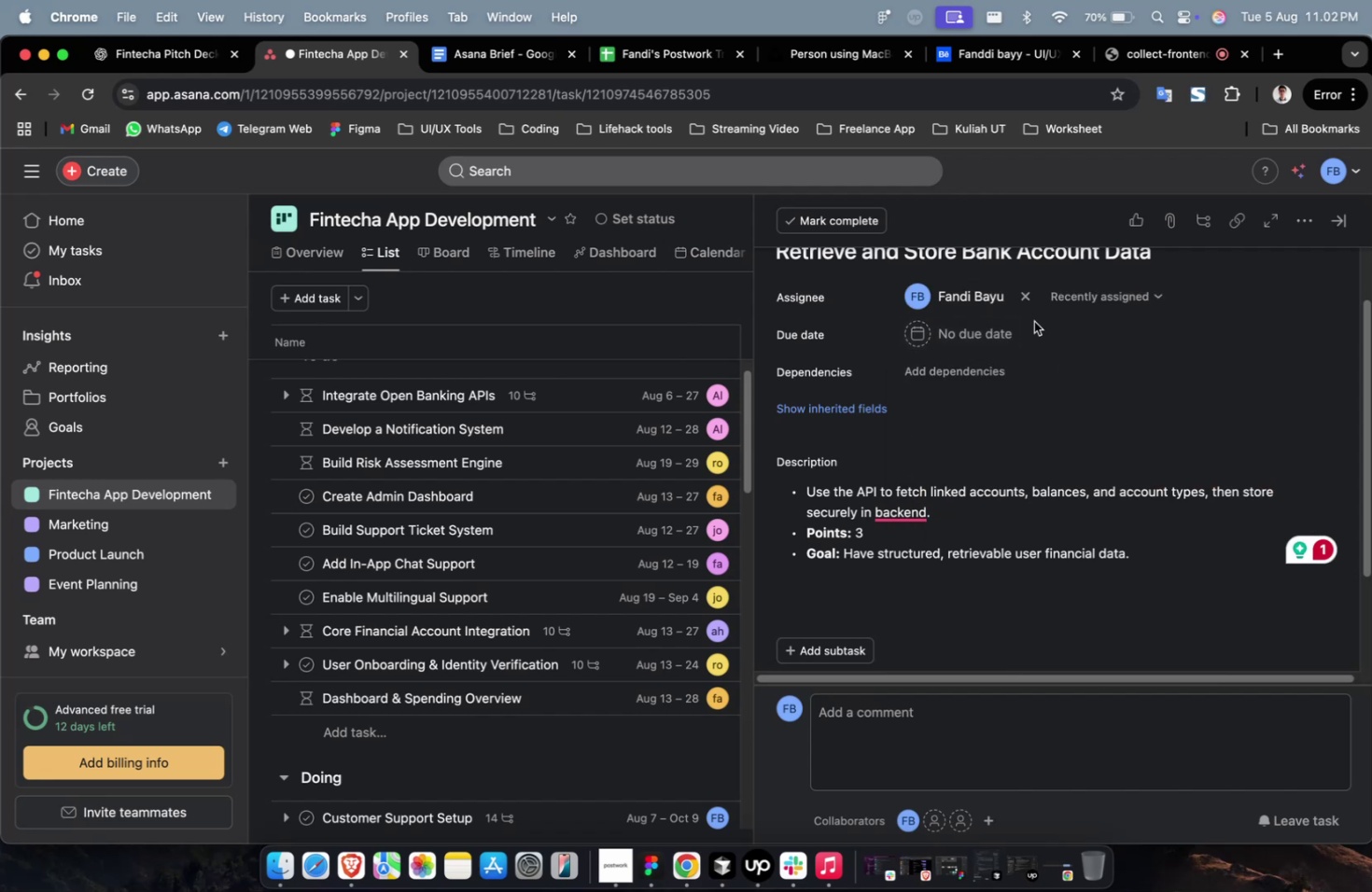 
mouse_move([1031, 326])
 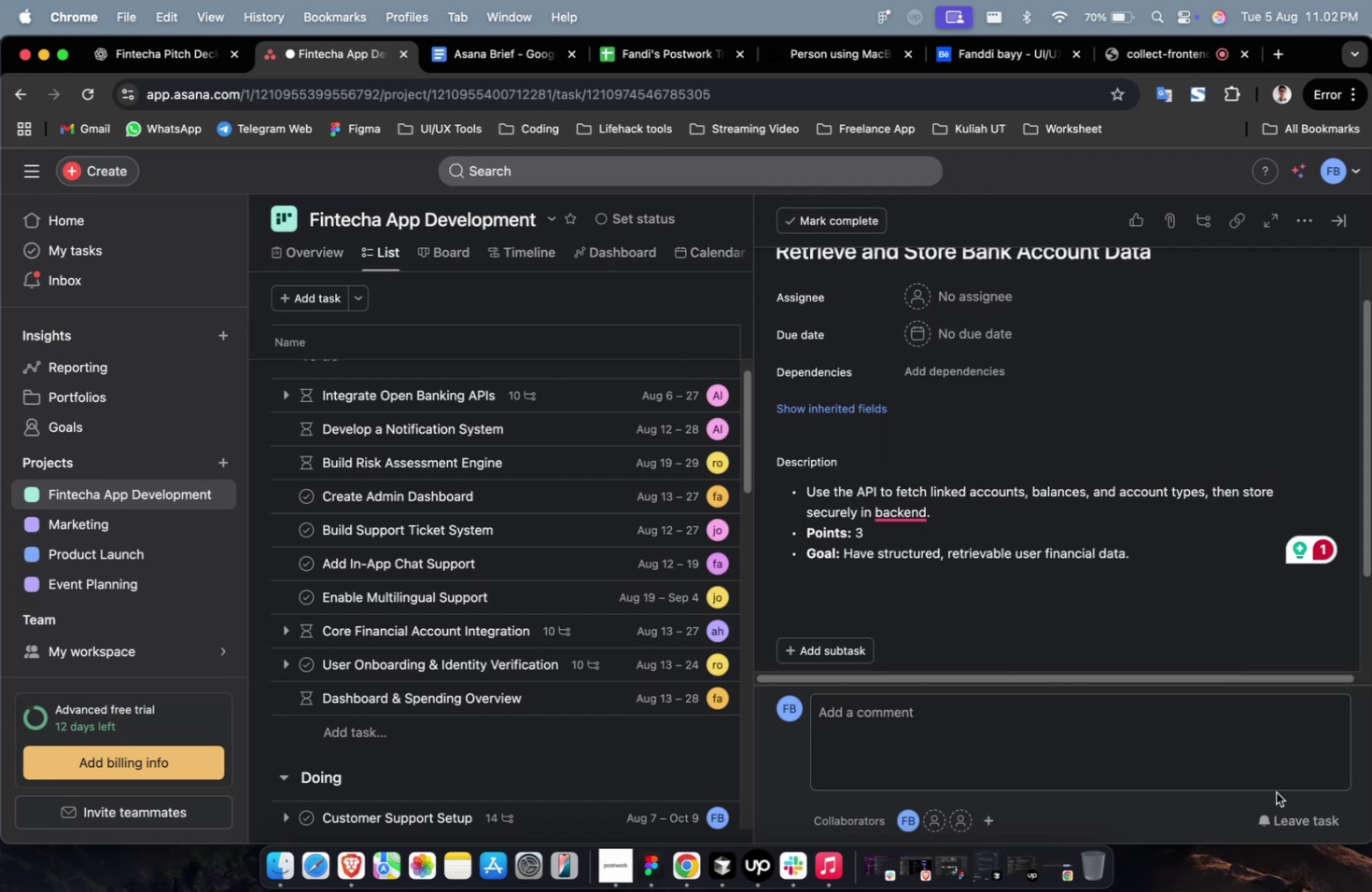 
left_click([1294, 817])
 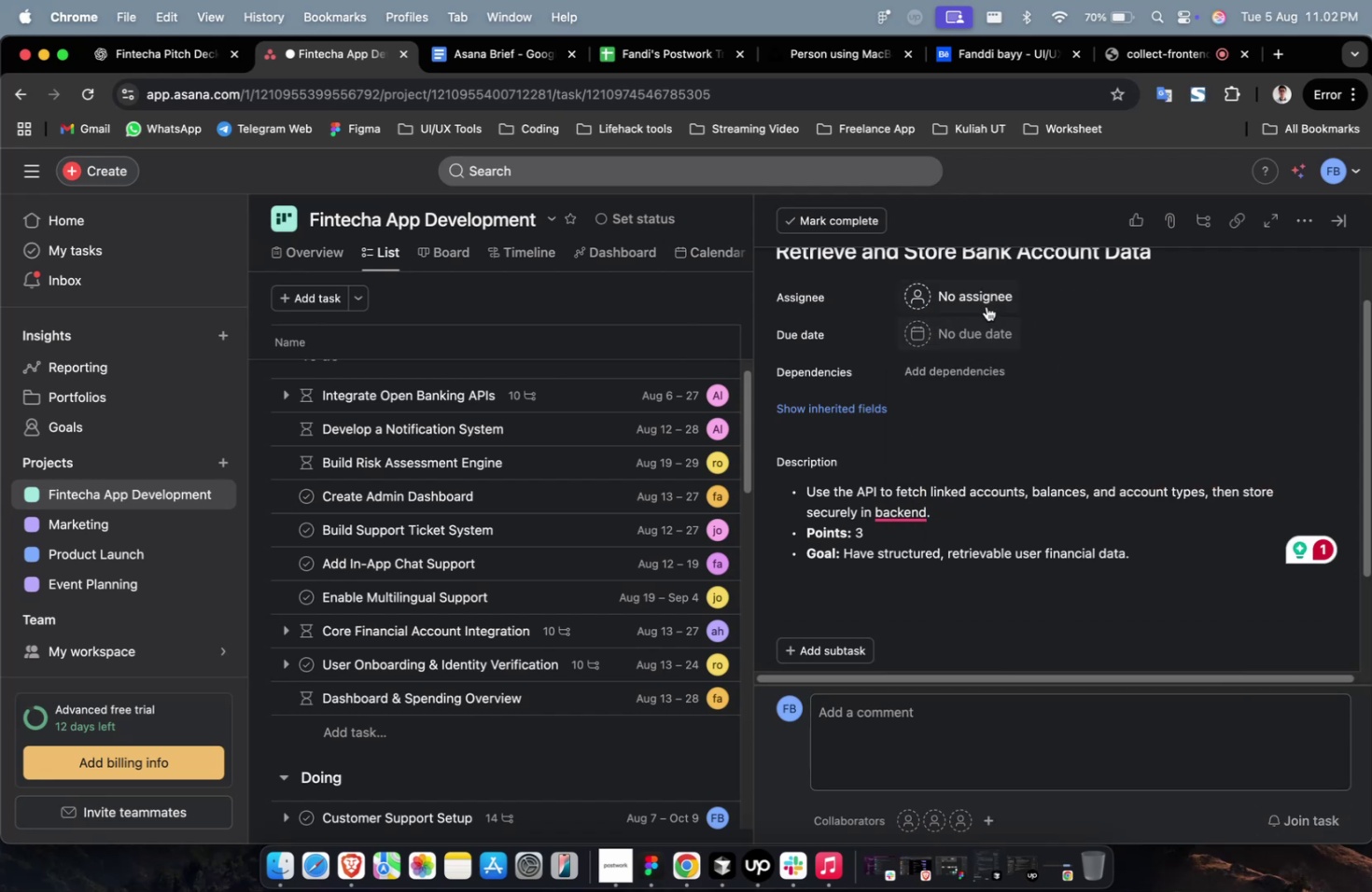 
left_click([987, 304])
 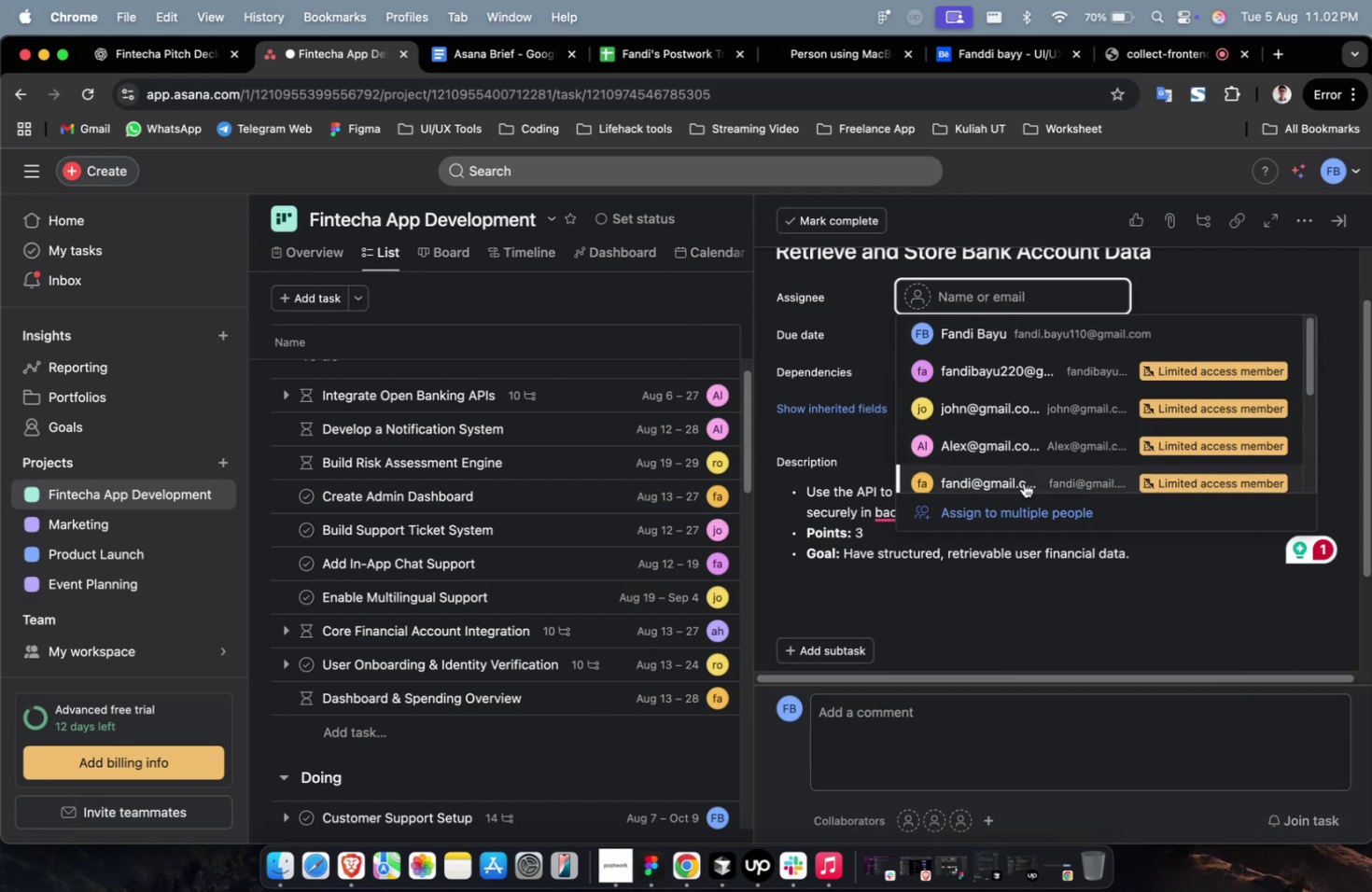 
double_click([1023, 482])
 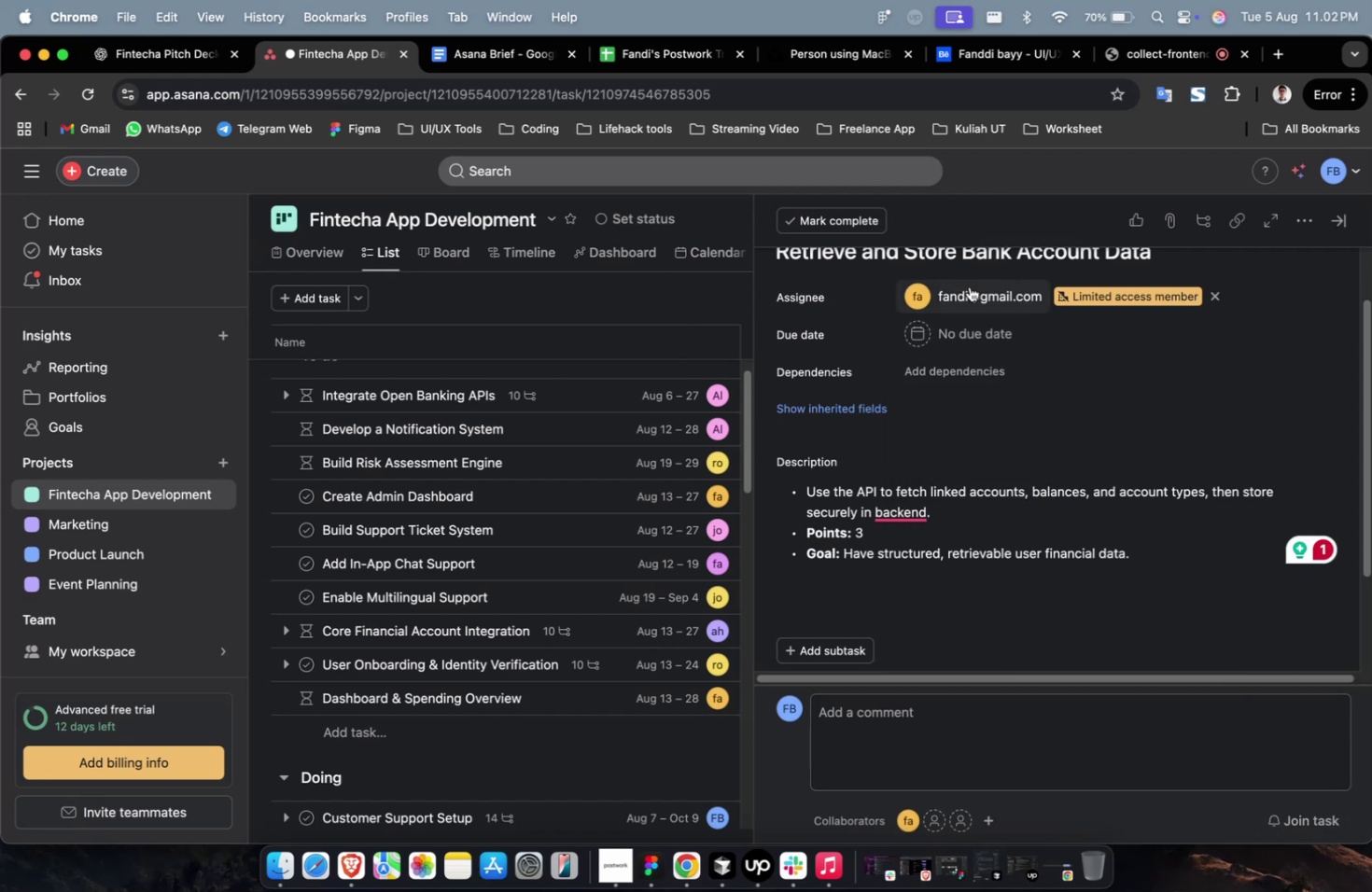 
triple_click([969, 286])
 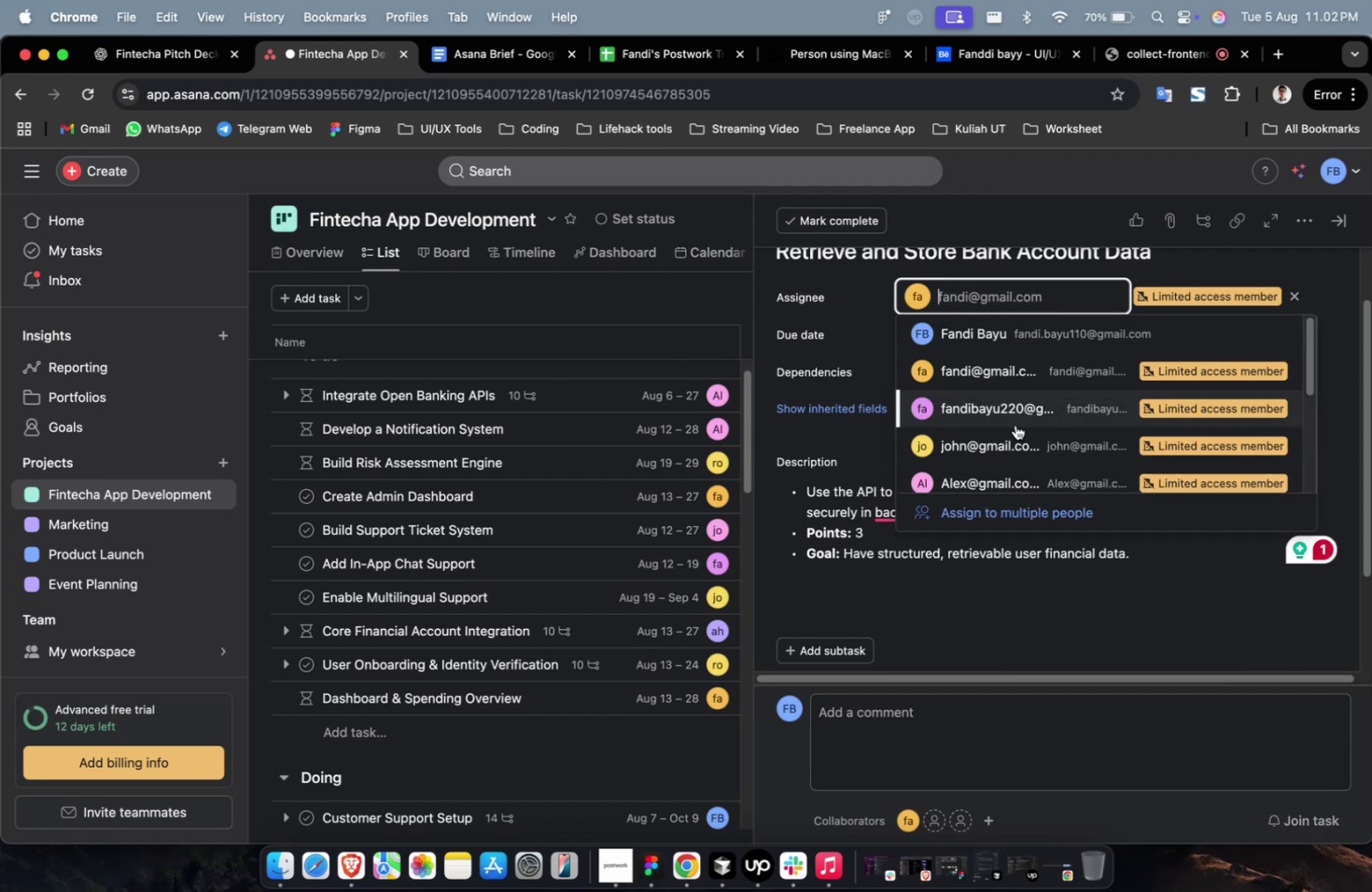 
scroll: coordinate [1015, 425], scroll_direction: down, amount: 5.0
 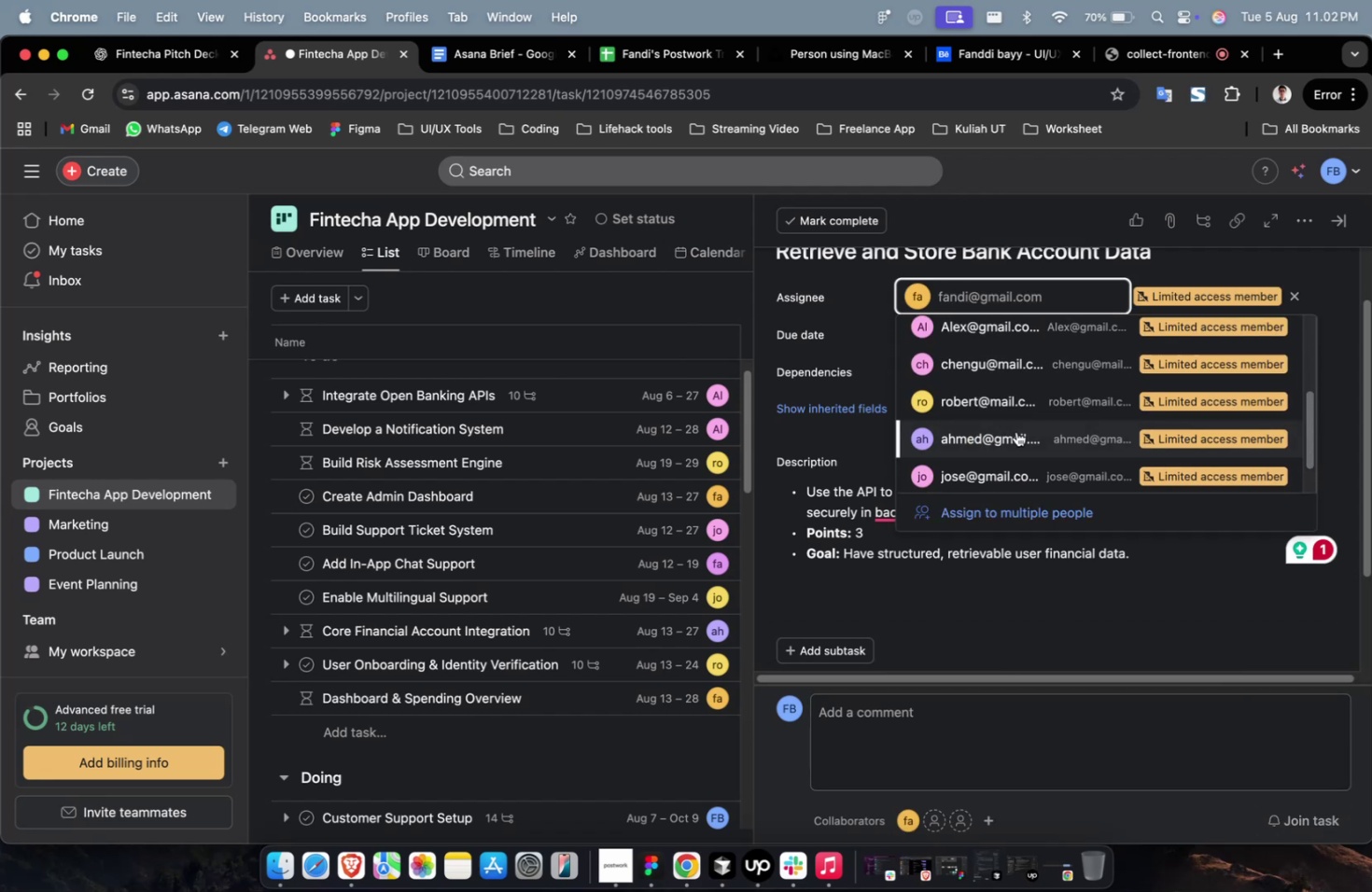 
left_click([1015, 431])
 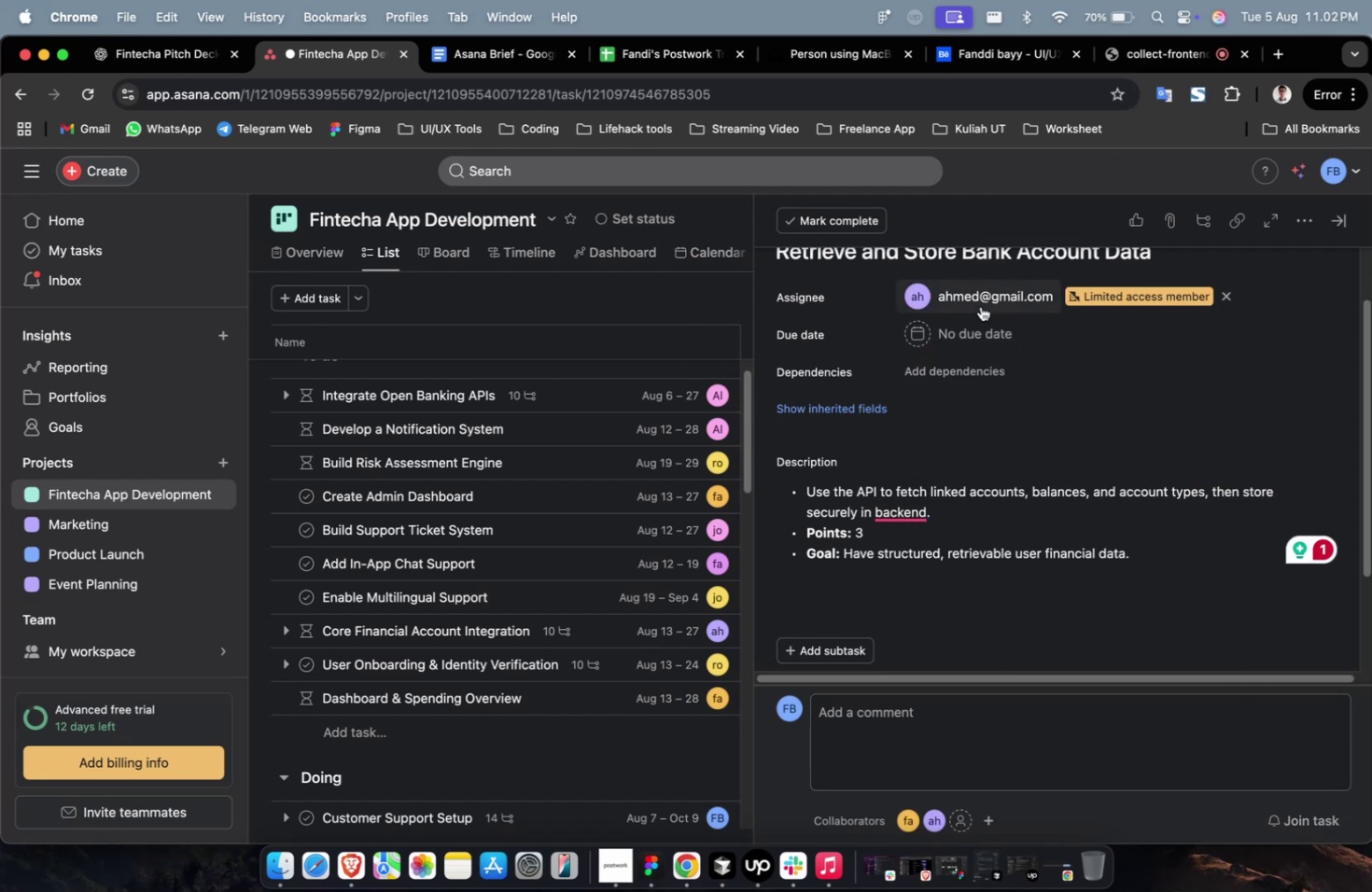 
double_click([980, 306])
 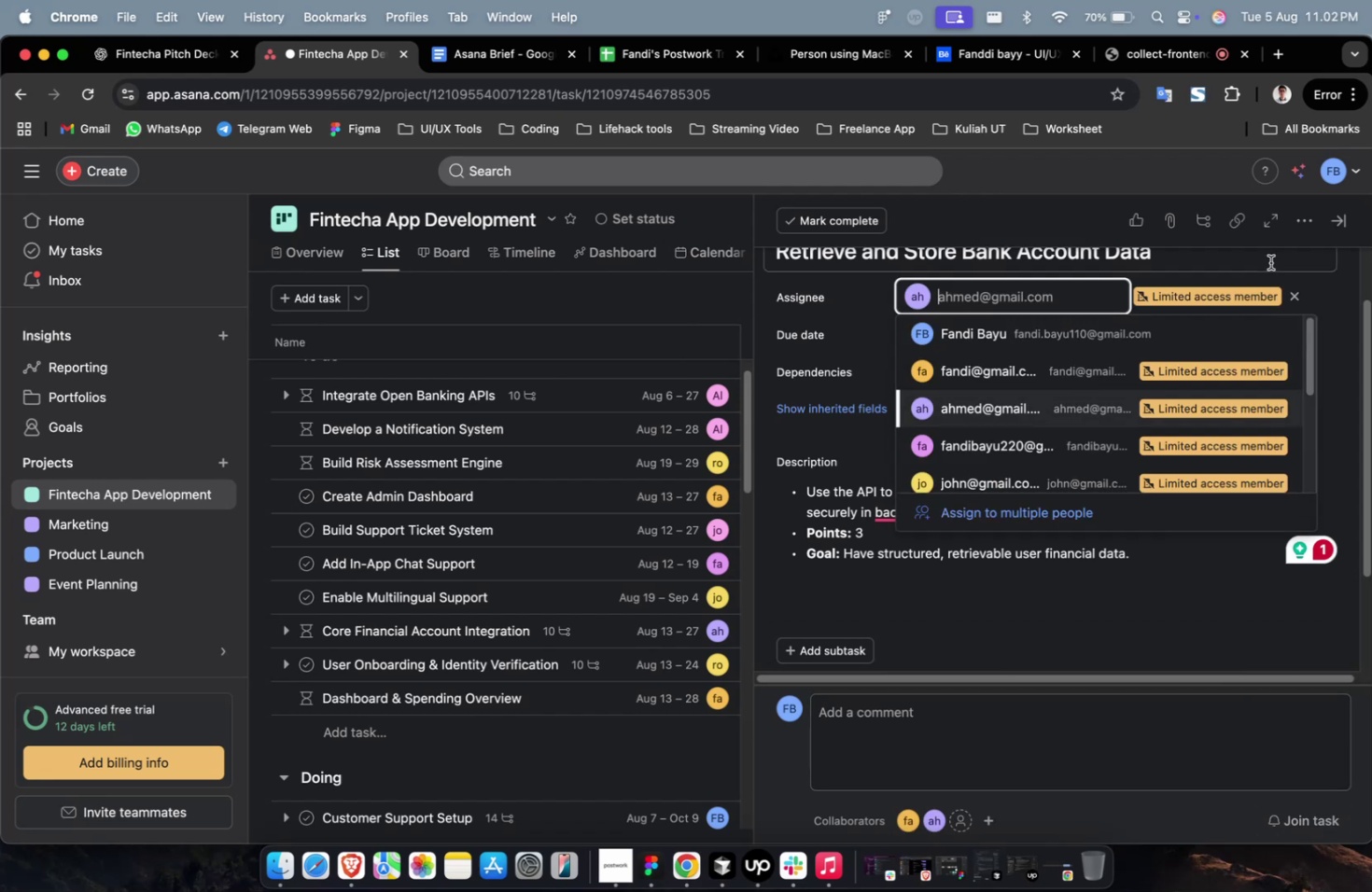 
scroll: coordinate [1269, 262], scroll_direction: down, amount: 5.0
 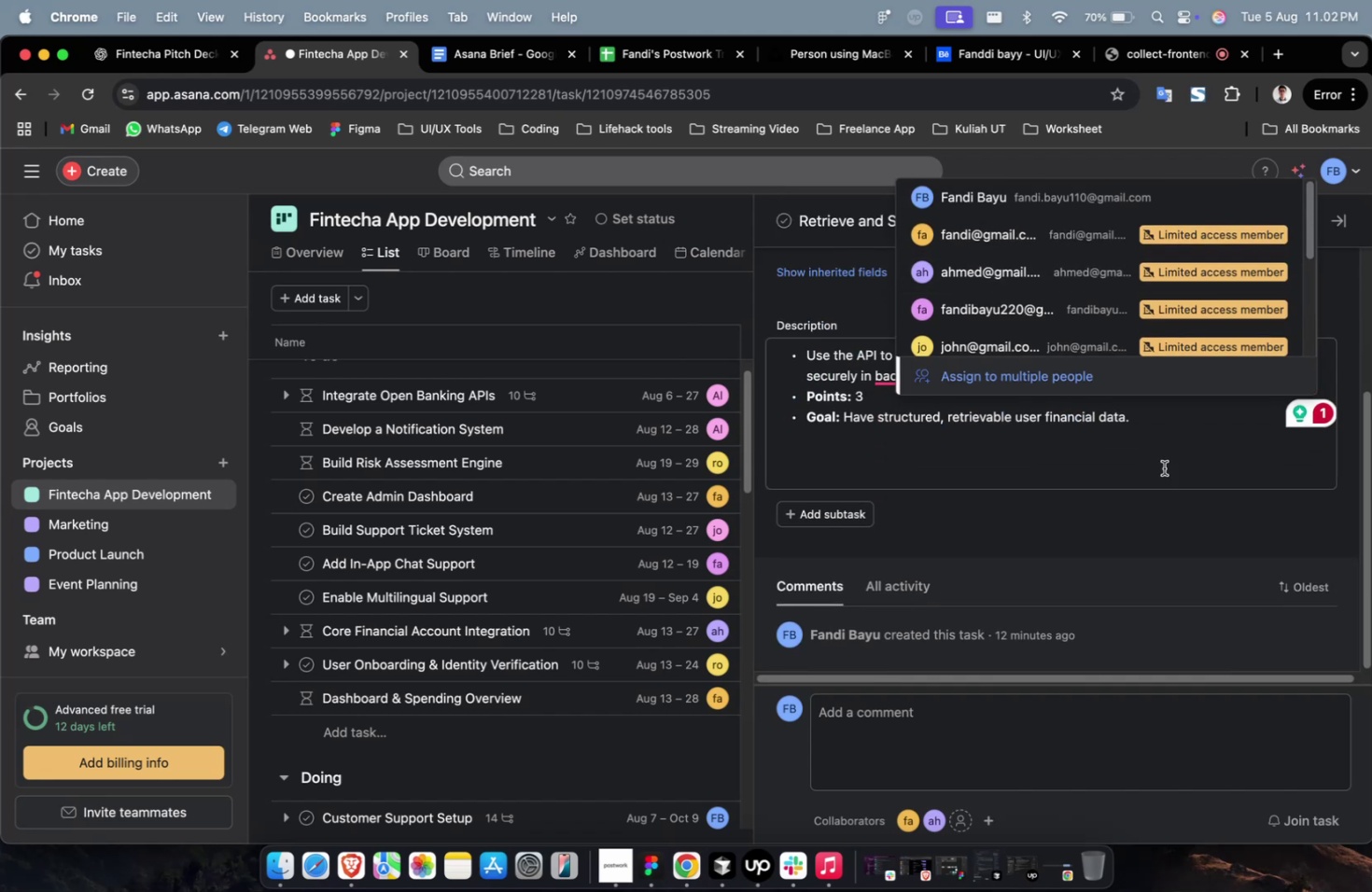 
scroll: coordinate [1155, 503], scroll_direction: up, amount: 11.0
 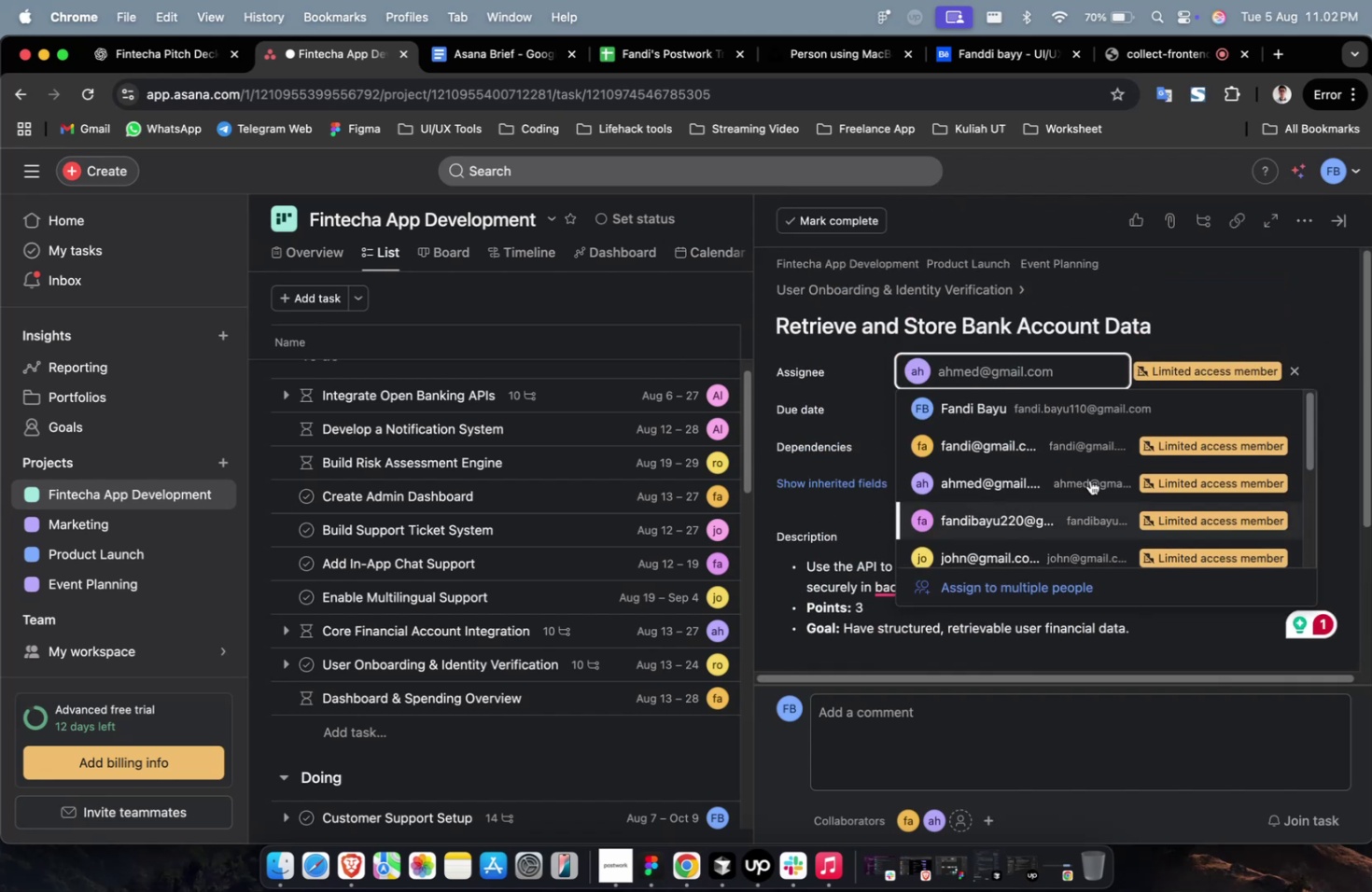 
scroll: coordinate [1005, 461], scroll_direction: down, amount: 12.0
 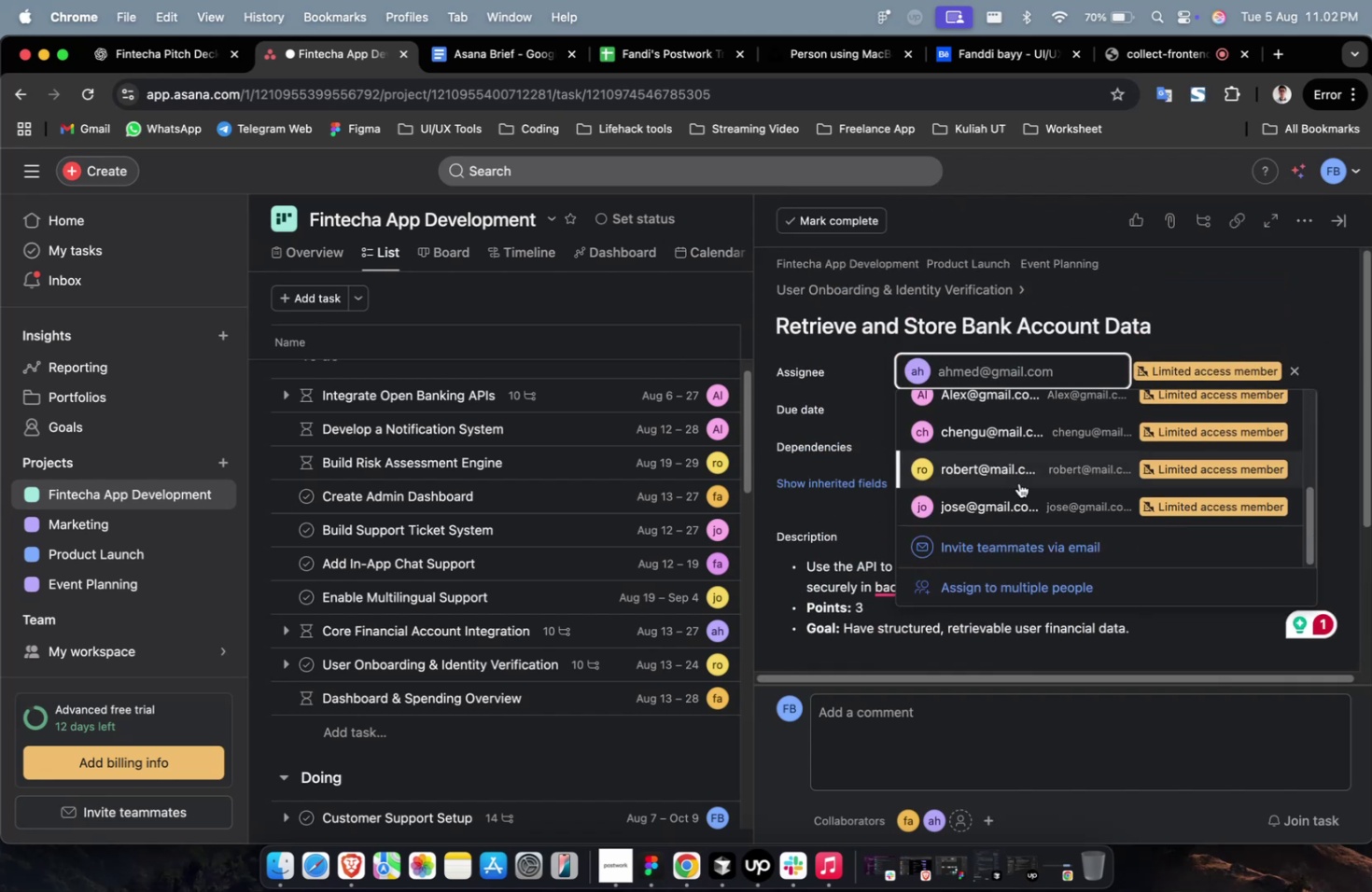 
left_click([1018, 482])
 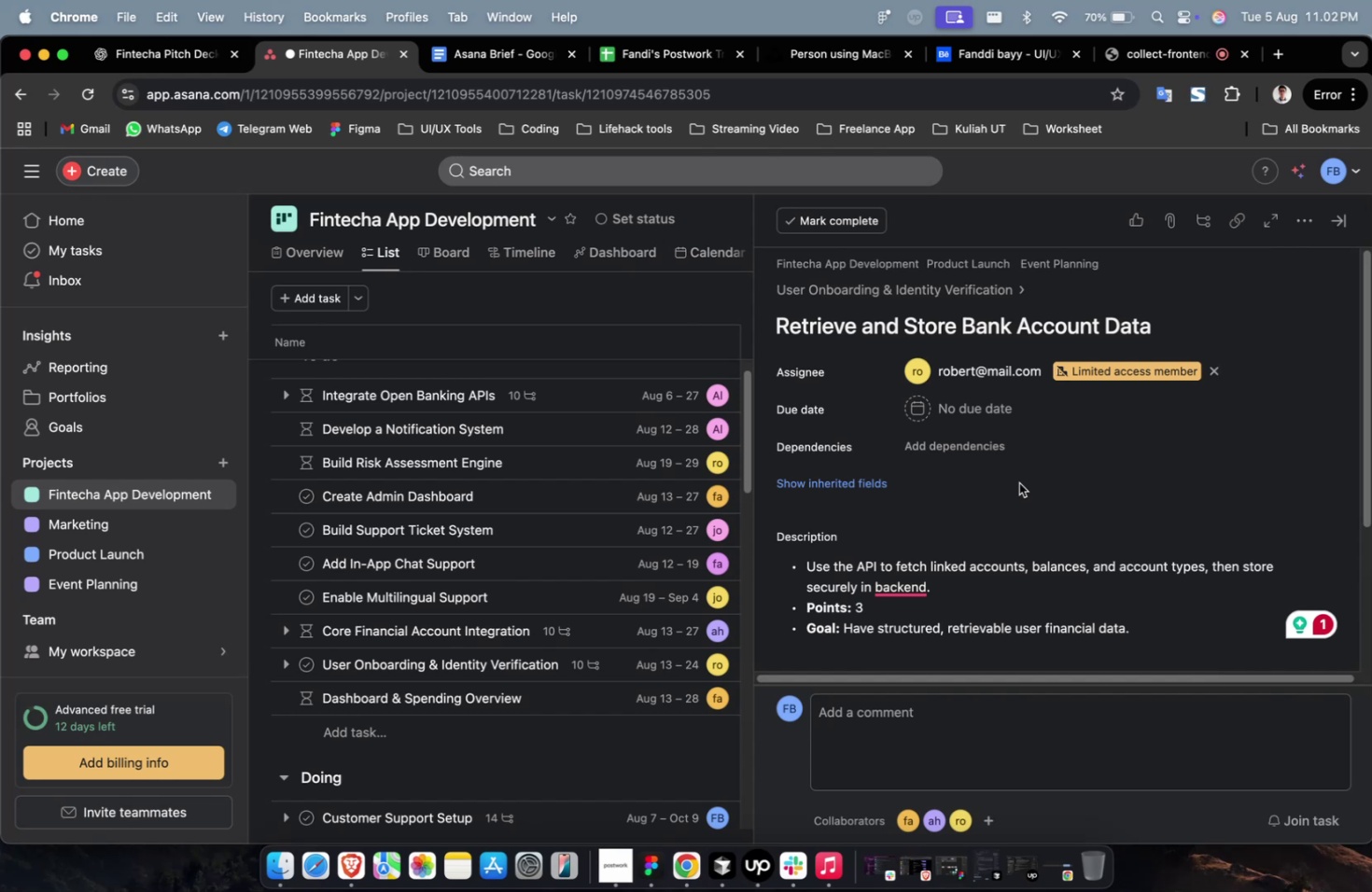 
wait(15.86)
 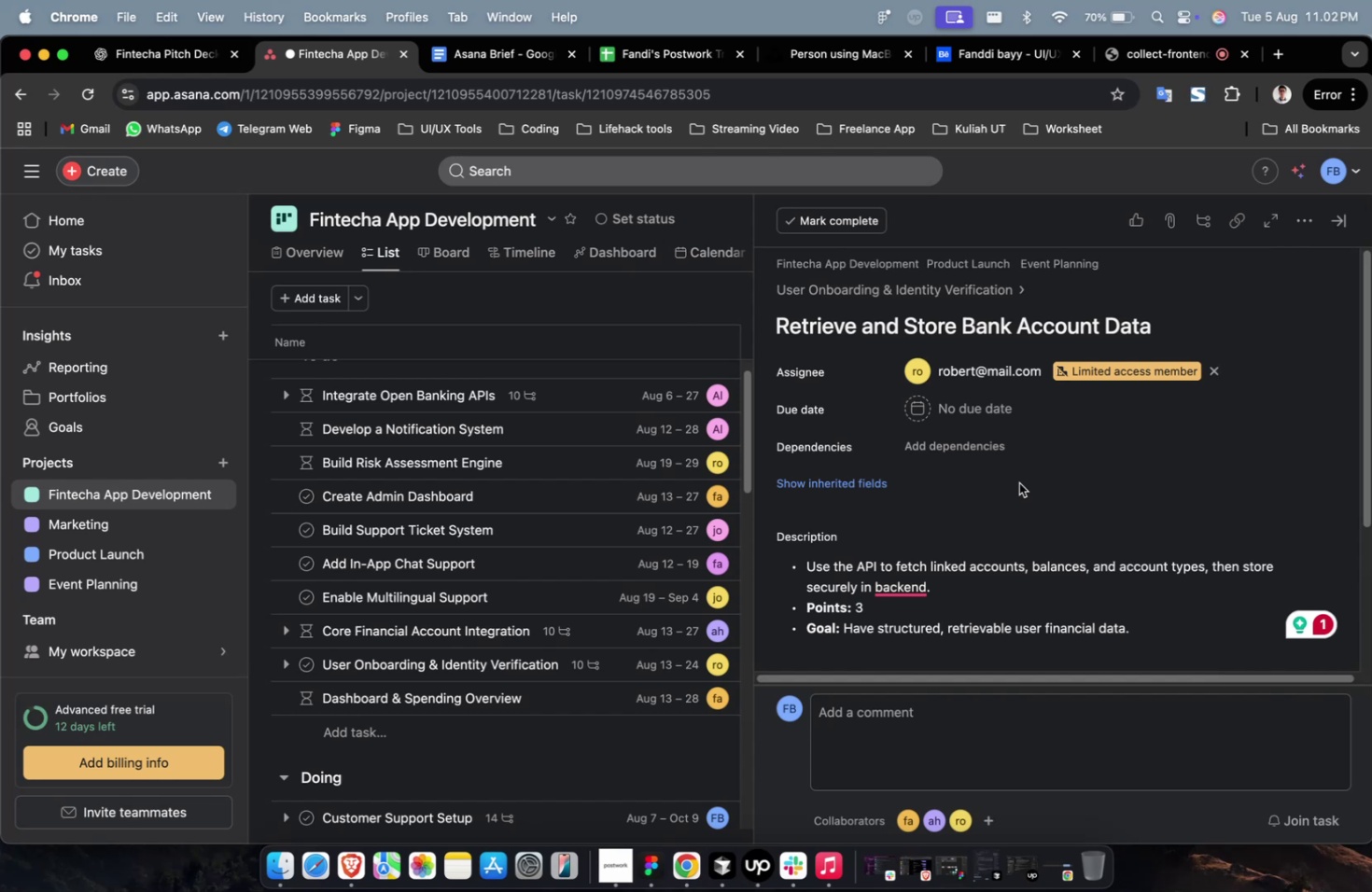 
key(W)
 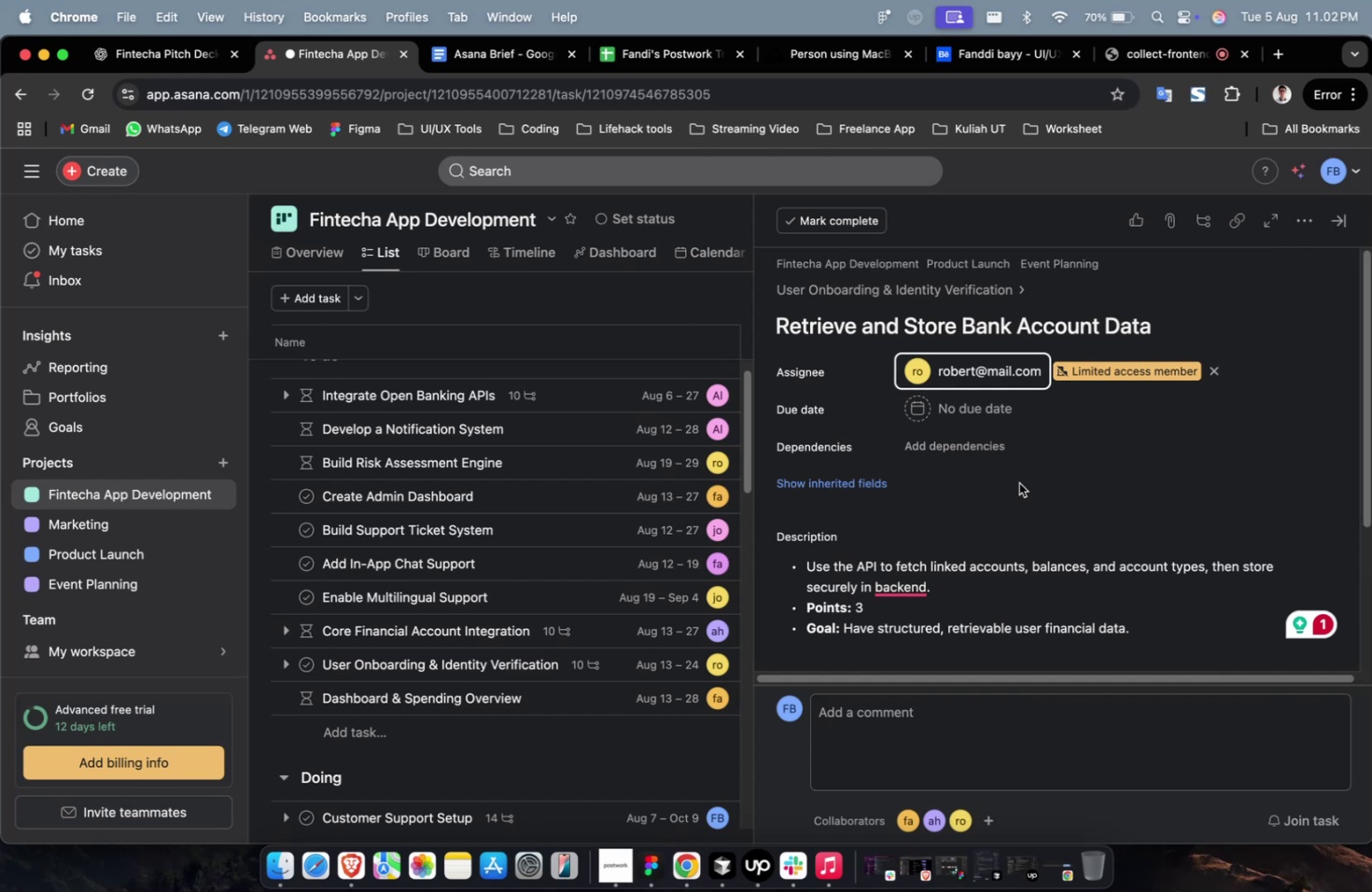 
scroll: coordinate [1018, 482], scroll_direction: up, amount: 1.0
 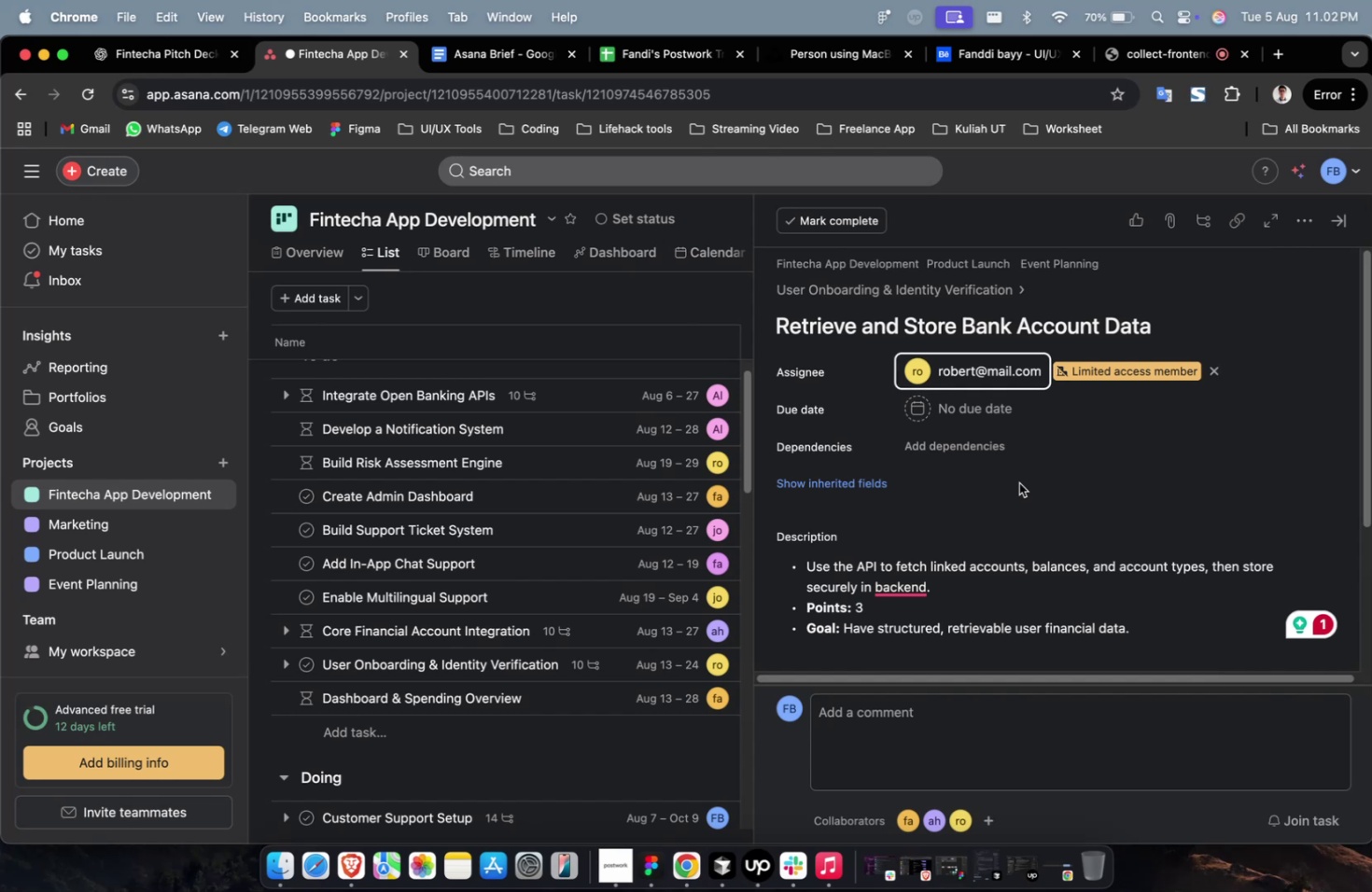 
left_click([1018, 482])
 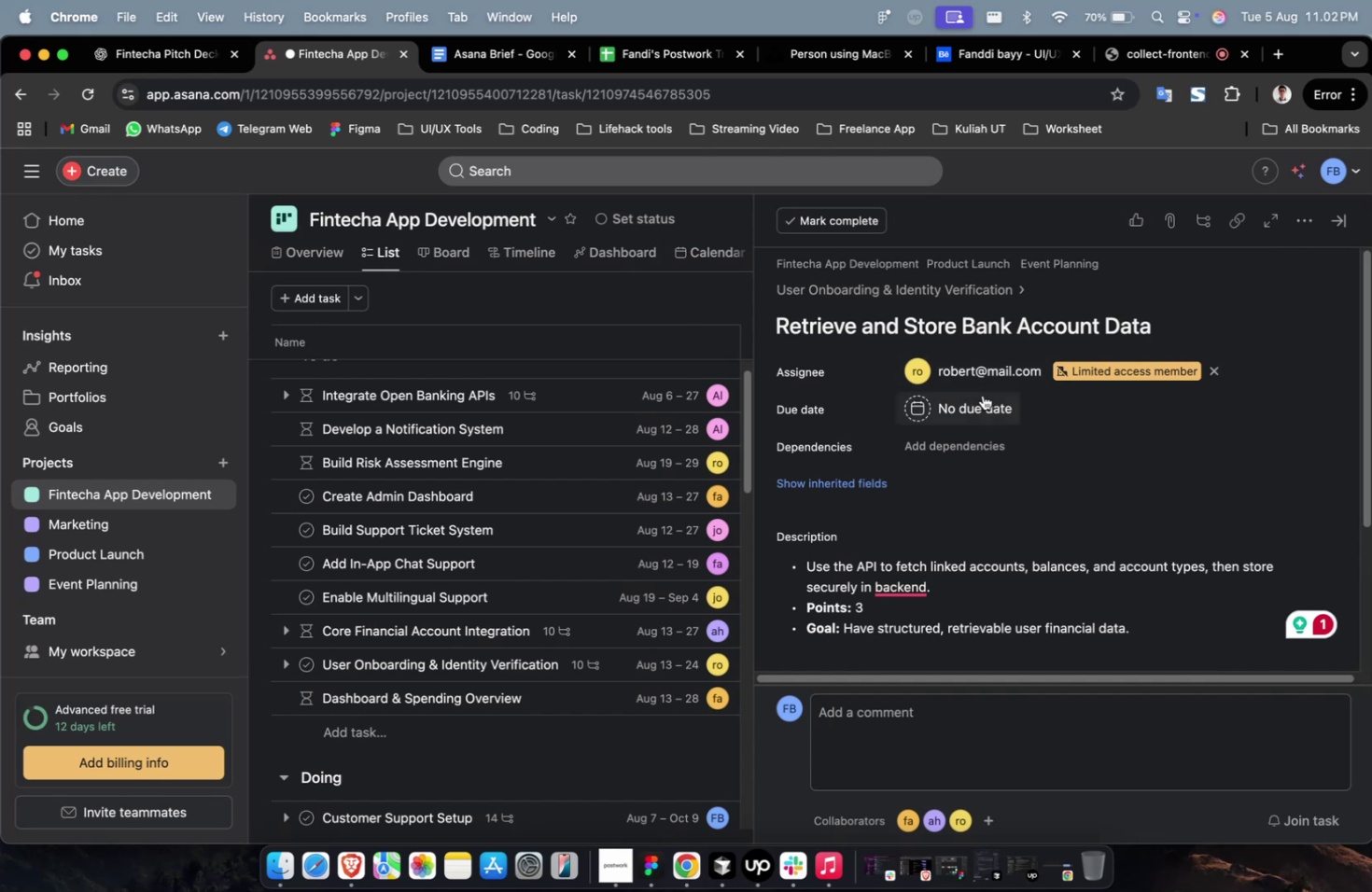 
left_click([982, 395])
 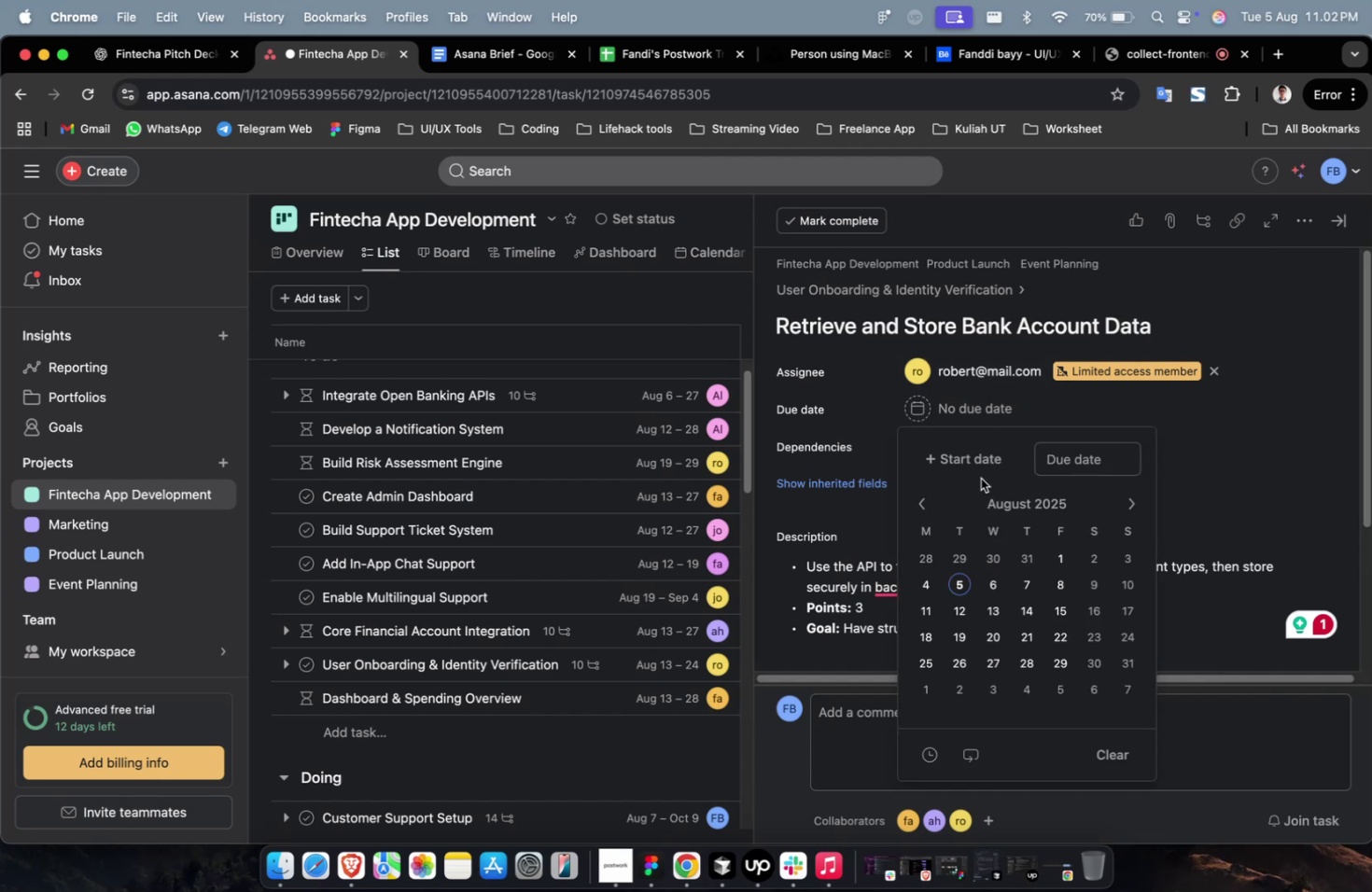 
double_click([981, 470])
 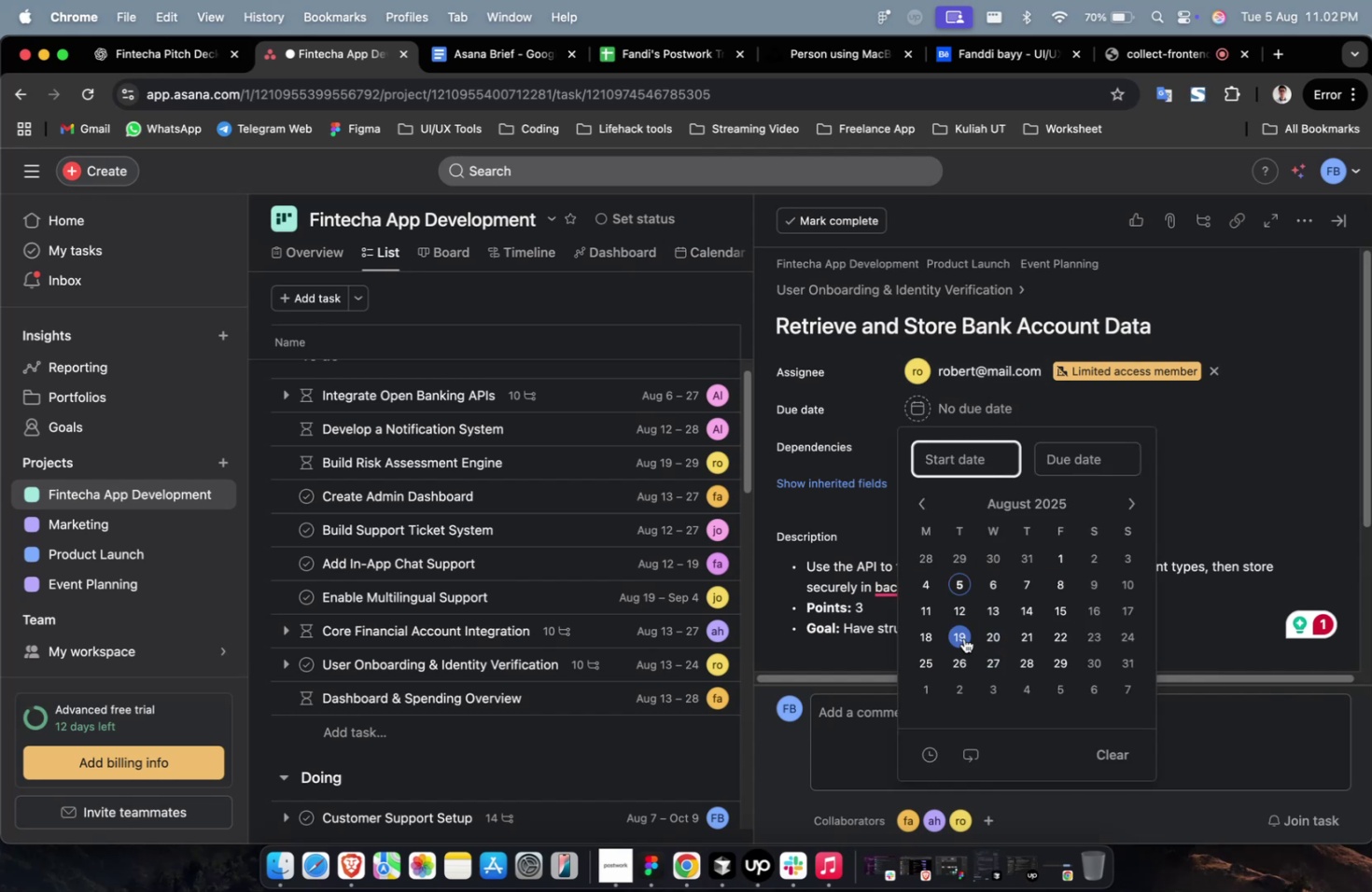 
left_click([963, 636])
 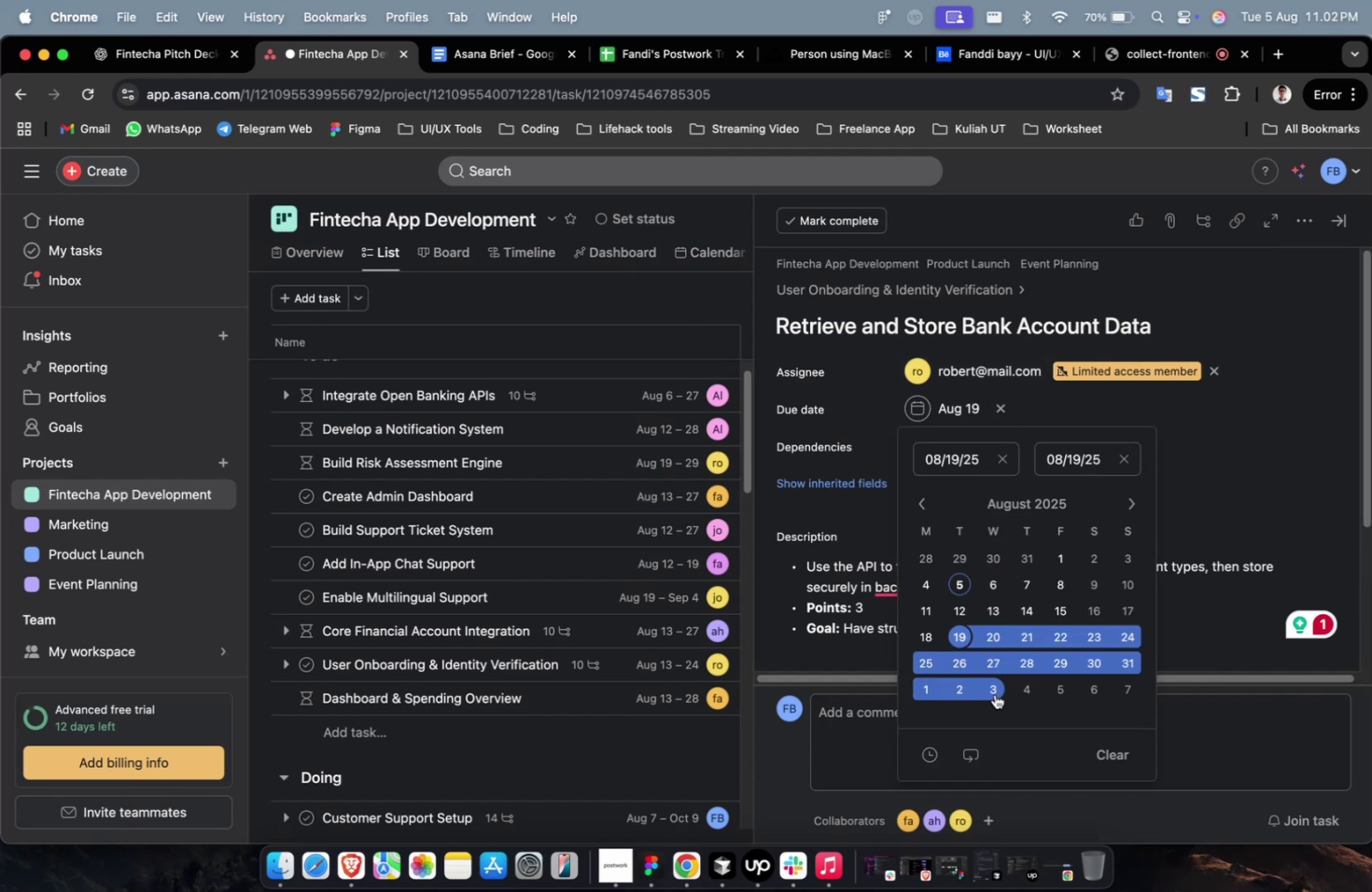 
left_click([994, 693])
 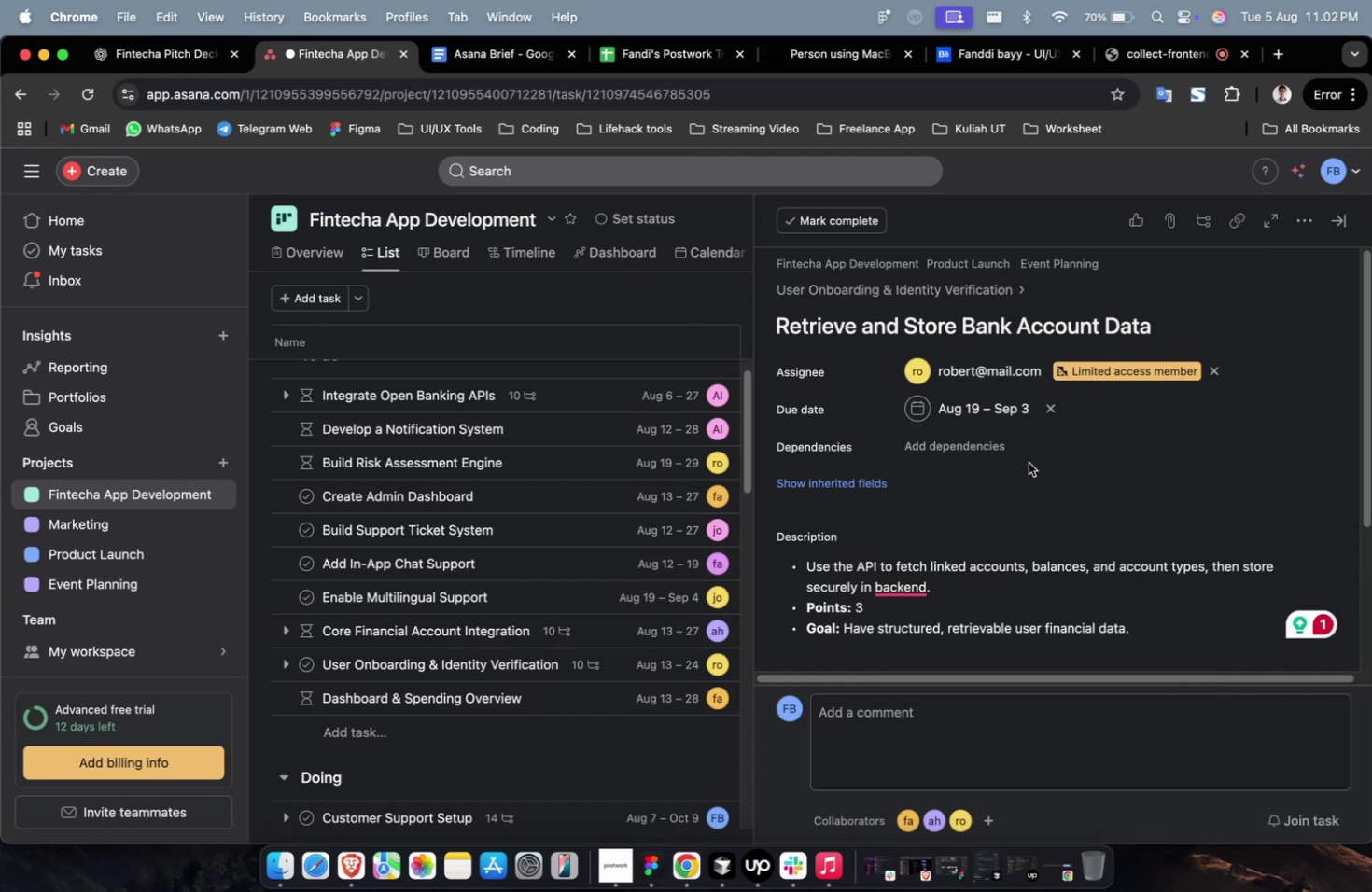 
double_click([993, 456])
 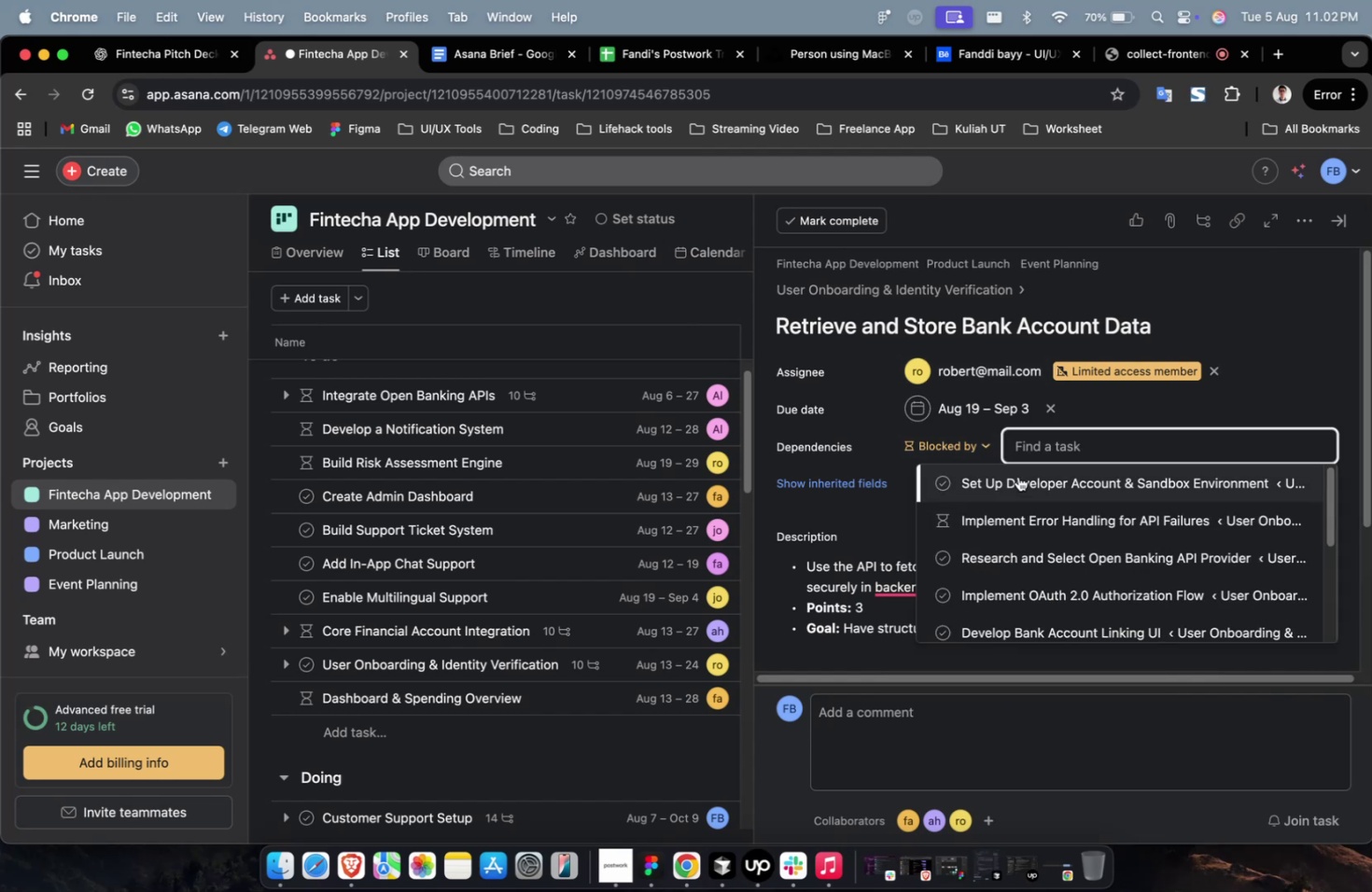 
left_click([1017, 474])
 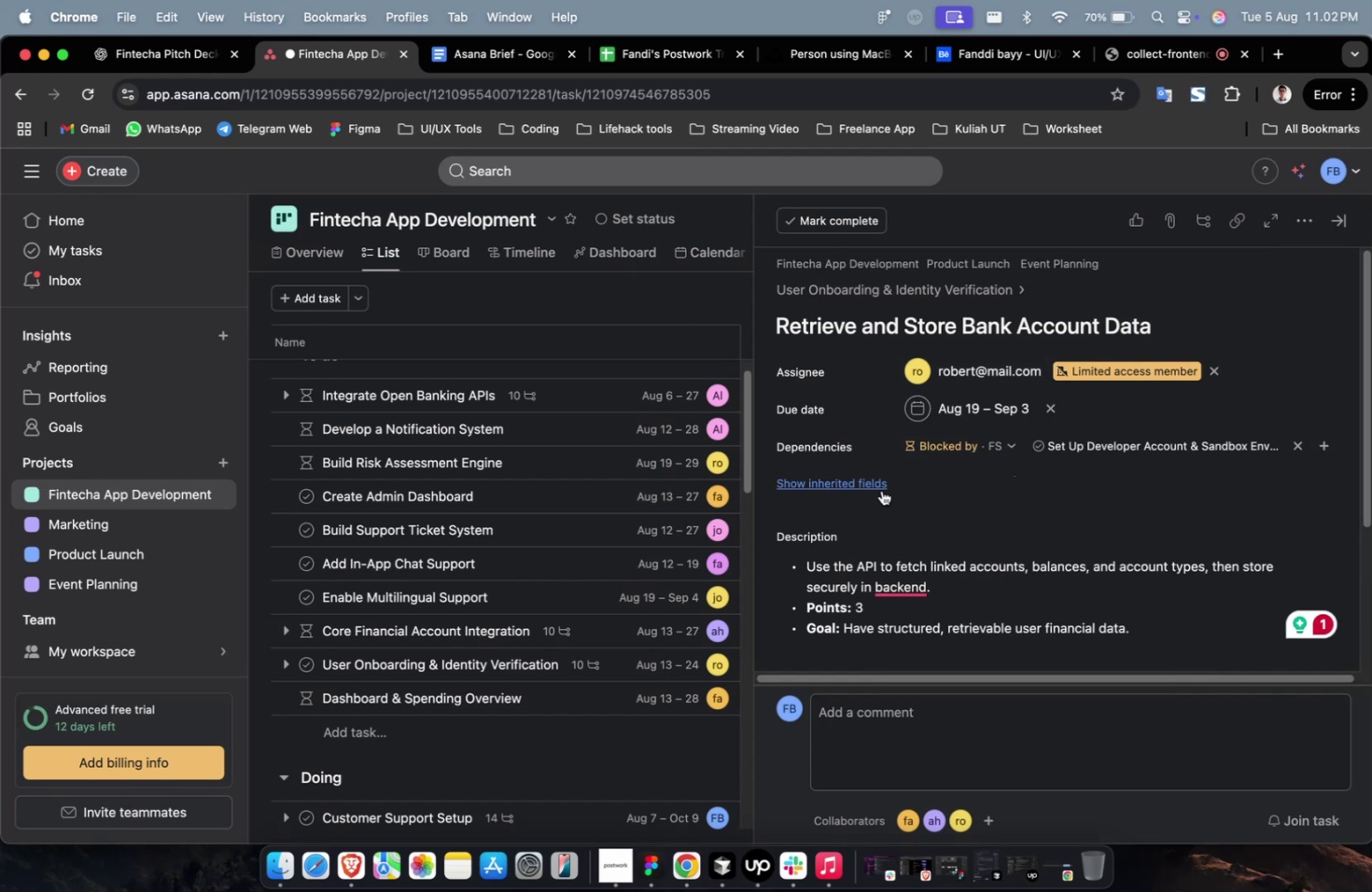 
left_click([822, 494])
 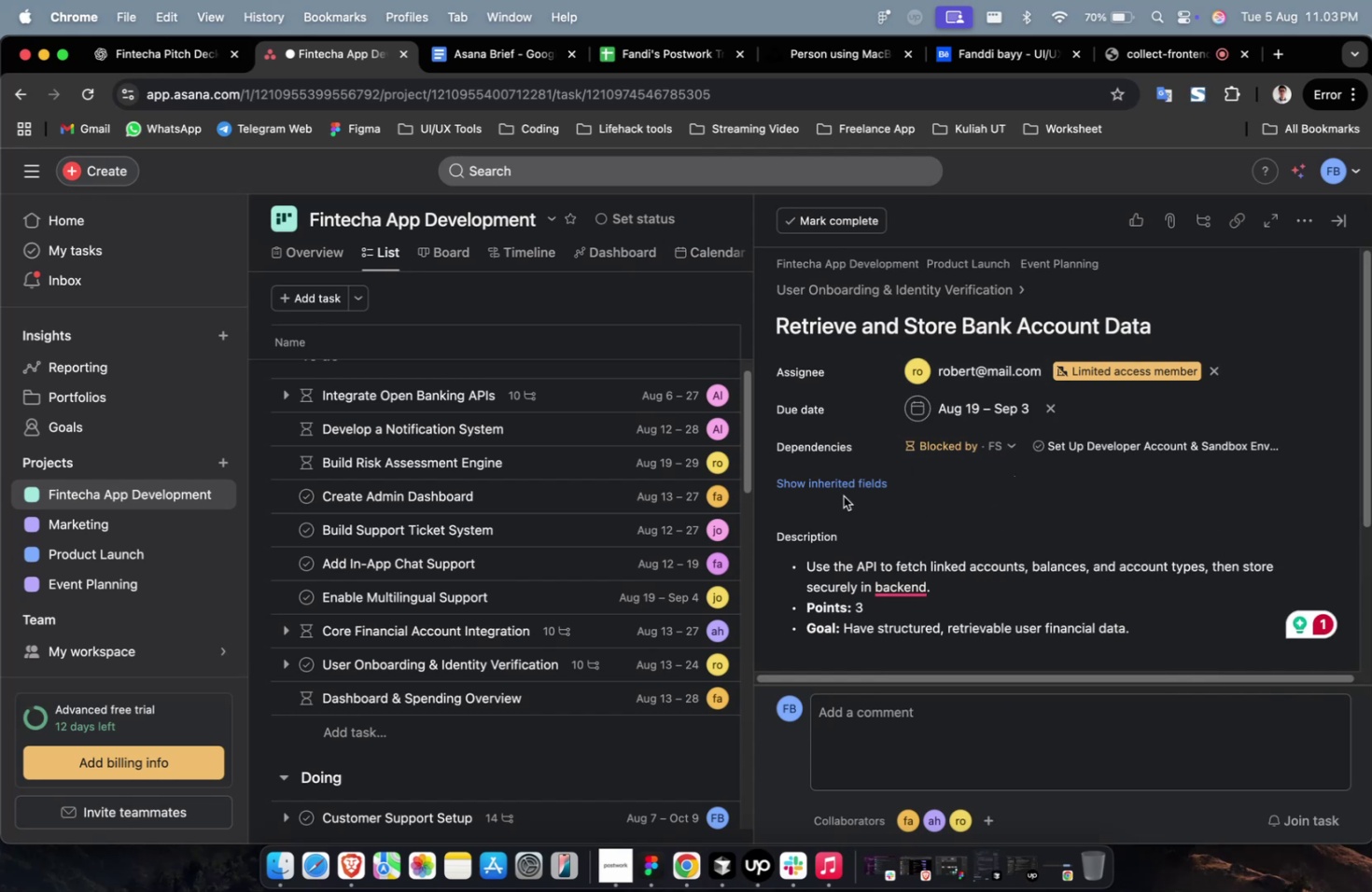 
double_click([843, 495])
 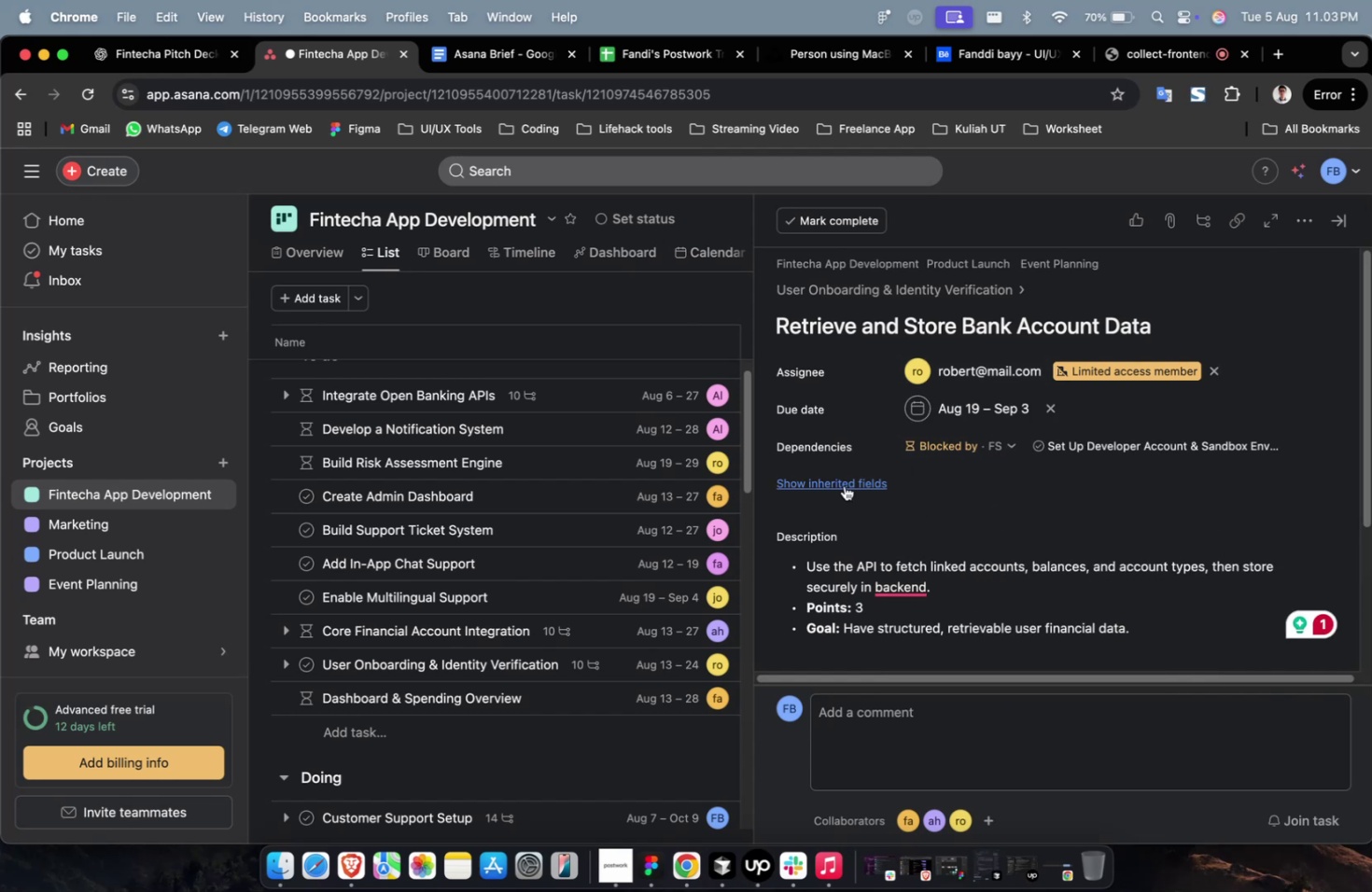 
triple_click([844, 485])
 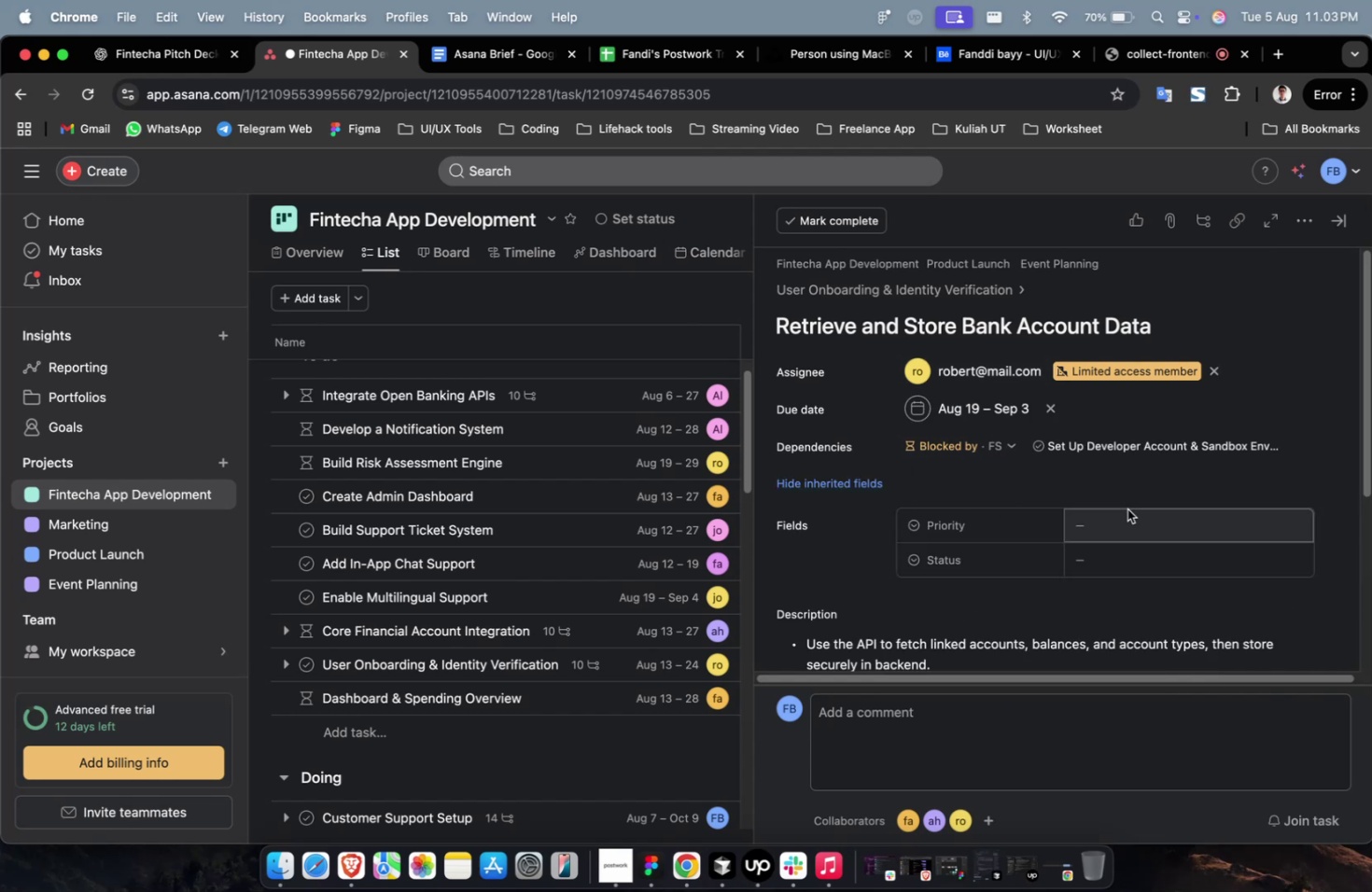 
left_click([1127, 509])
 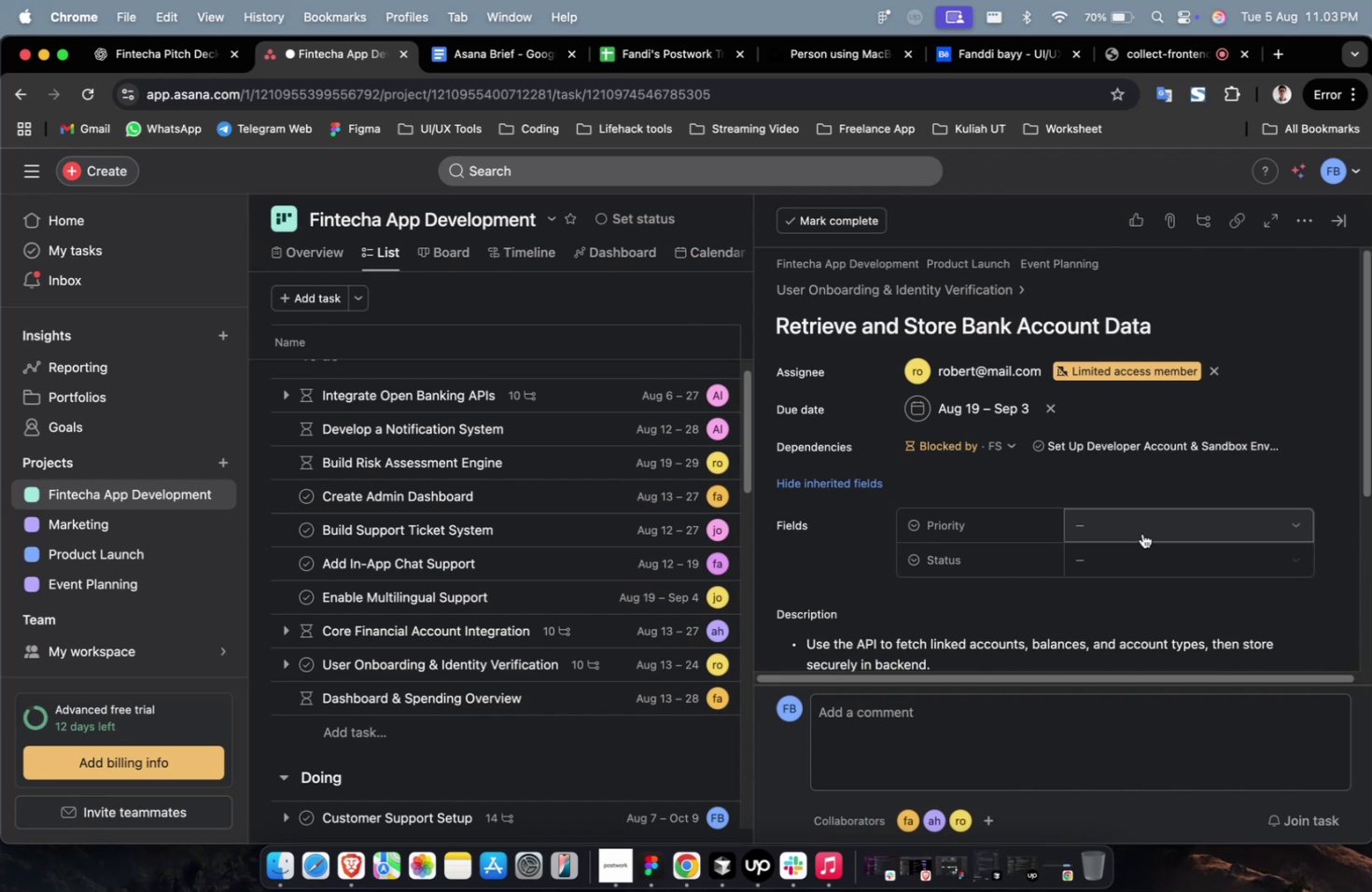 
double_click([1141, 533])
 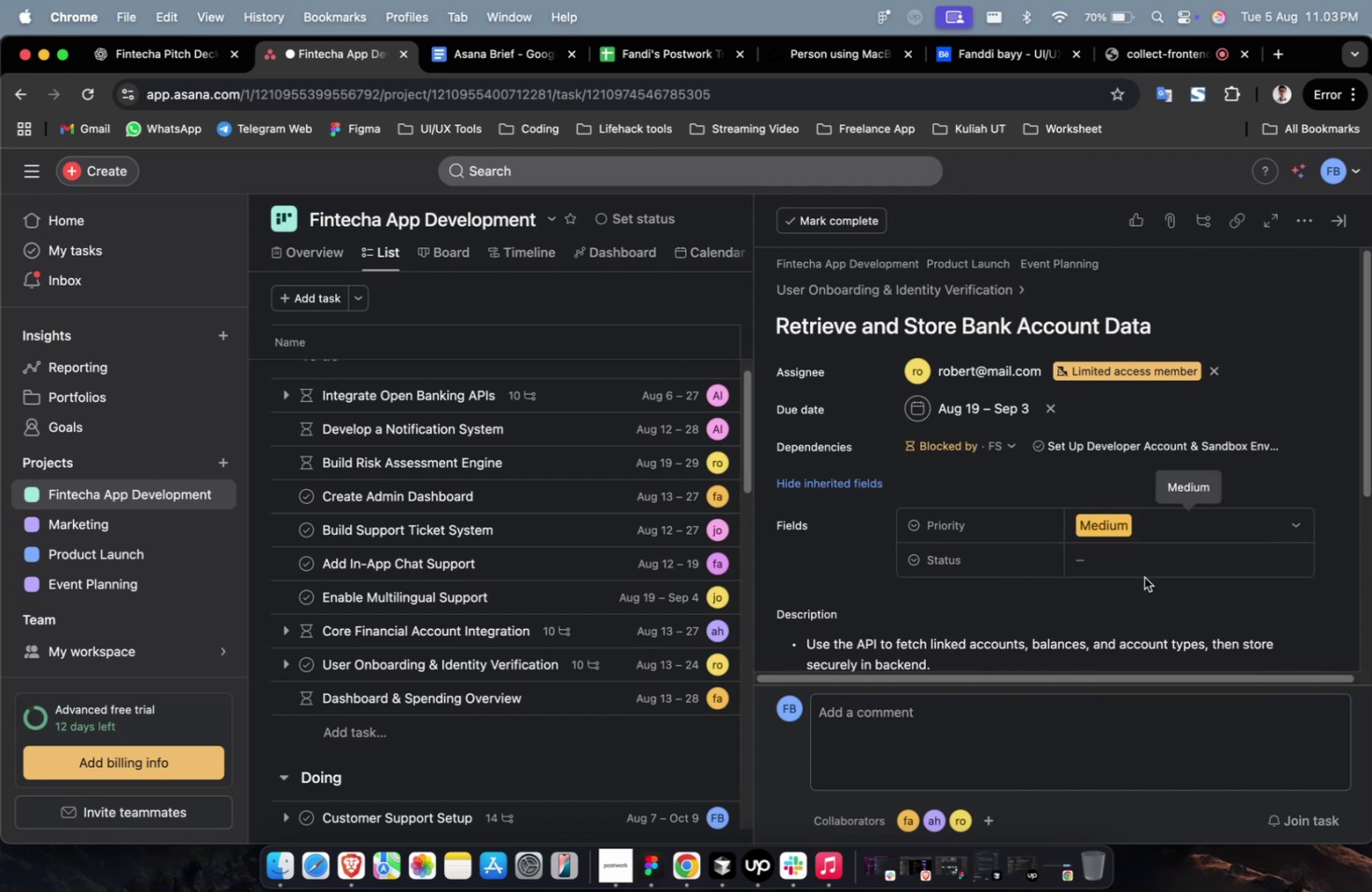 
double_click([1144, 571])
 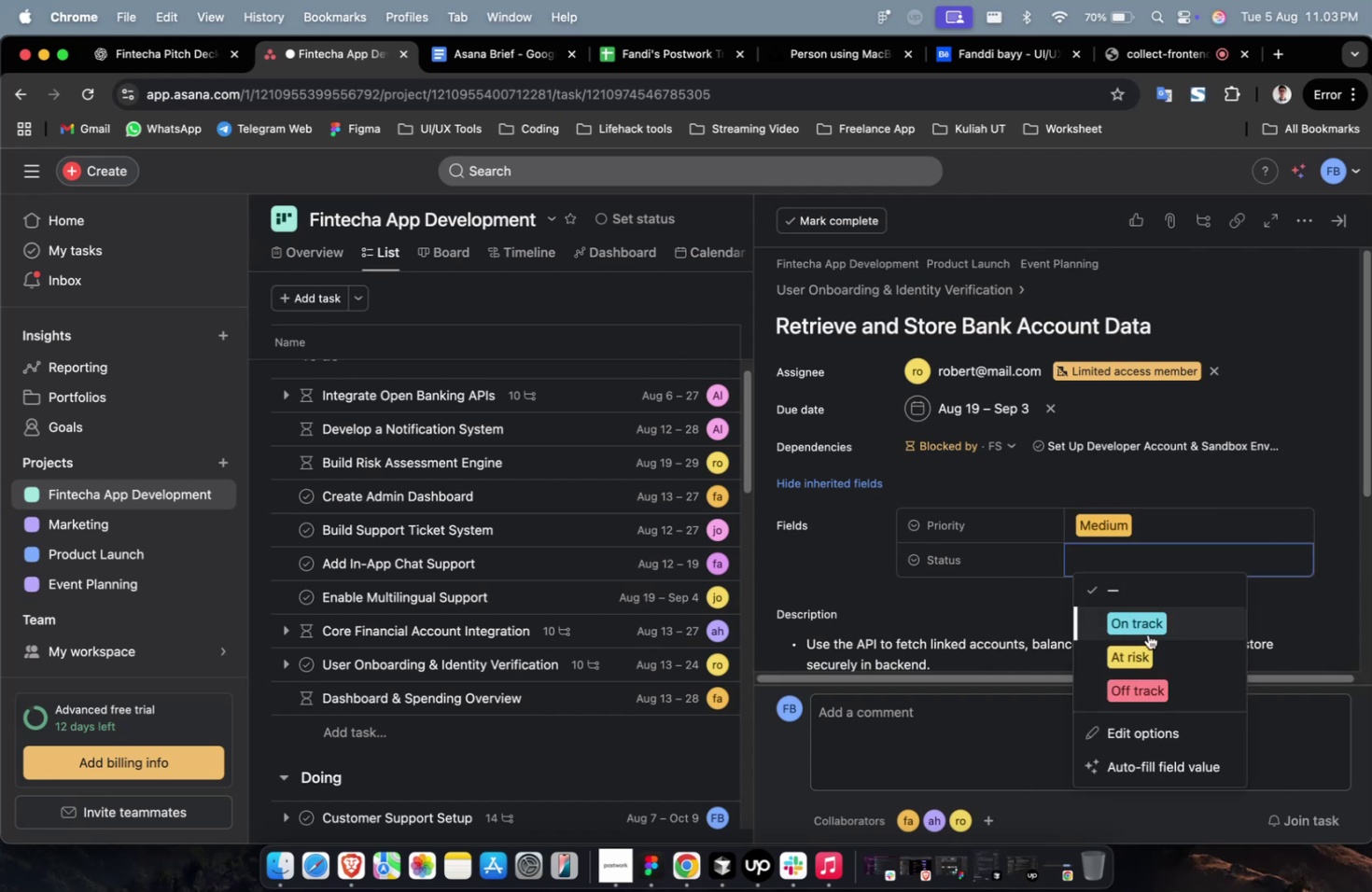 
left_click([1148, 630])
 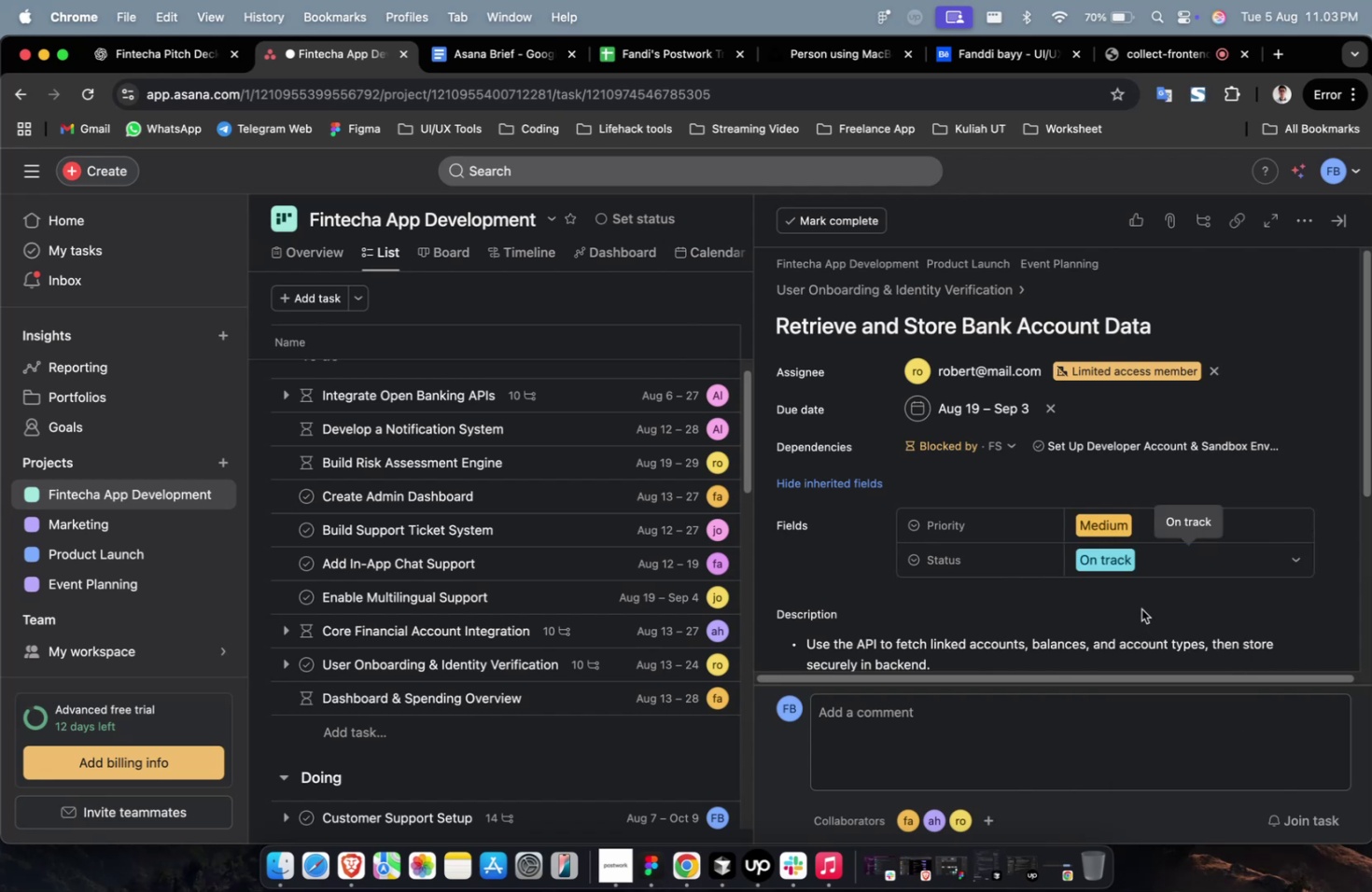 
scroll: coordinate [1141, 608], scroll_direction: down, amount: 7.0
 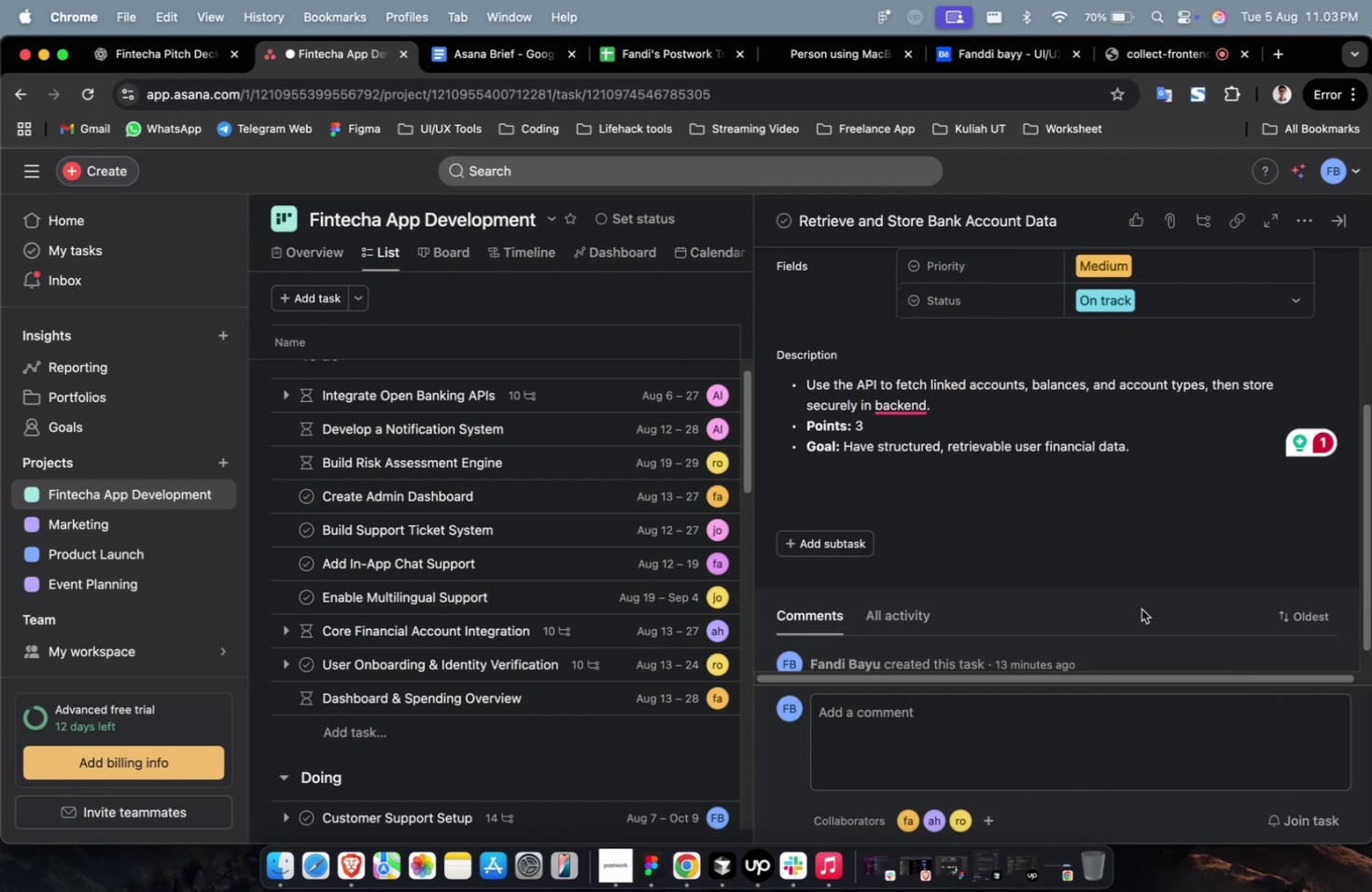 
scroll: coordinate [1141, 608], scroll_direction: up, amount: 3.0
 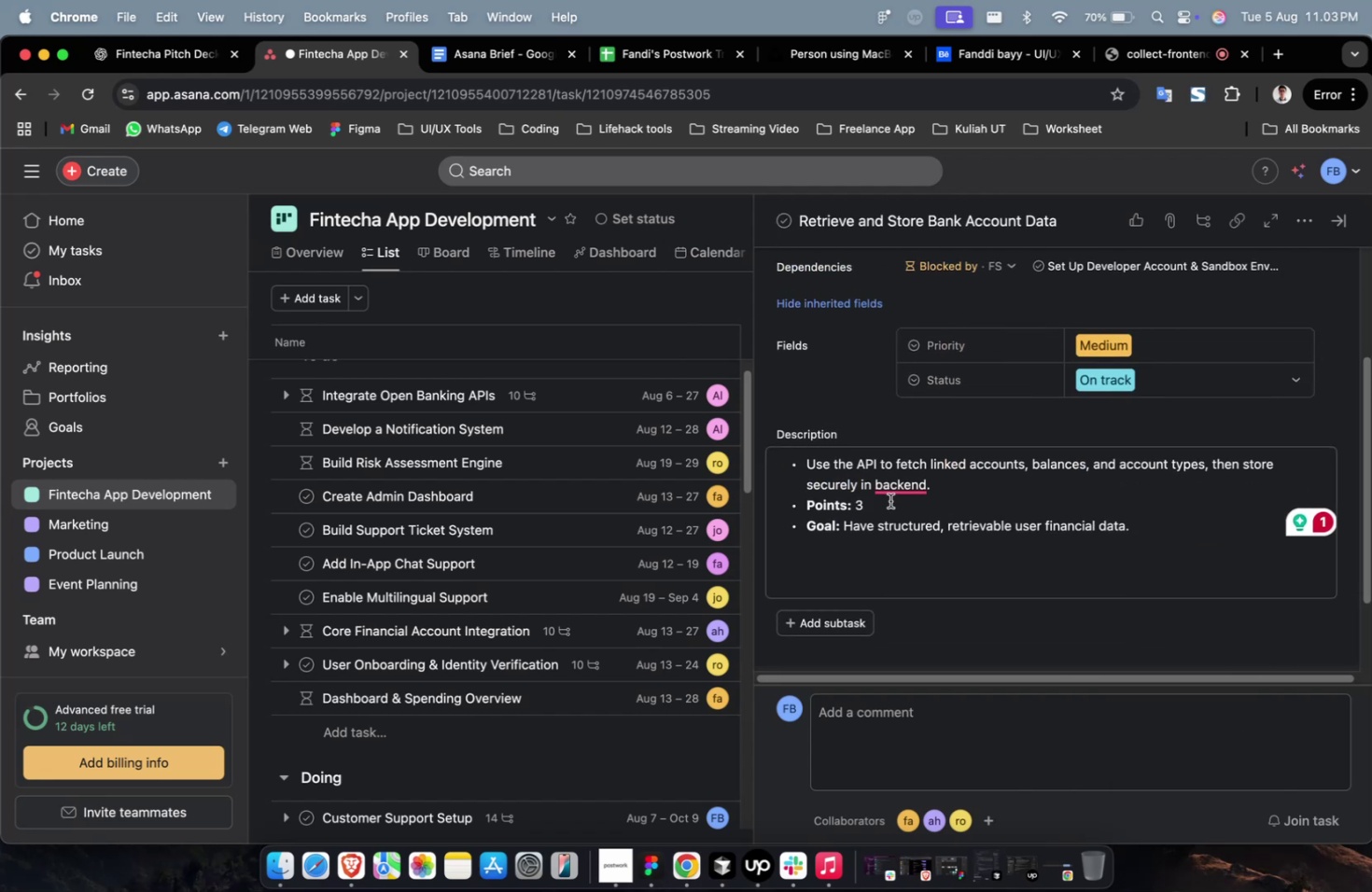 
mouse_move([906, 506])
 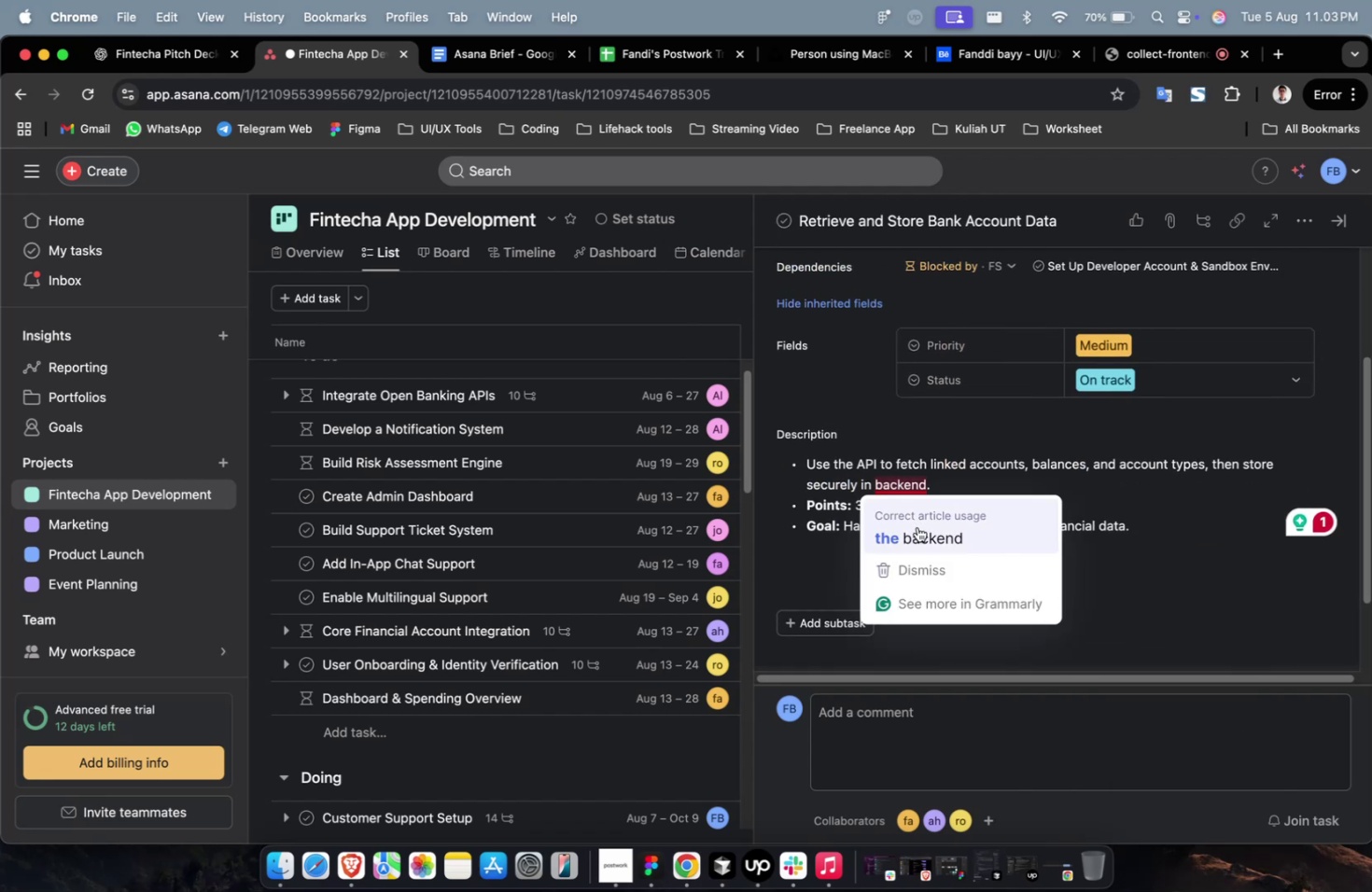 
left_click([917, 526])
 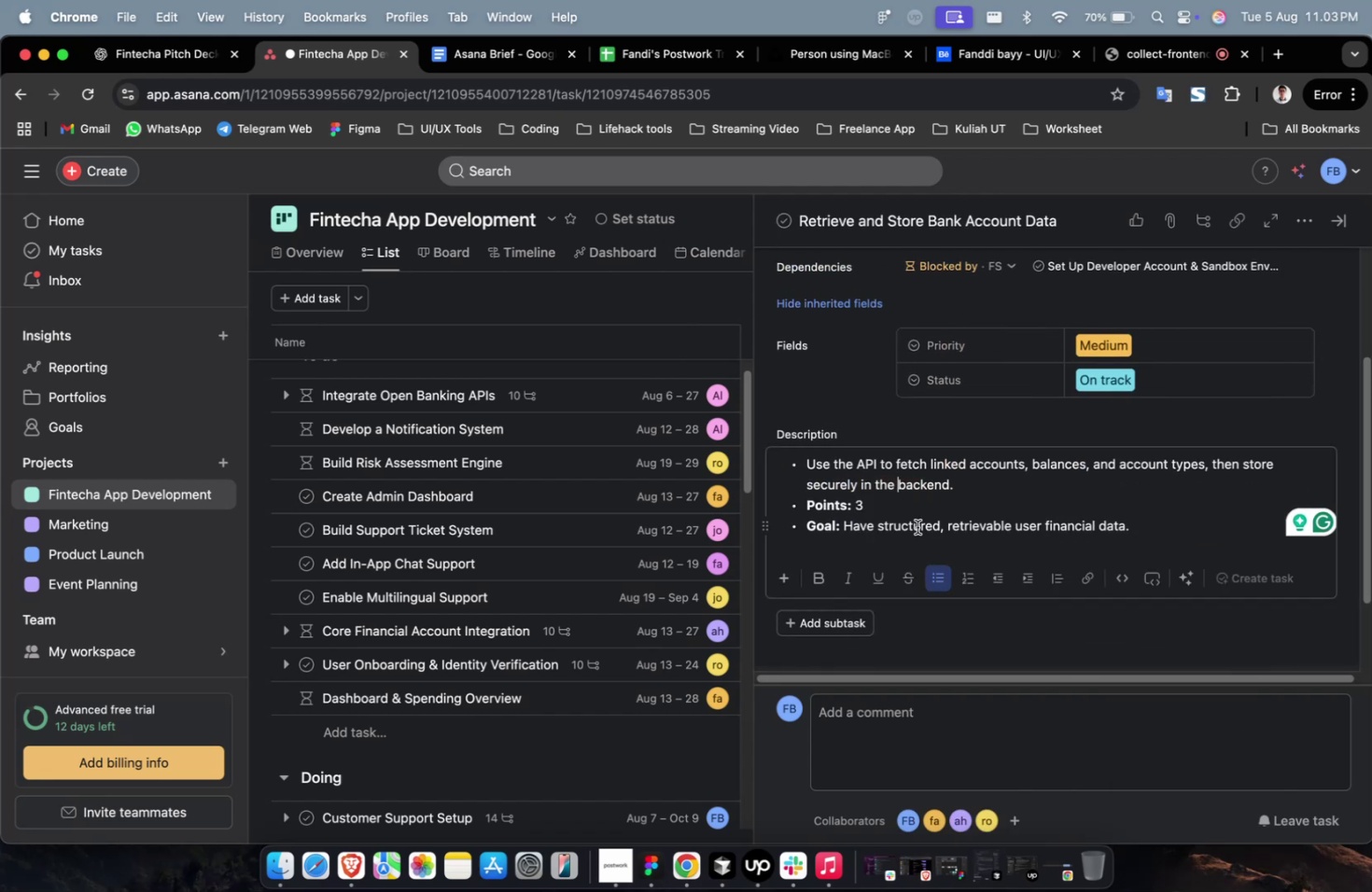 
scroll: coordinate [917, 526], scroll_direction: up, amount: 15.0
 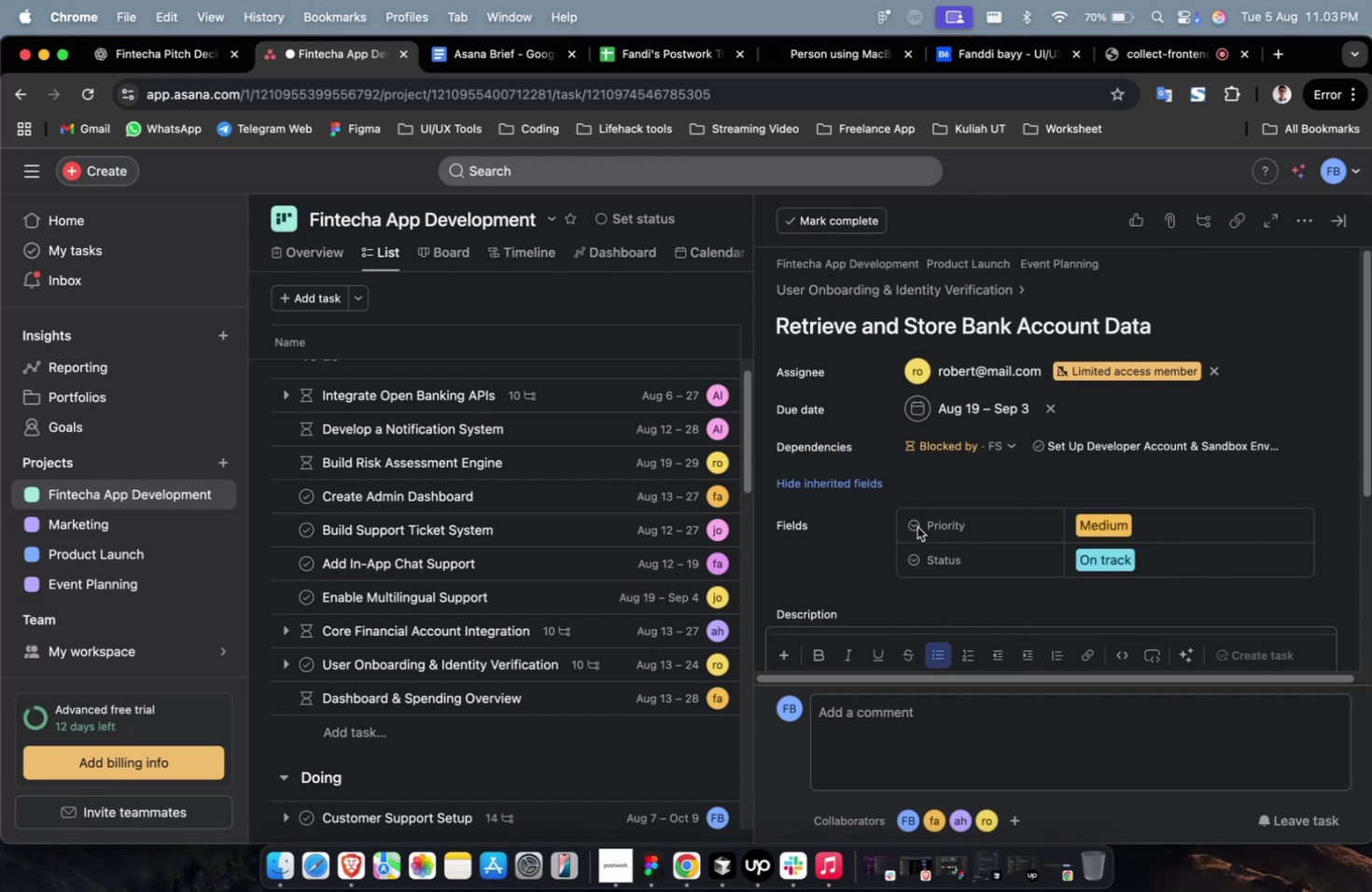 
scroll: coordinate [917, 526], scroll_direction: down, amount: 17.0
 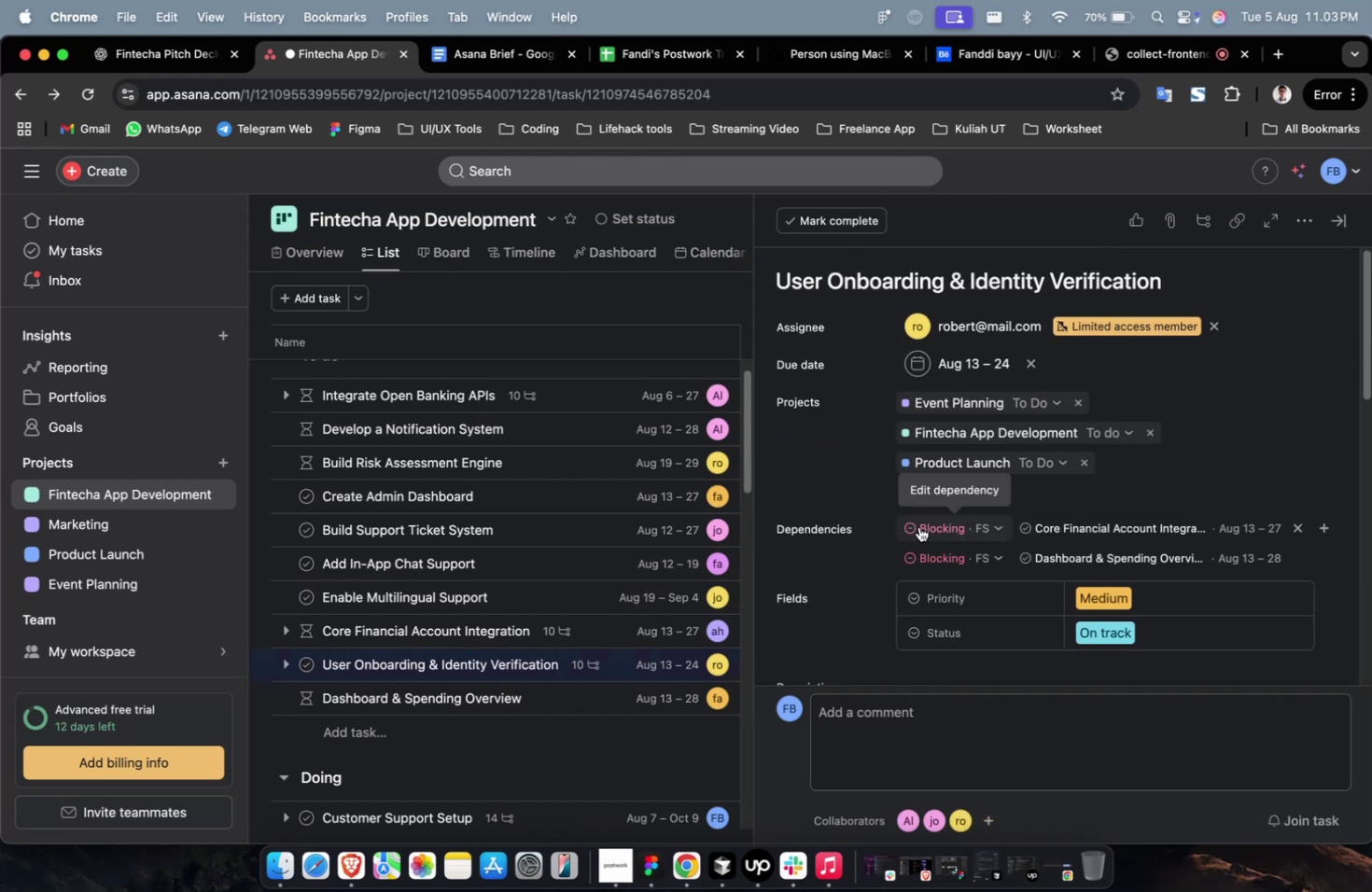 
wait(5.25)
 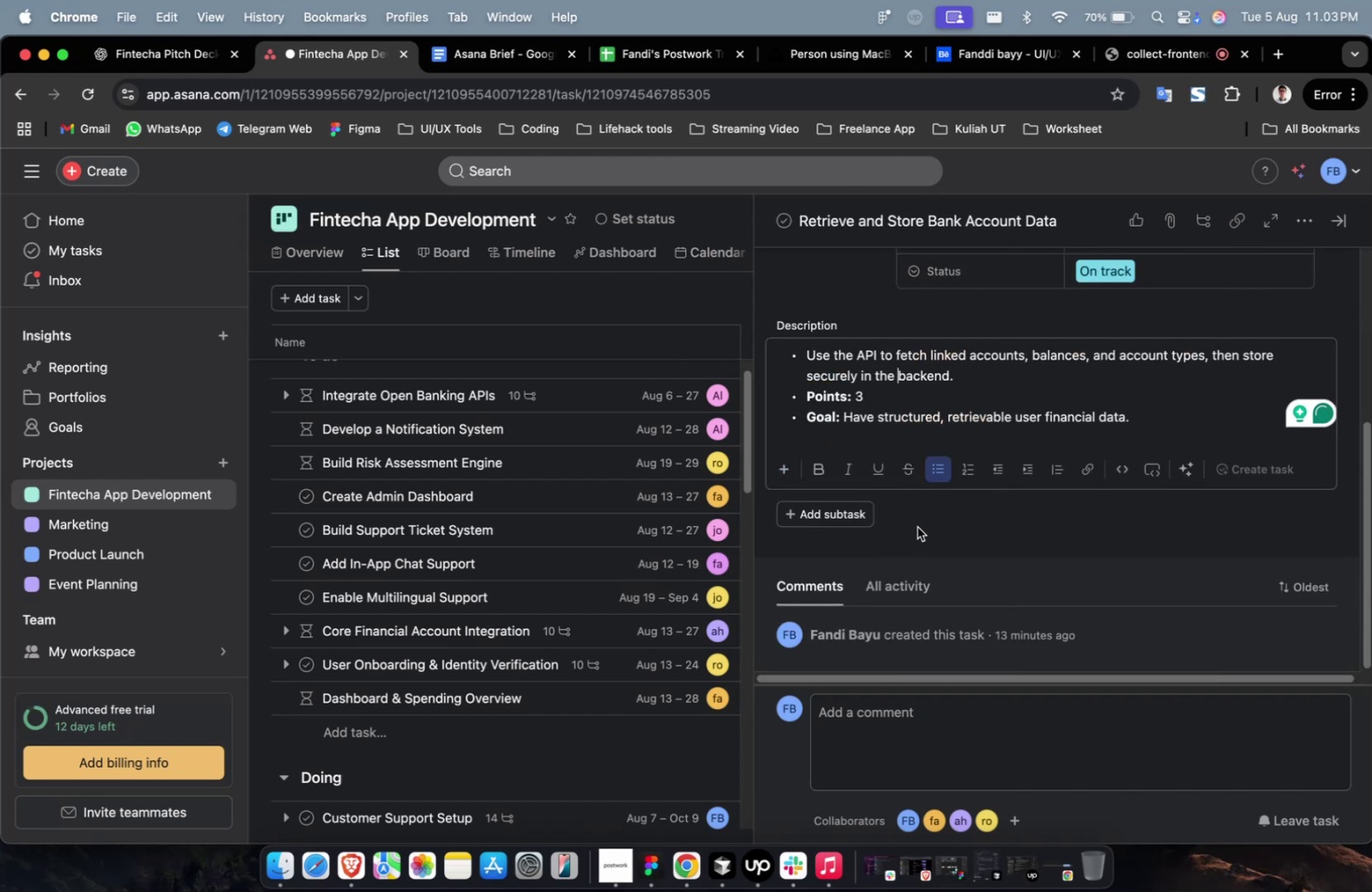 
scroll: coordinate [918, 526], scroll_direction: down, amount: 6.0
 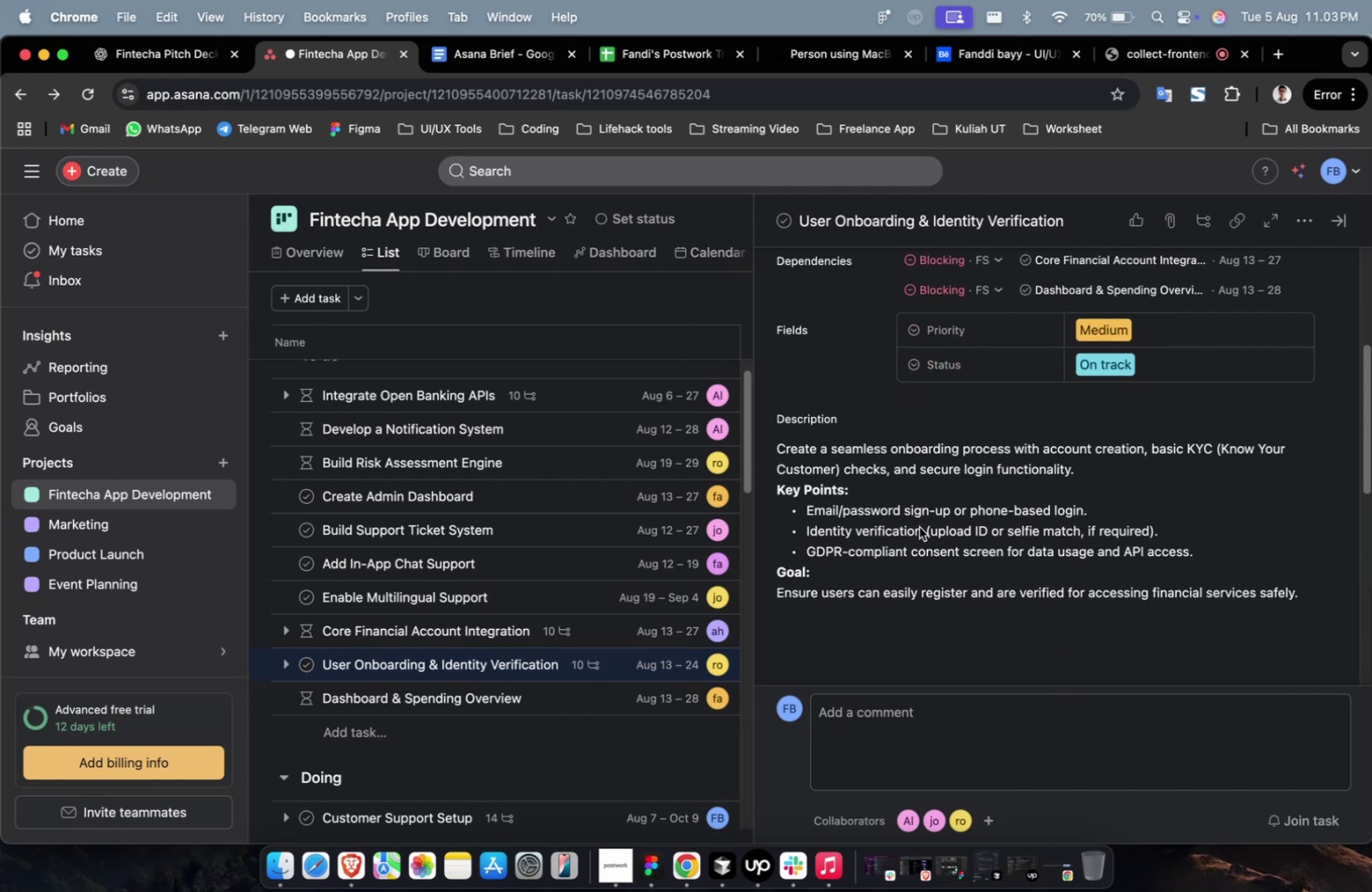 
scroll: coordinate [918, 526], scroll_direction: up, amount: 22.0
 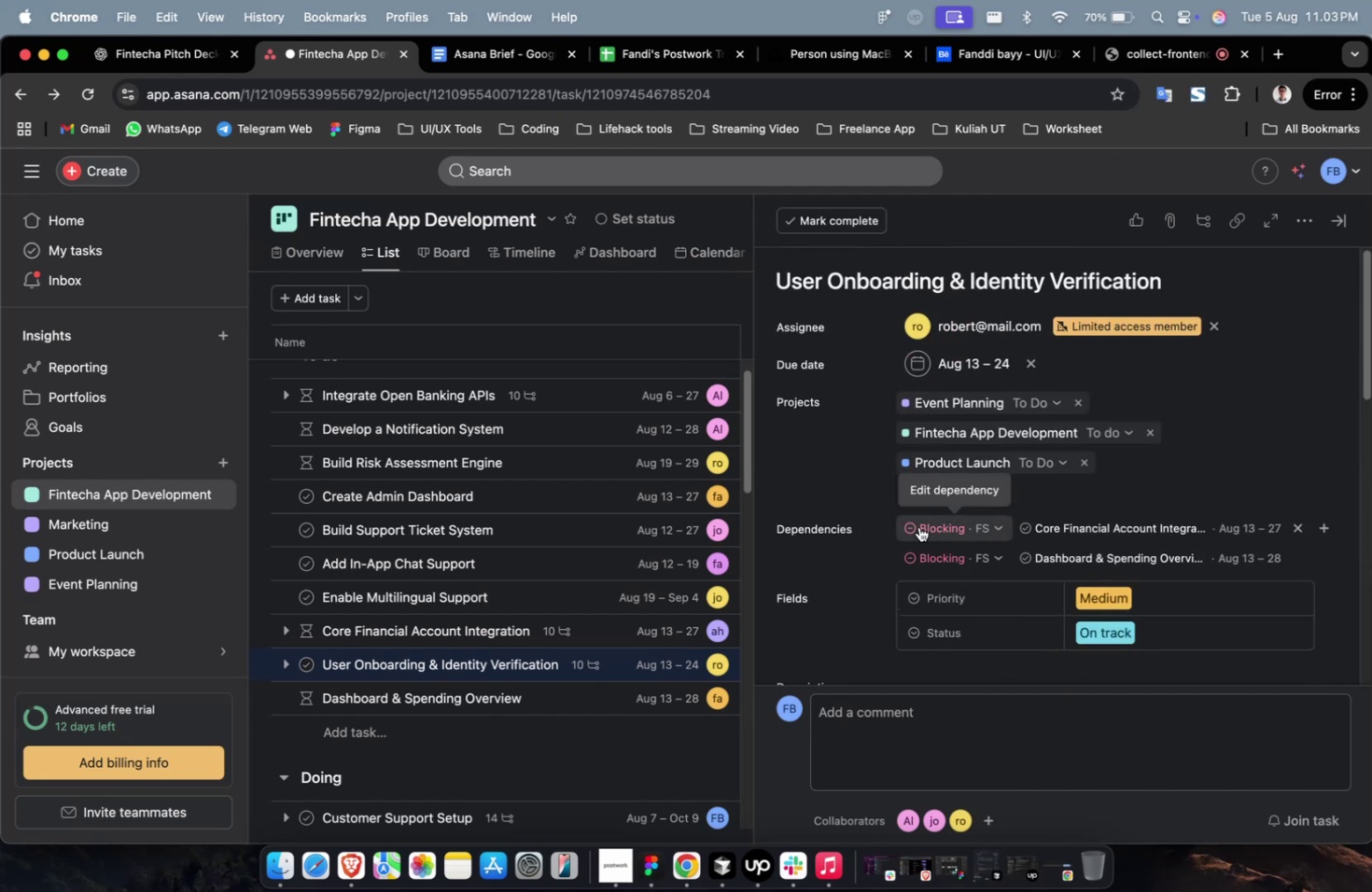 
scroll: coordinate [1028, 499], scroll_direction: down, amount: 32.0
 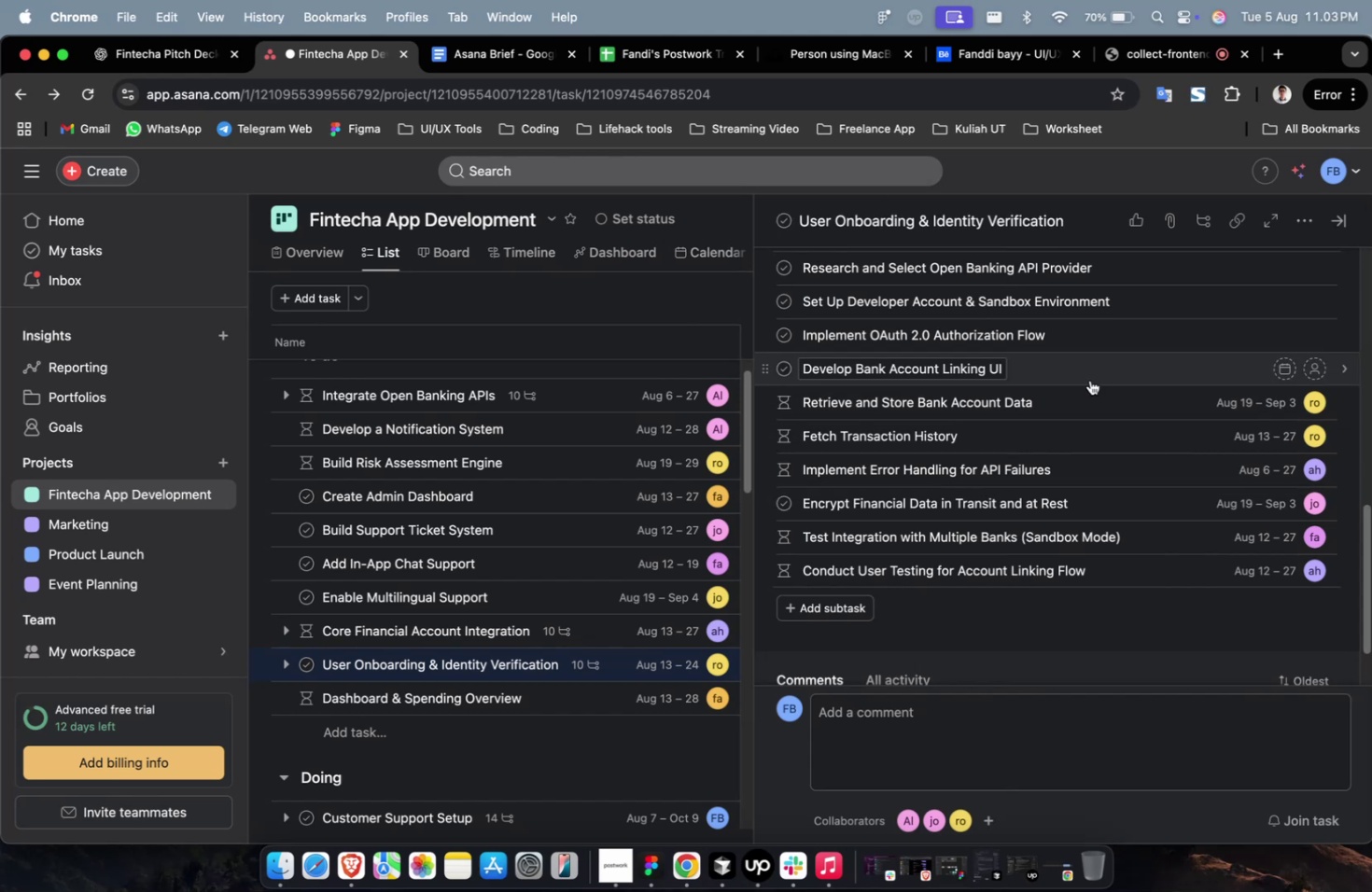 
left_click([1089, 378])
 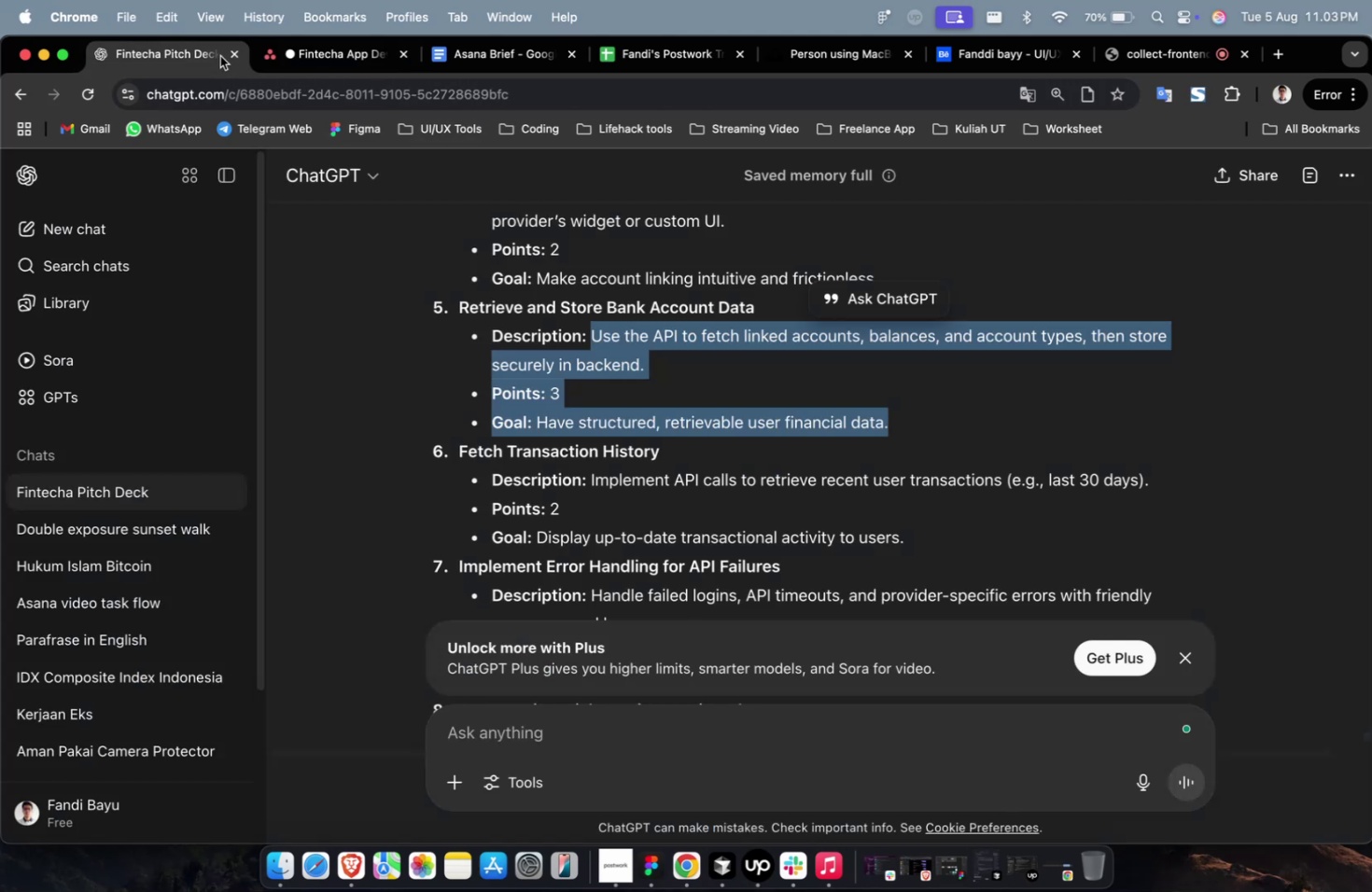 
scroll: coordinate [692, 491], scroll_direction: up, amount: 6.0
 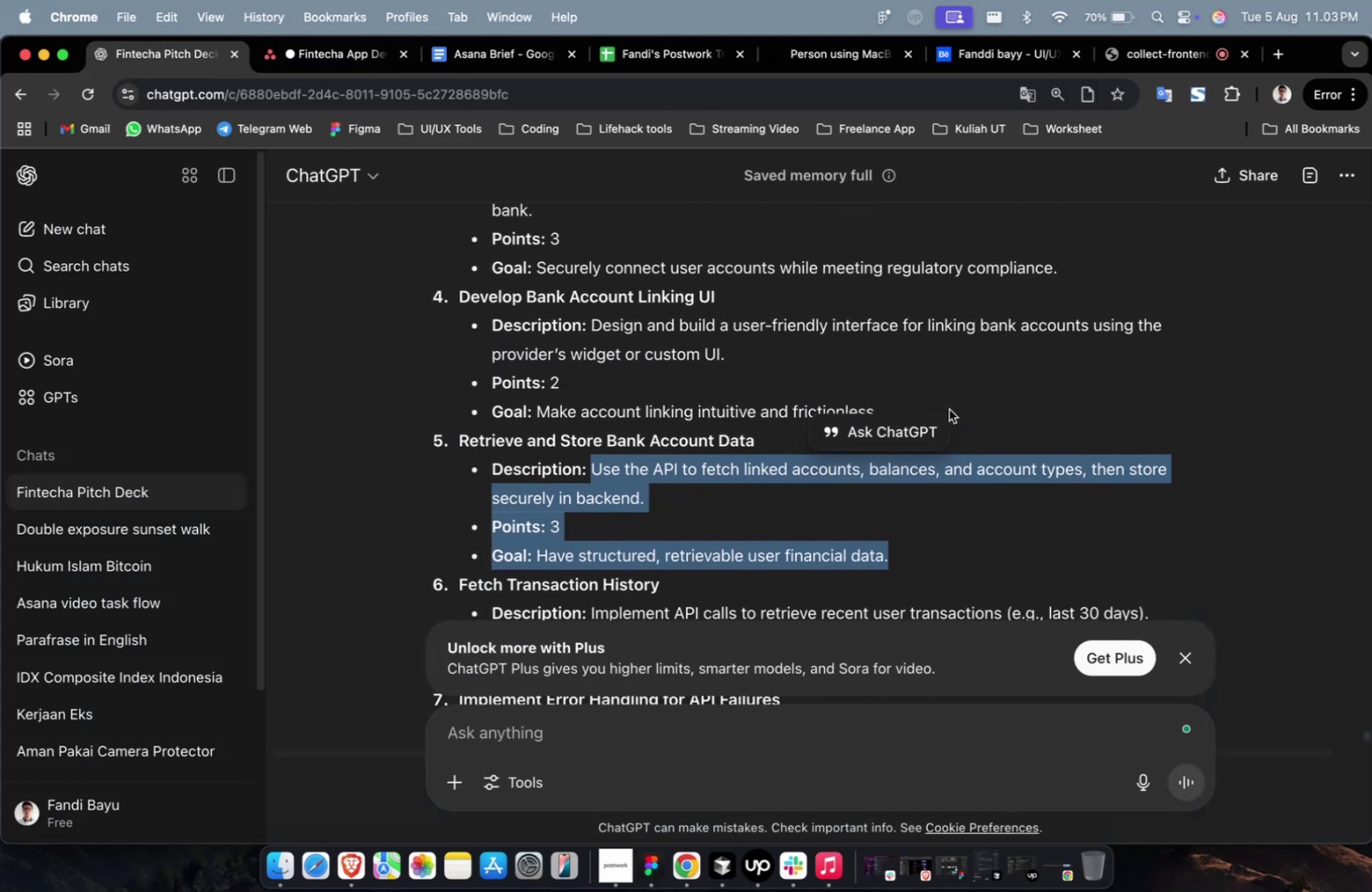 
left_click([946, 409])
 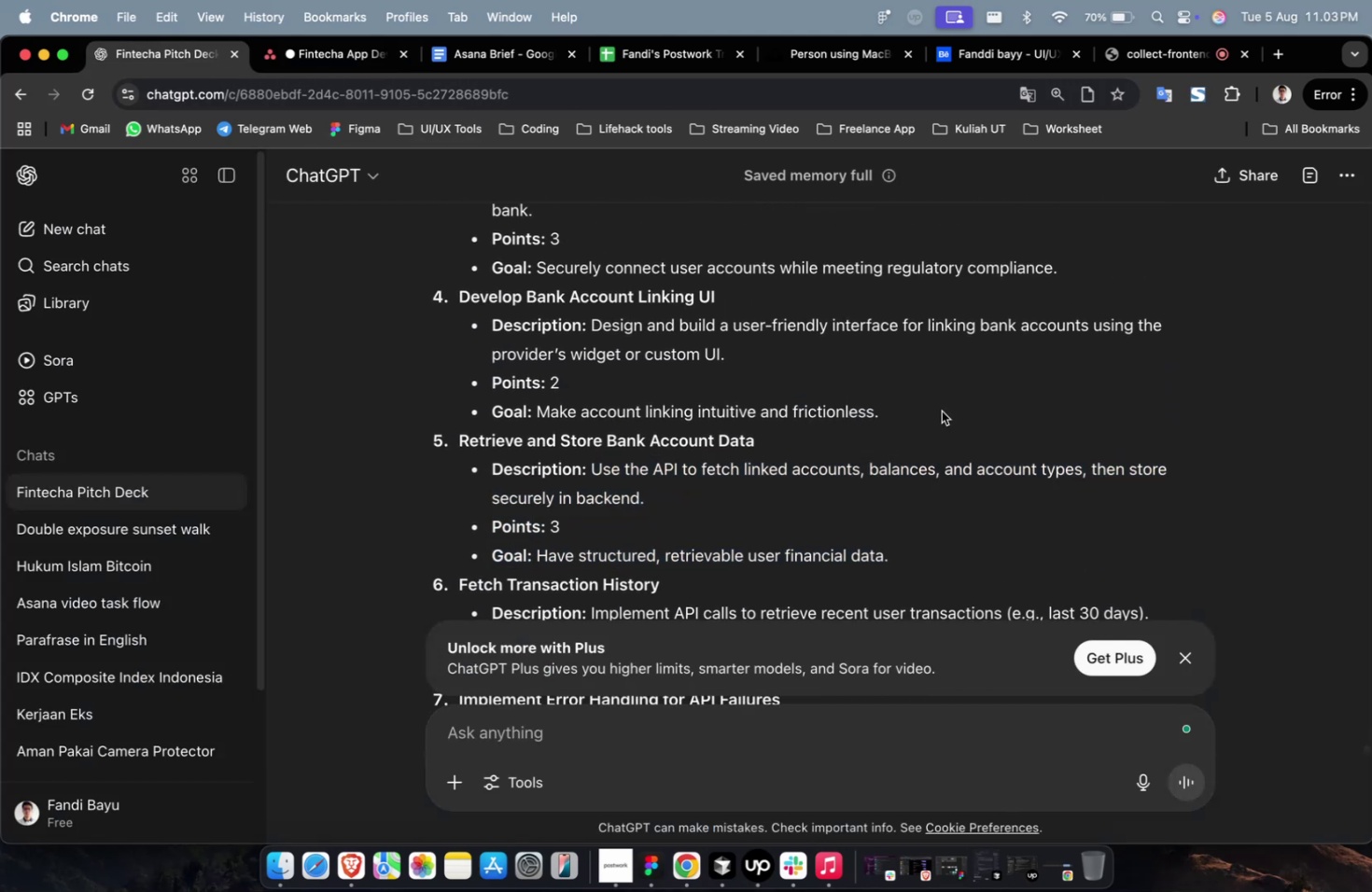 
left_click_drag(start_coordinate=[941, 411], to_coordinate=[587, 323])
 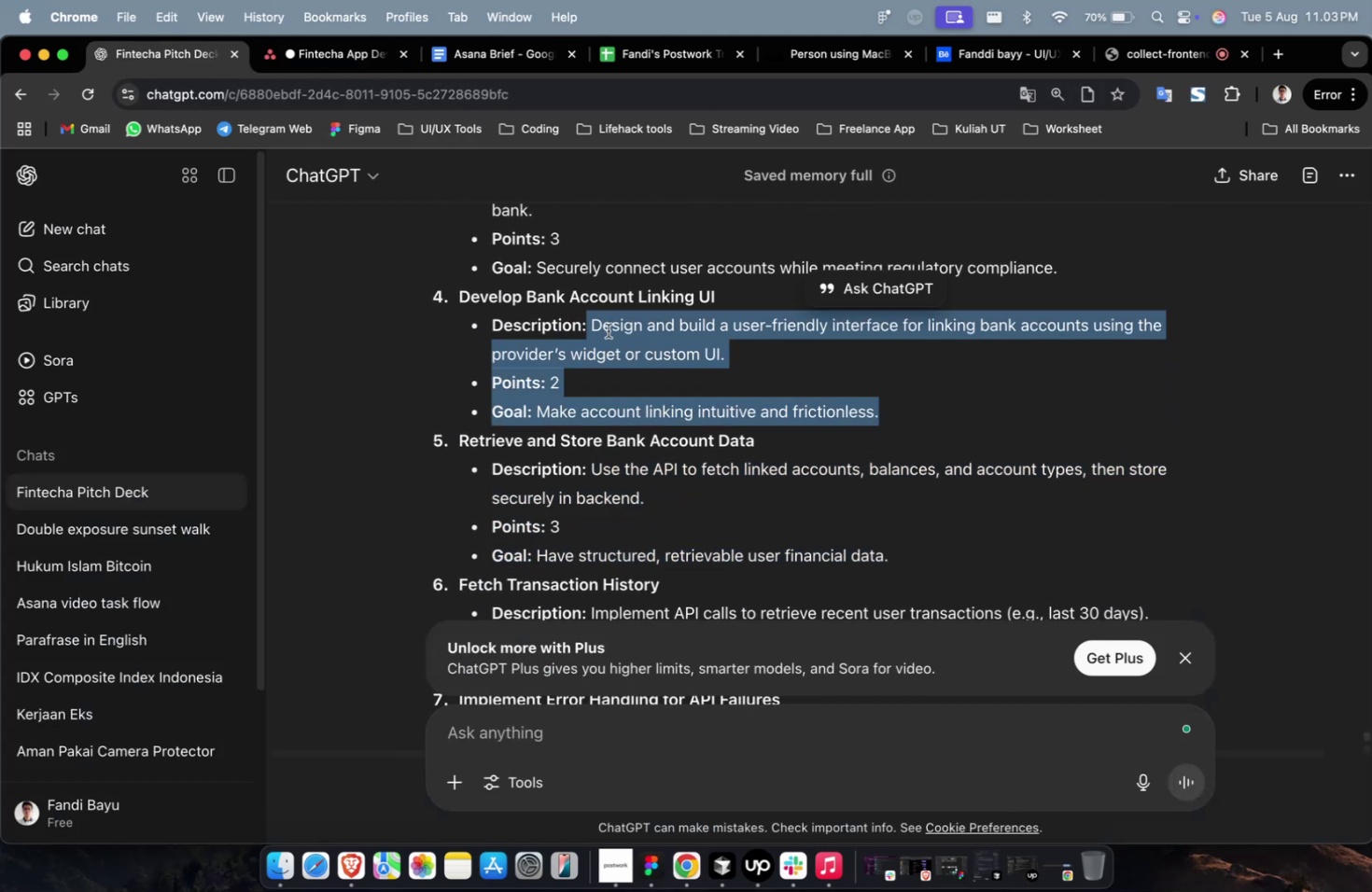 
key(Meta+C)
 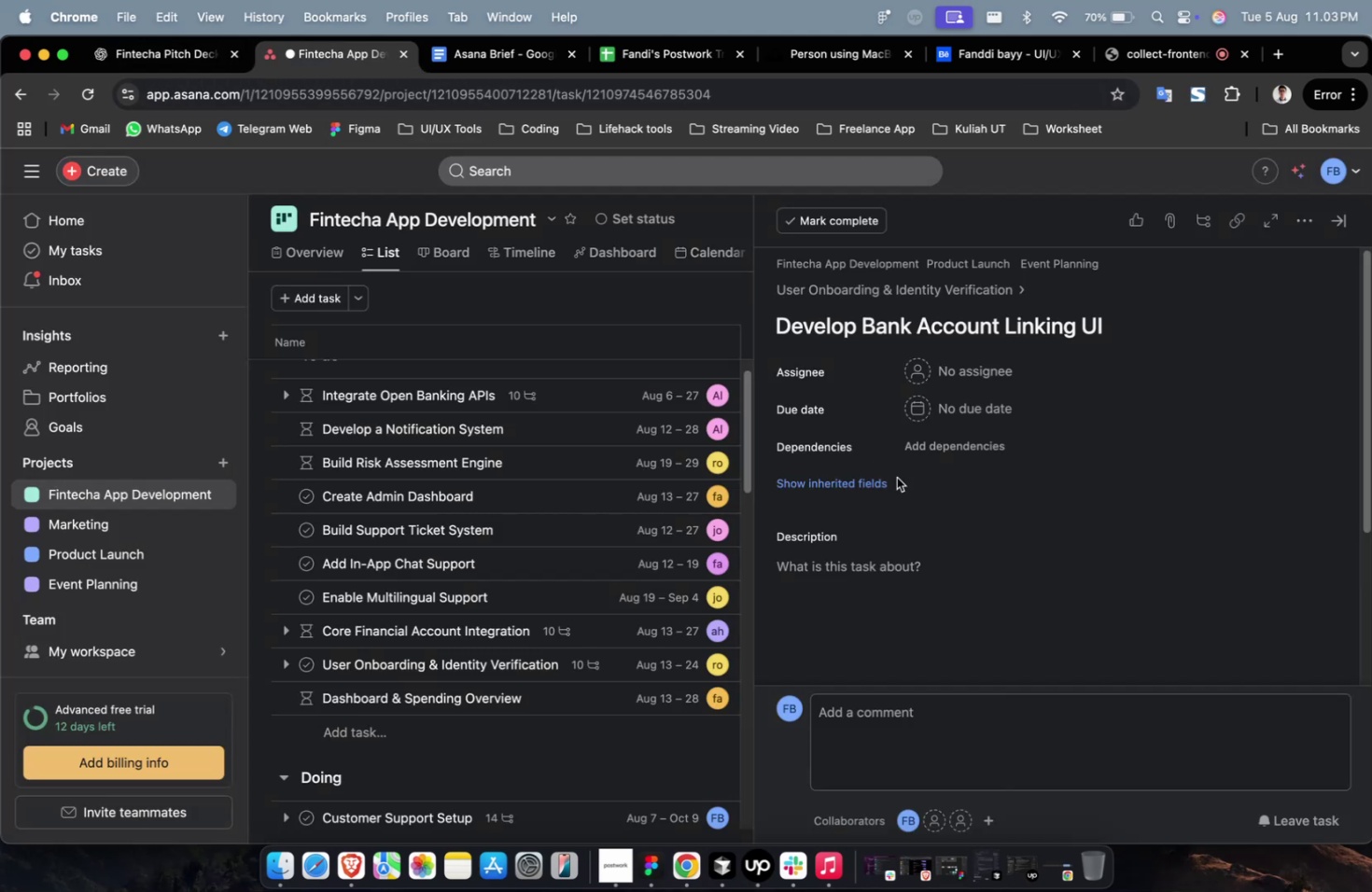 
left_click([911, 563])
 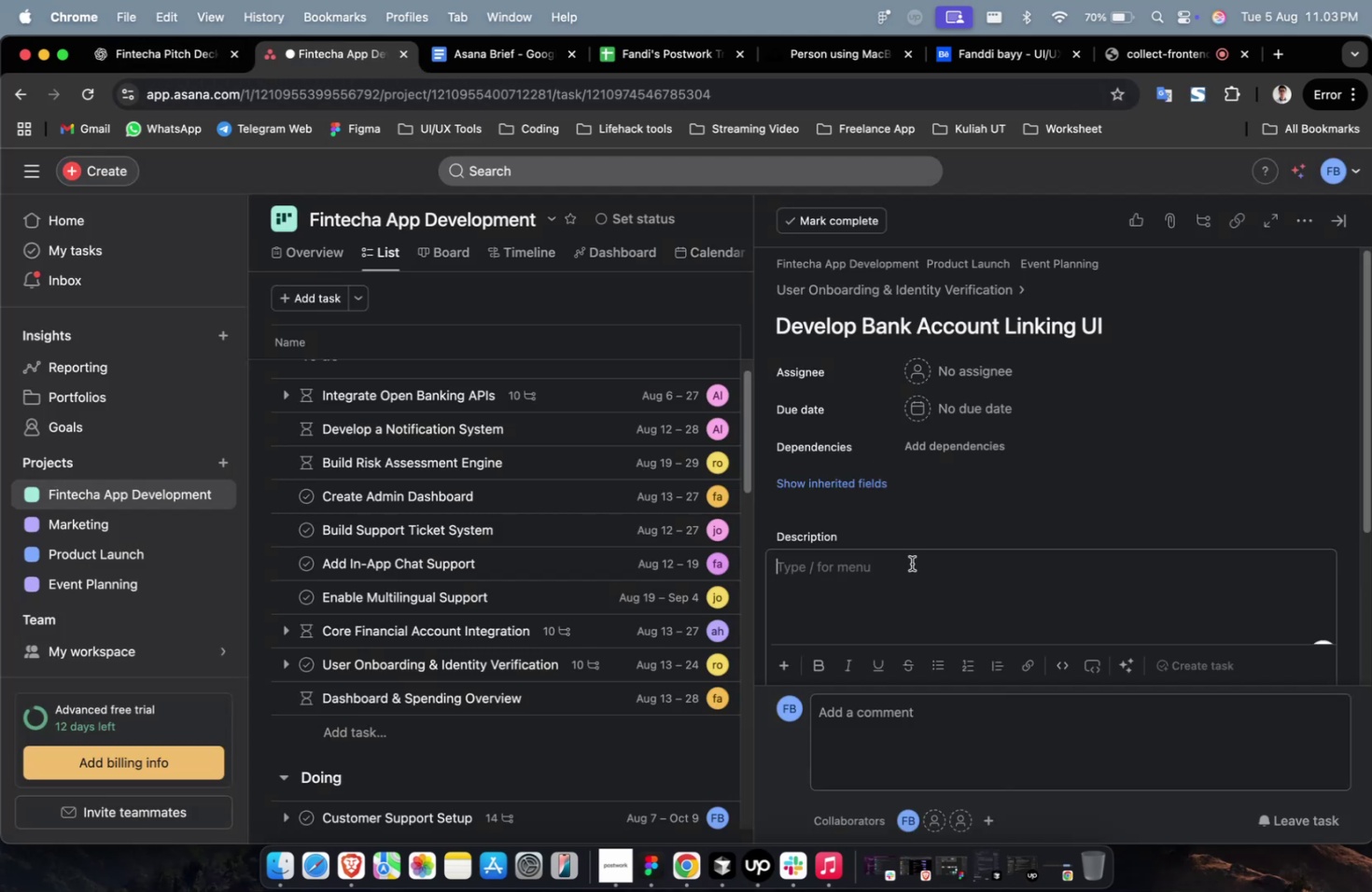 
key(Meta+V)
 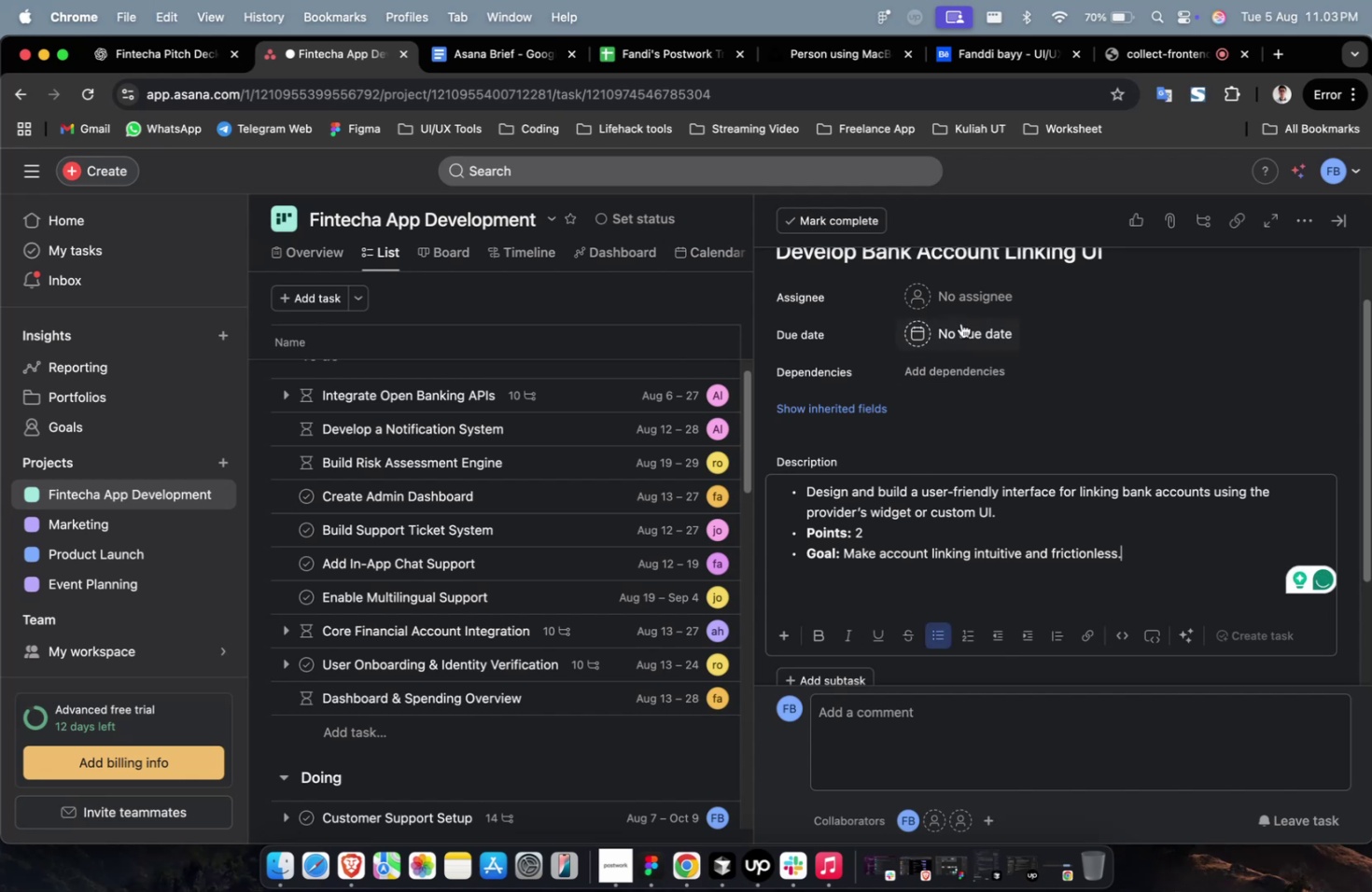 
left_click([971, 303])
 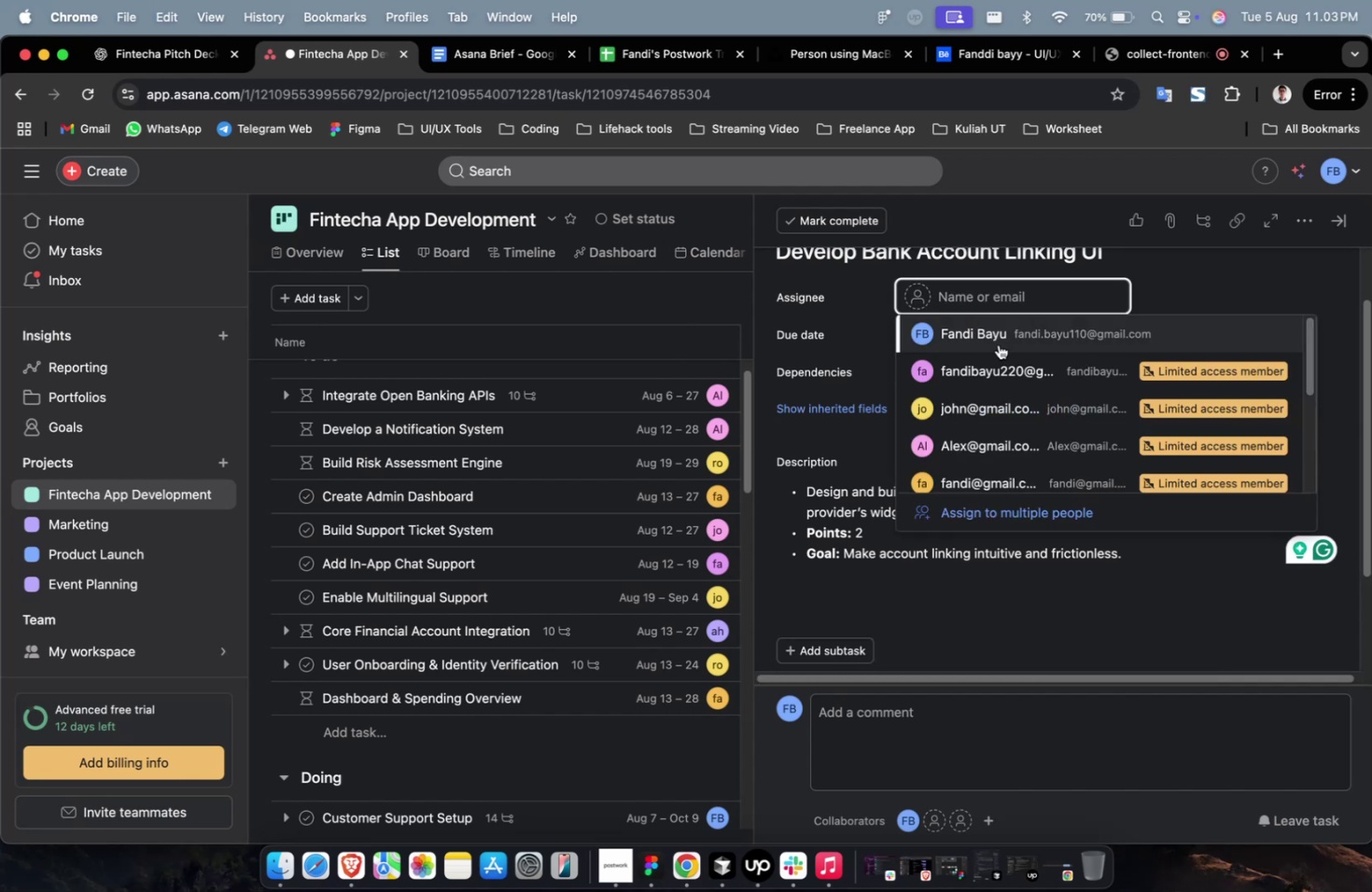 
left_click([1001, 330])
 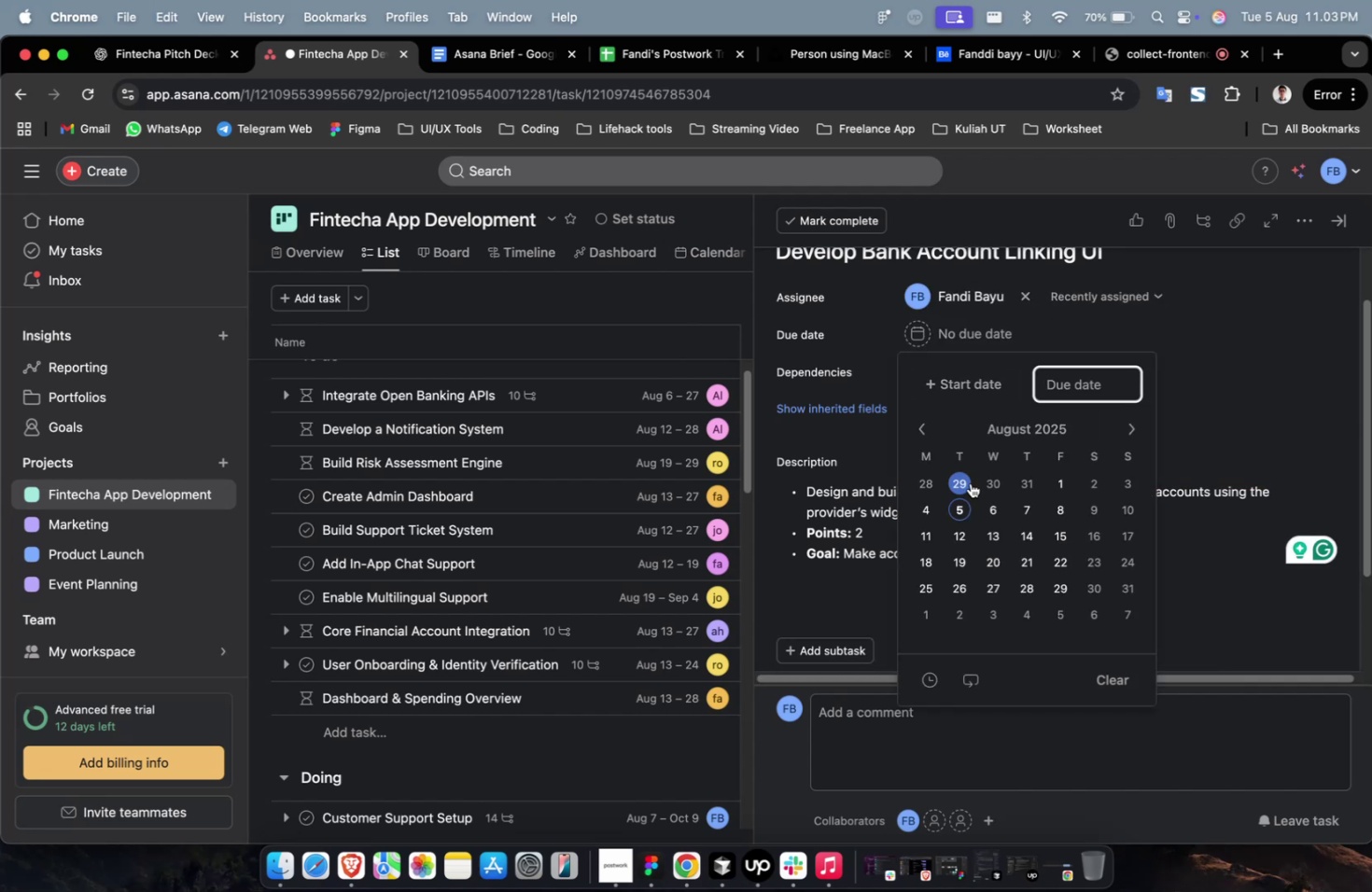 
left_click([963, 508])
 